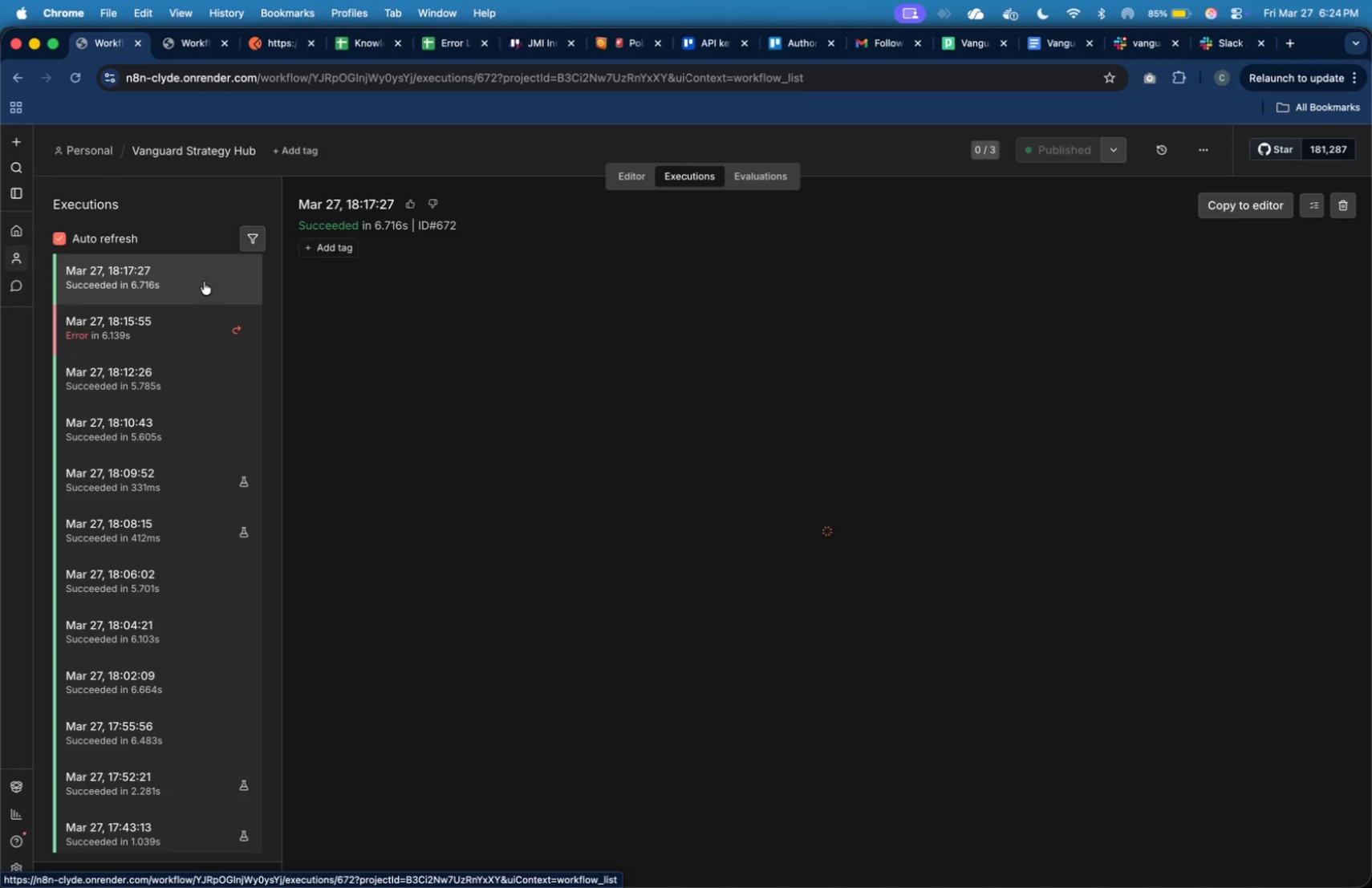 
left_click([204, 282])
 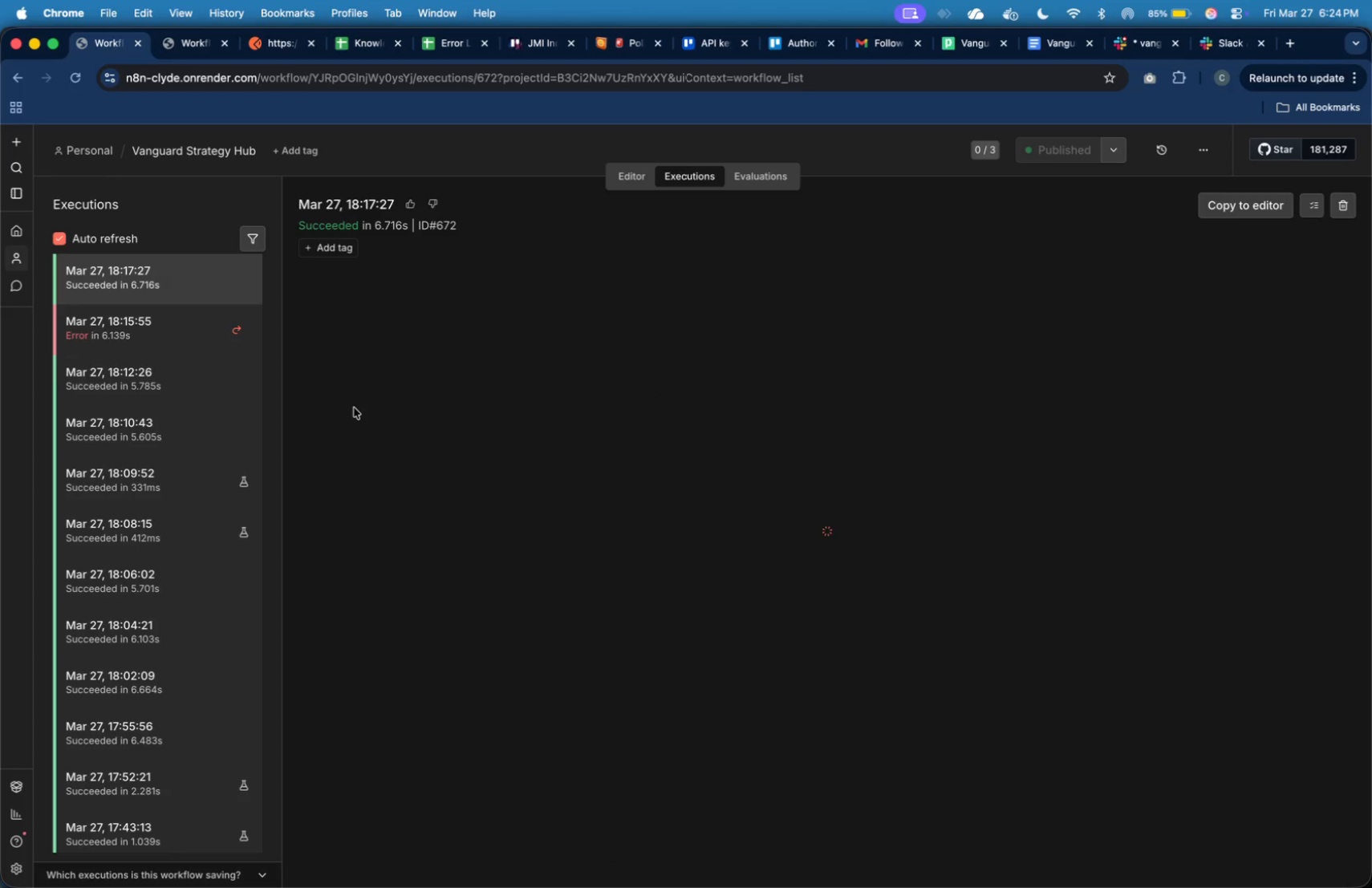 
scroll: coordinate [221, 418], scroll_direction: up, amount: 15.0
 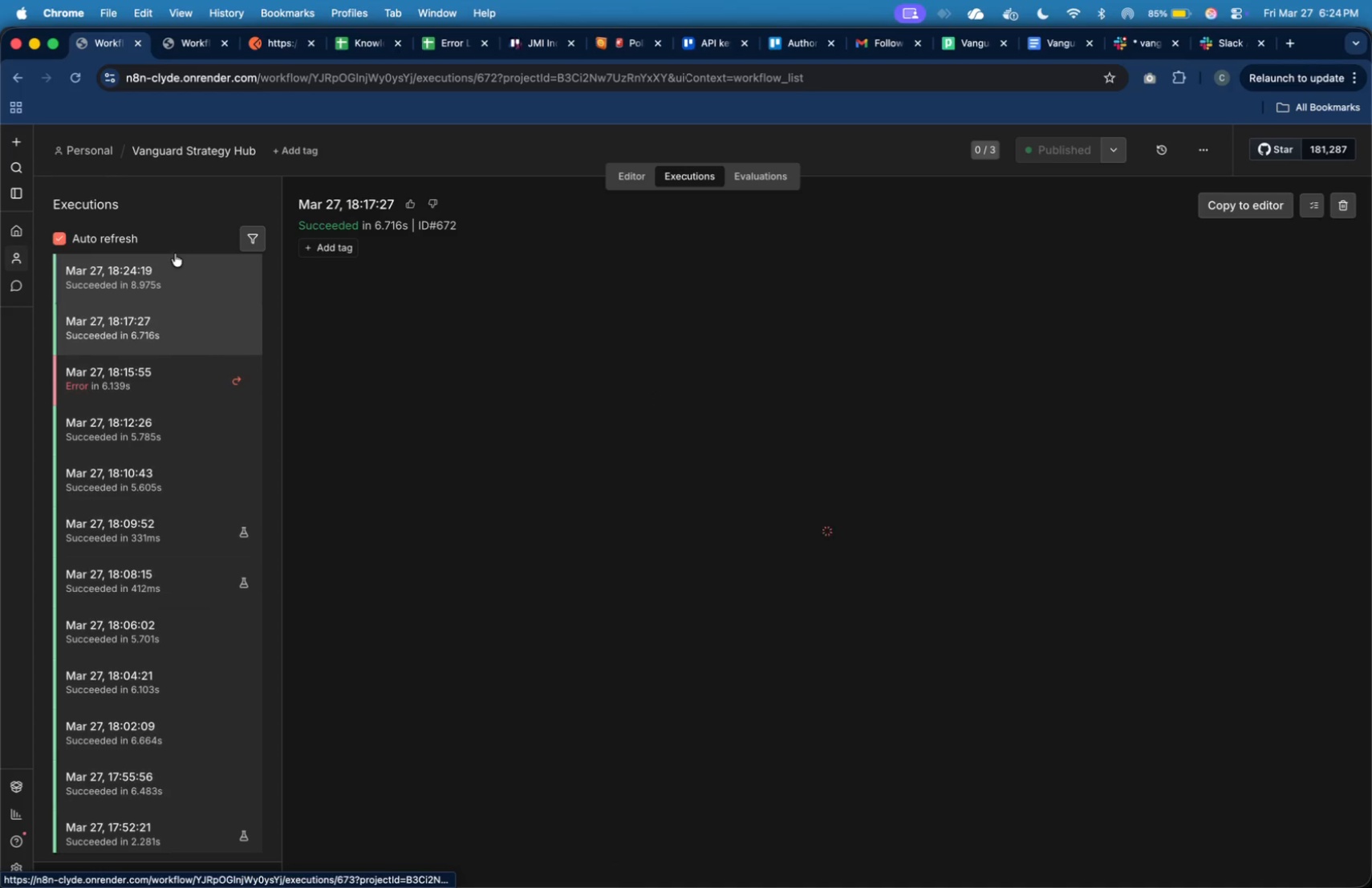 
left_click([170, 278])
 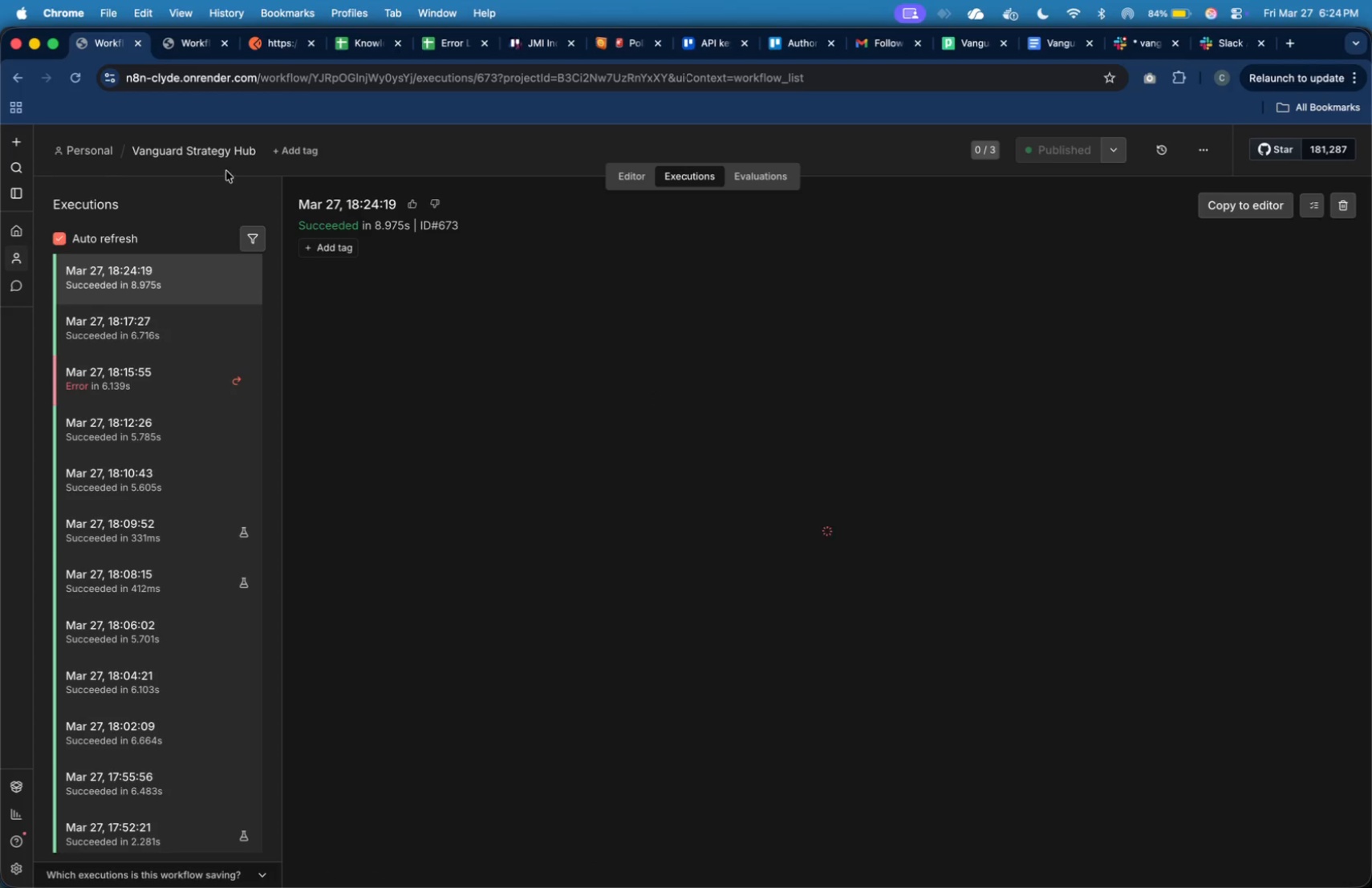 
left_click([209, 53])
 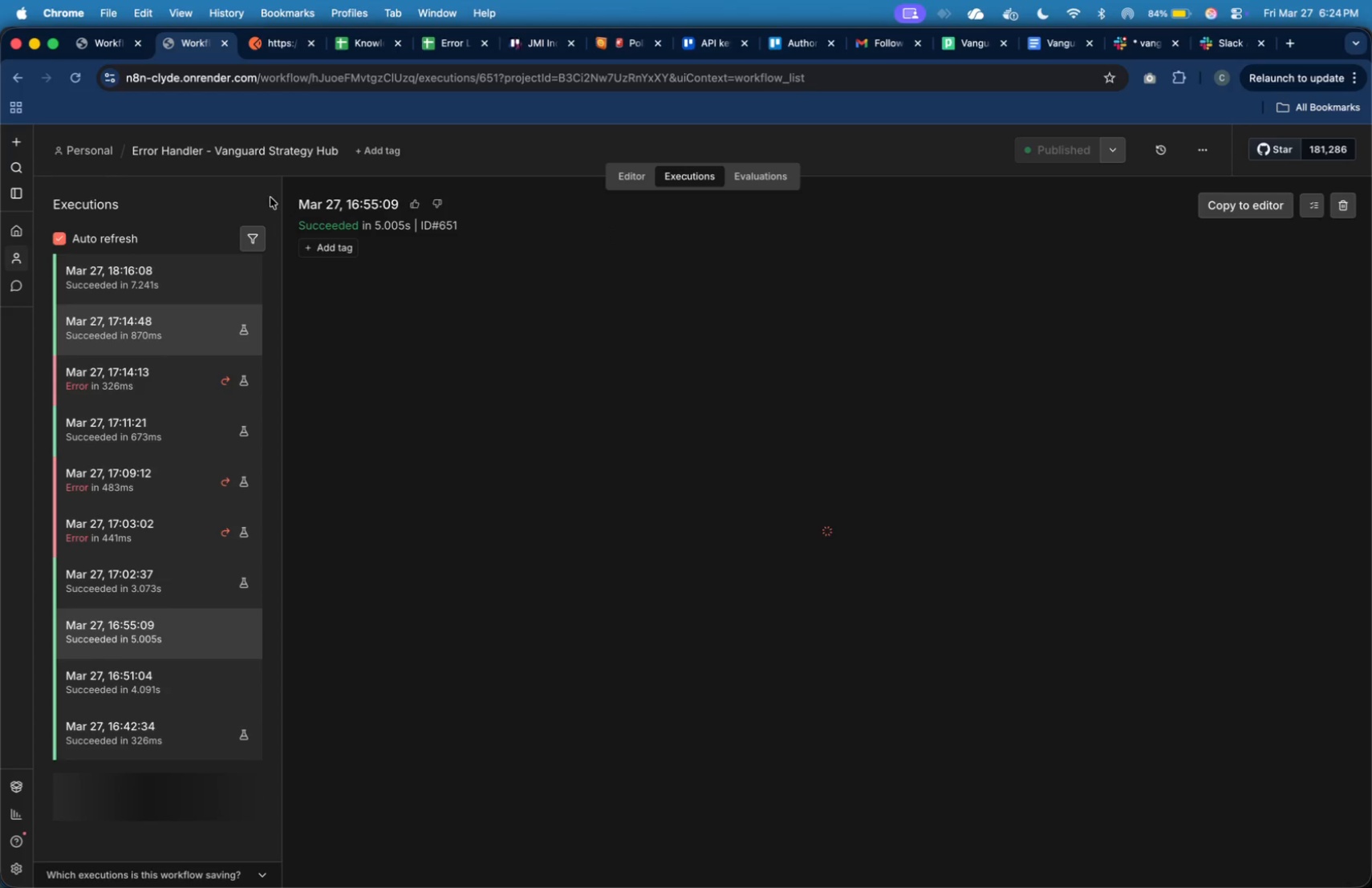 
left_click([351, 47])
 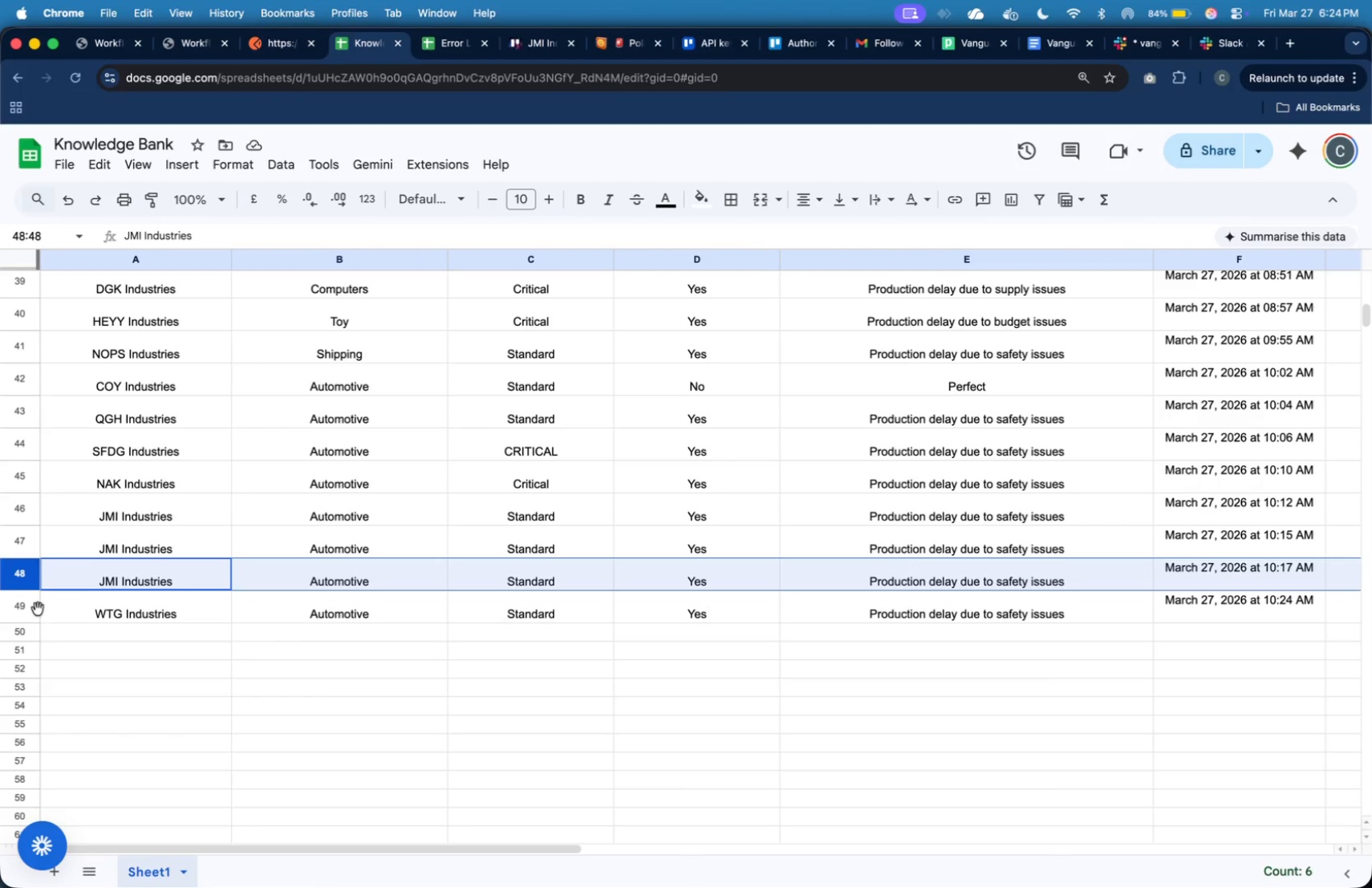 
left_click([29, 609])
 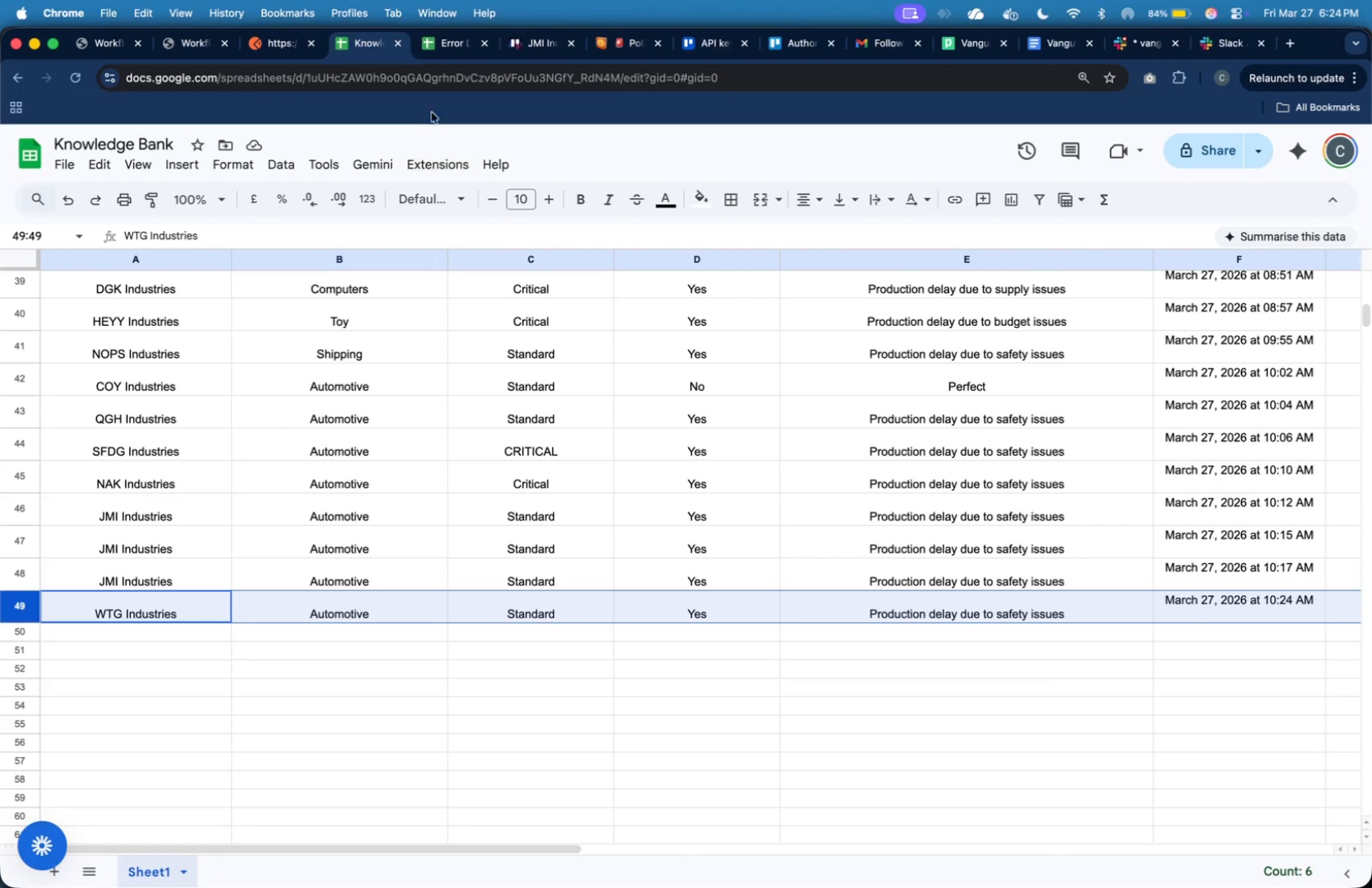 
left_click([442, 51])
 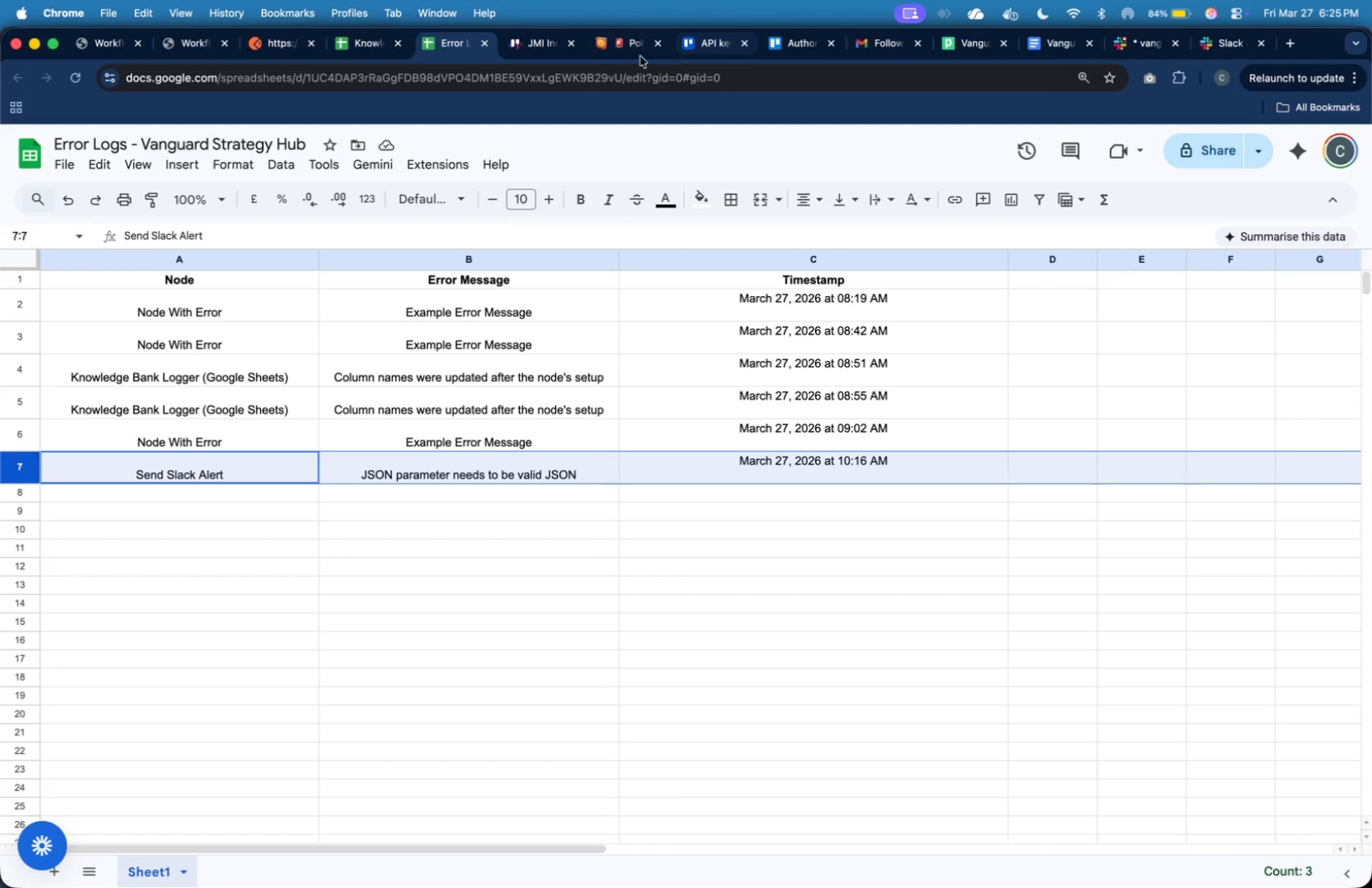 
left_click([336, 44])
 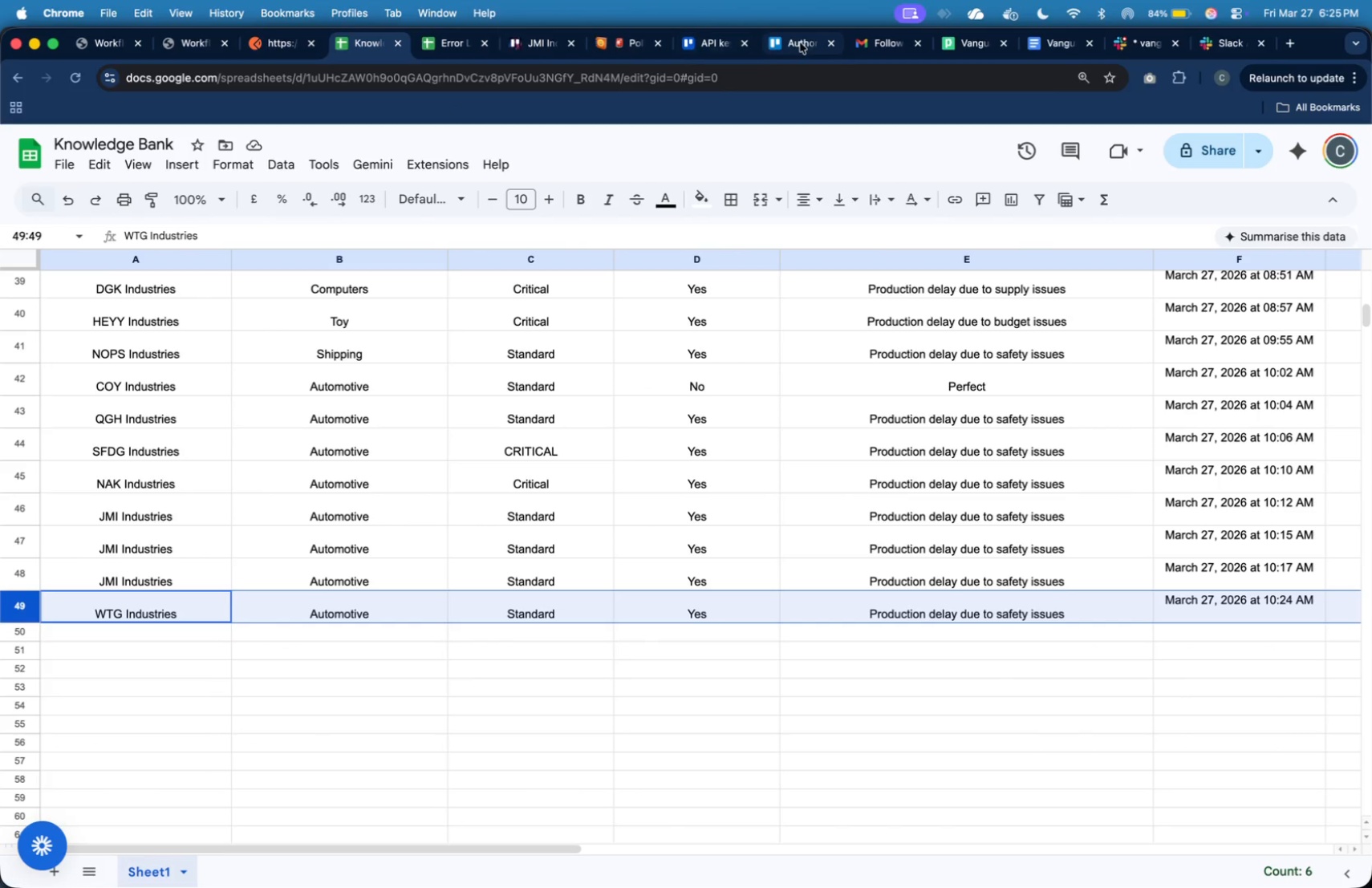 
wait(6.42)
 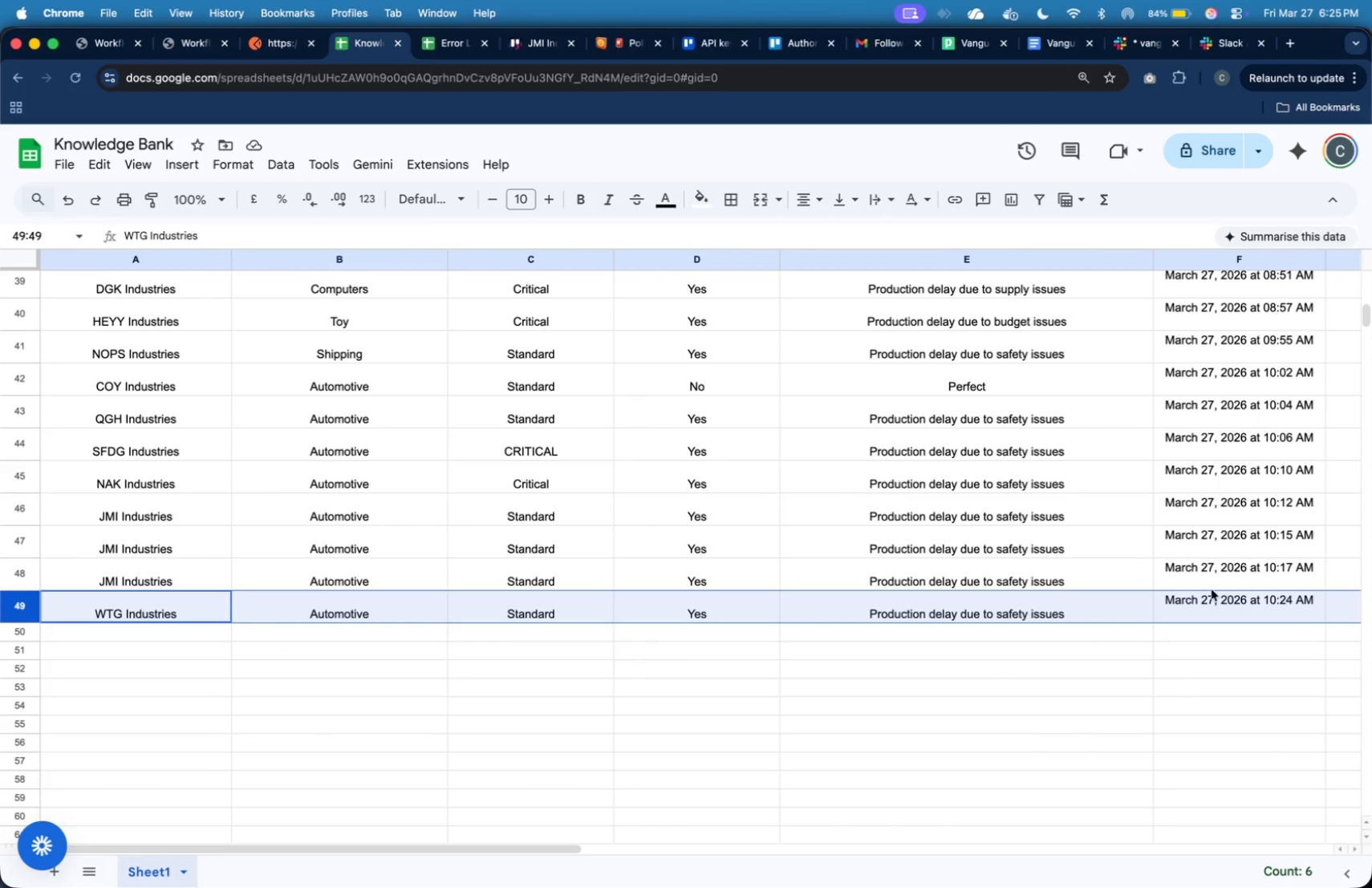 
left_click([530, 39])
 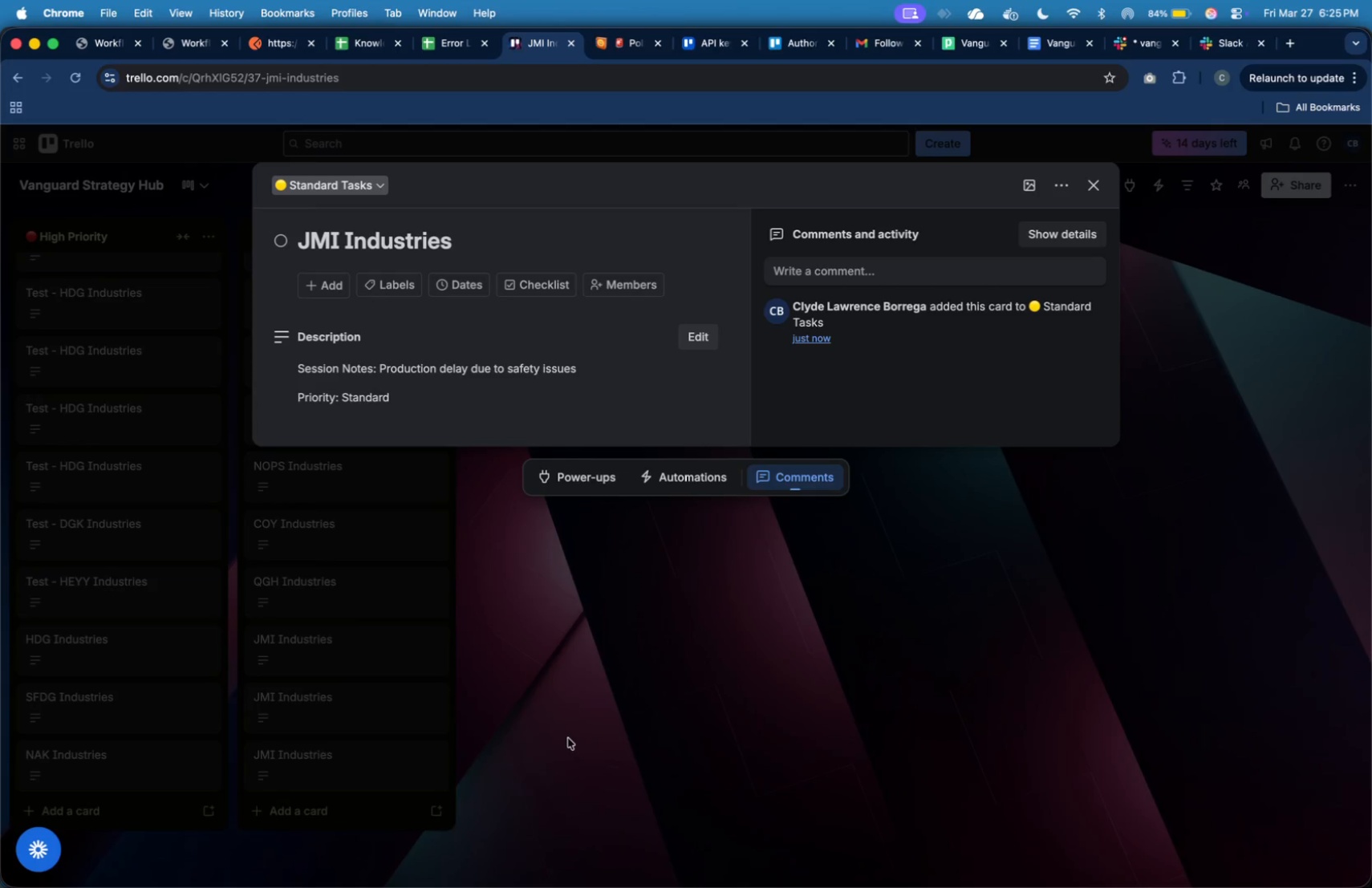 
left_click([599, 670])
 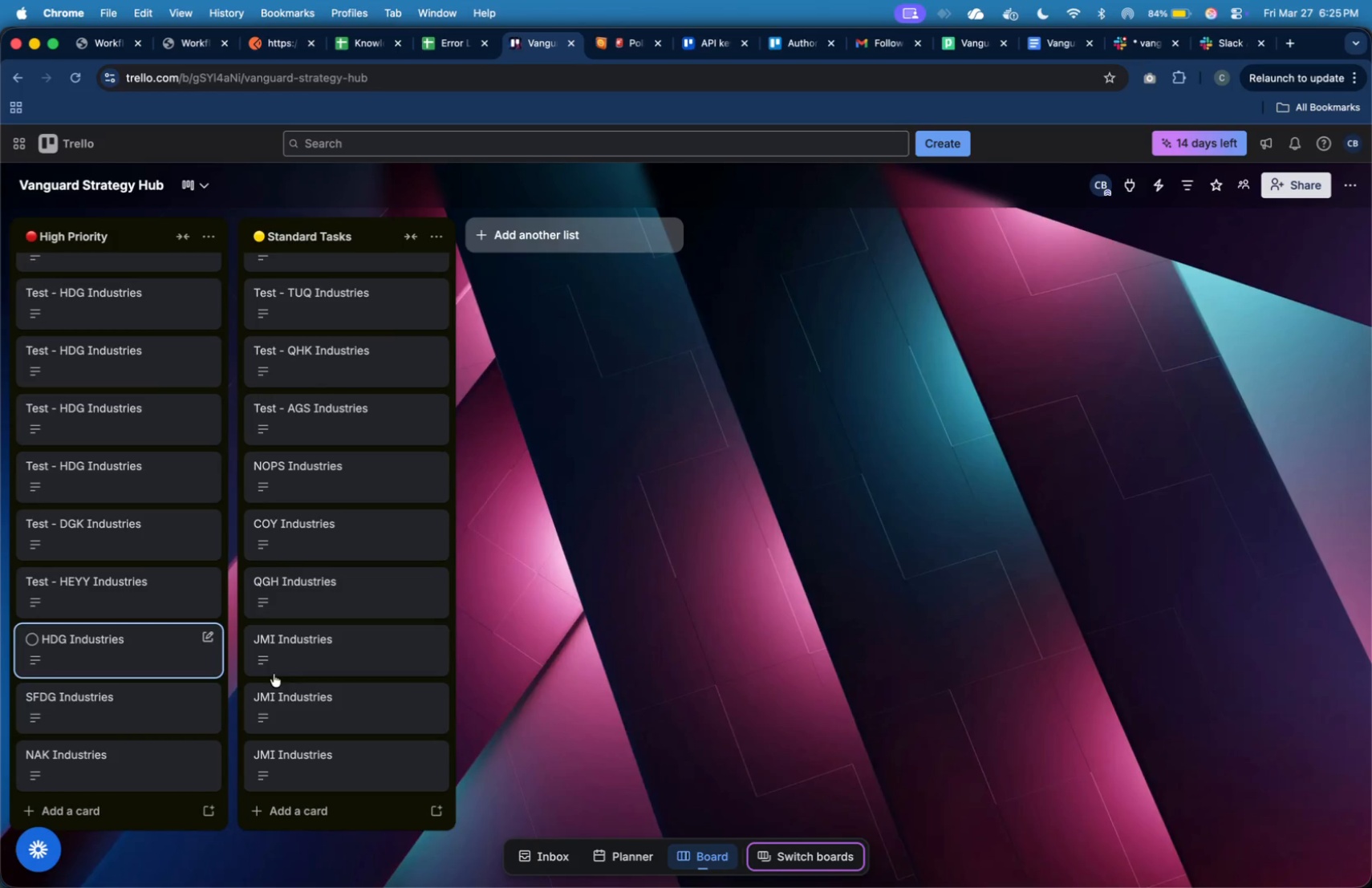 
scroll: coordinate [296, 672], scroll_direction: down, amount: 21.0
 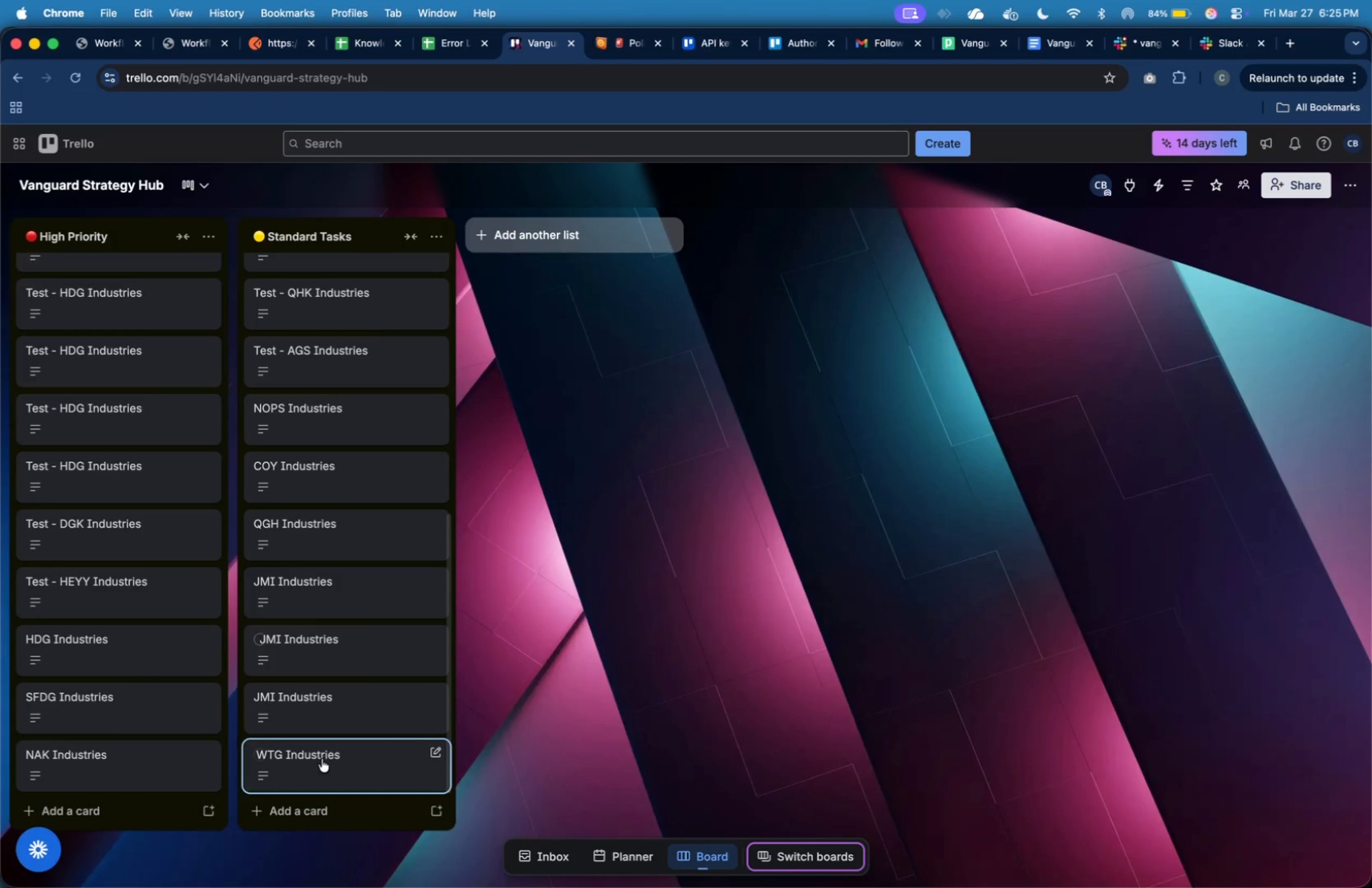 
left_click([322, 759])
 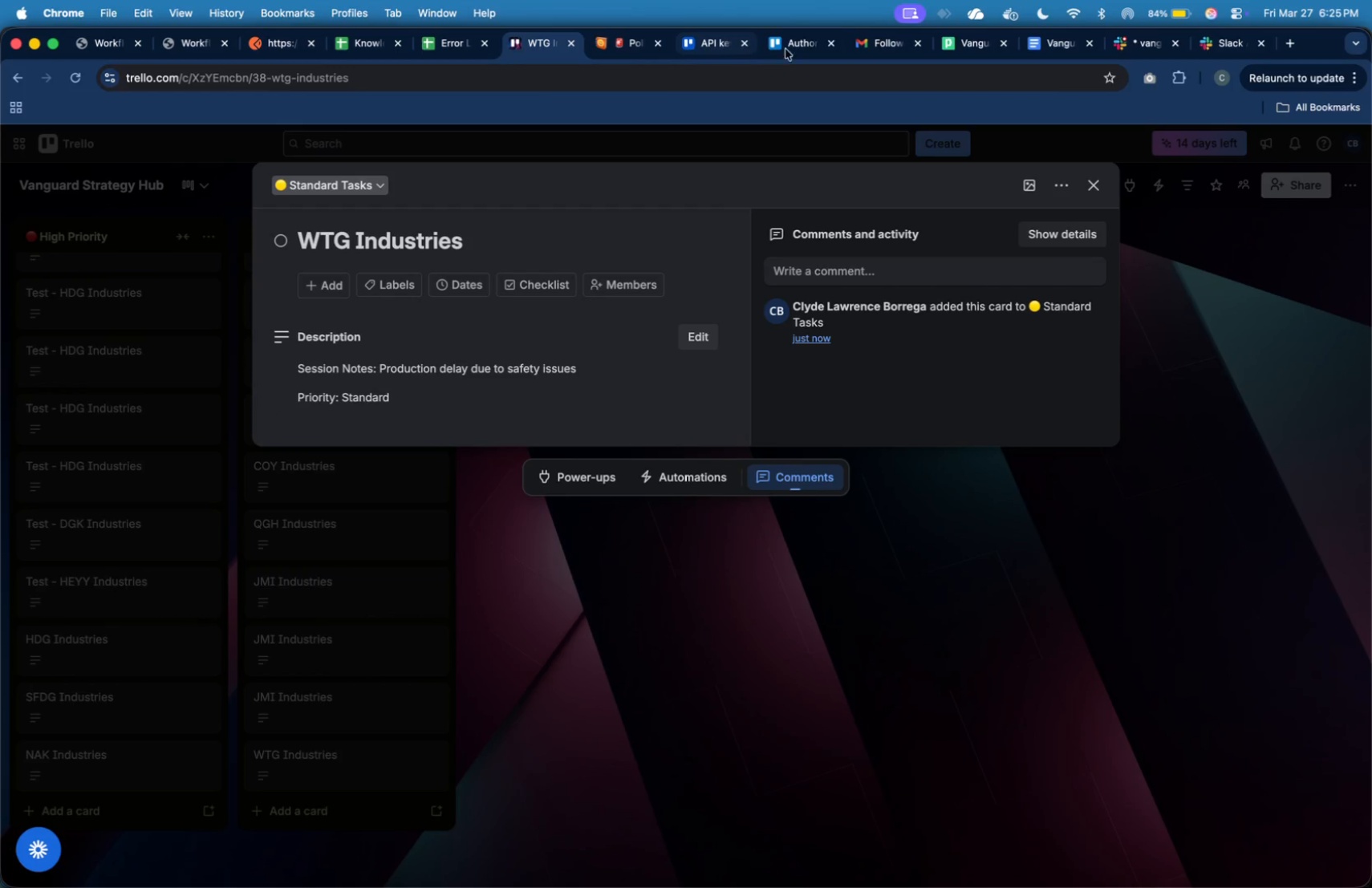 
wait(9.08)
 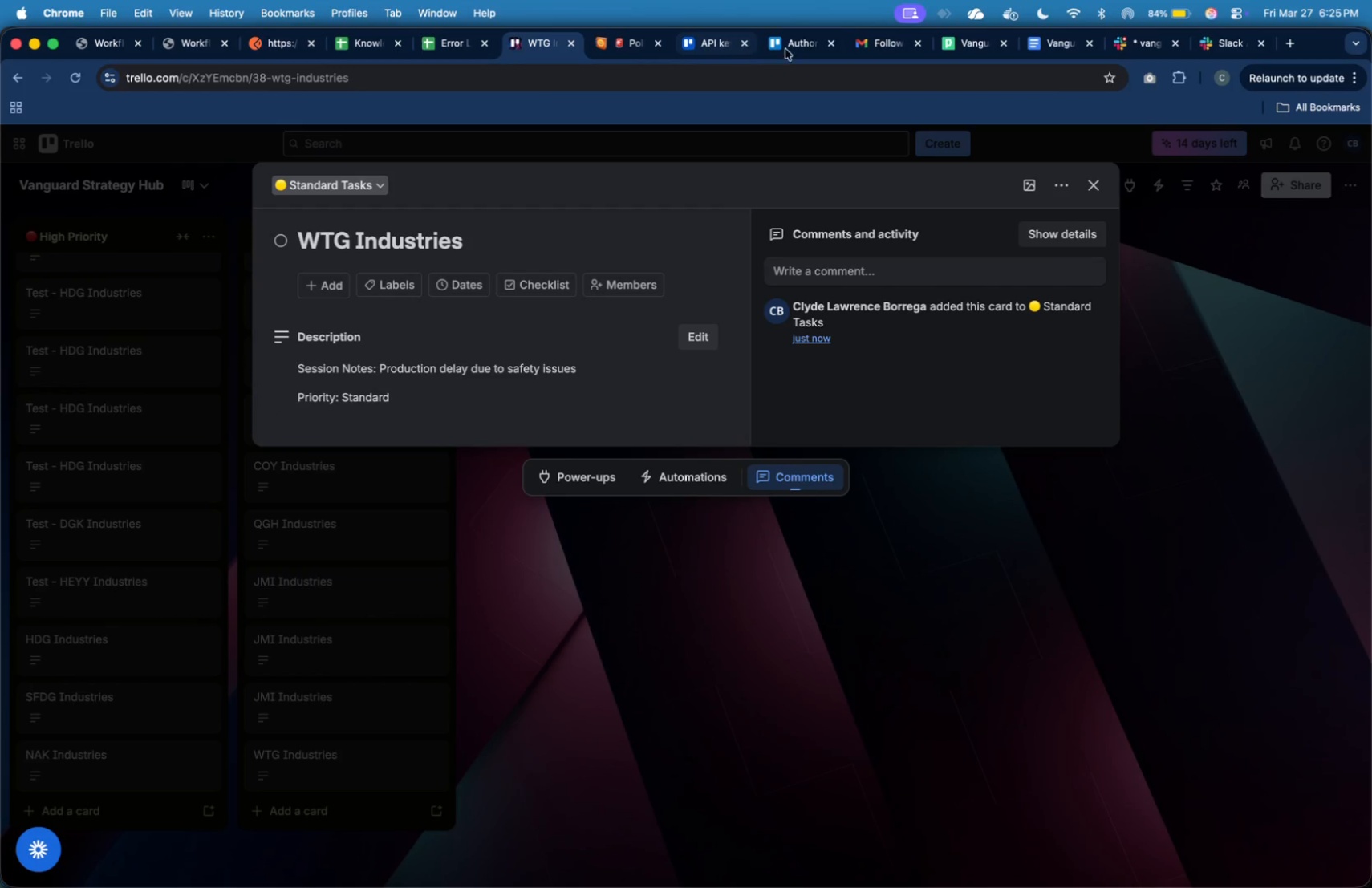 
left_click([119, 261])
 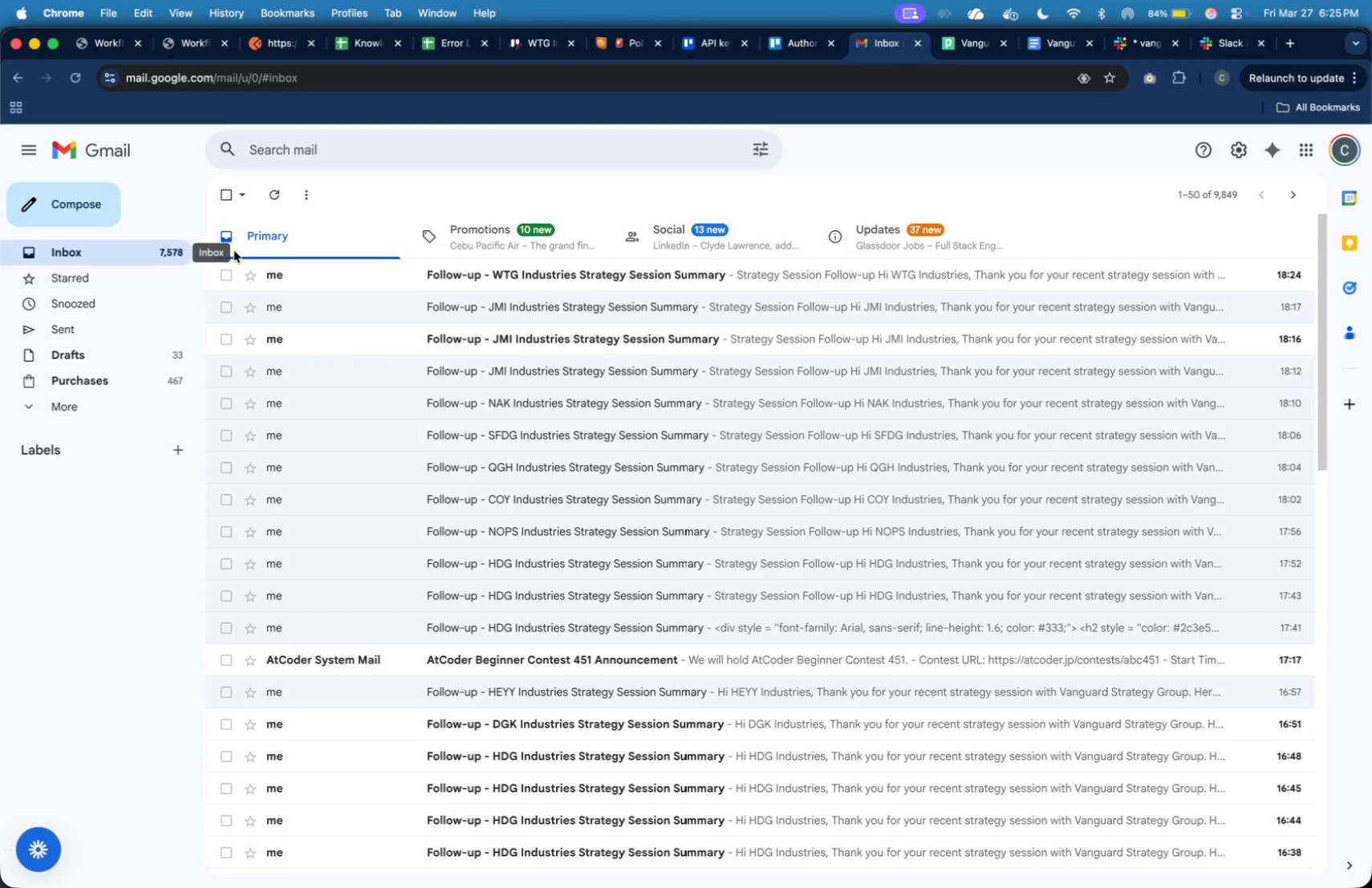 
left_click([357, 279])
 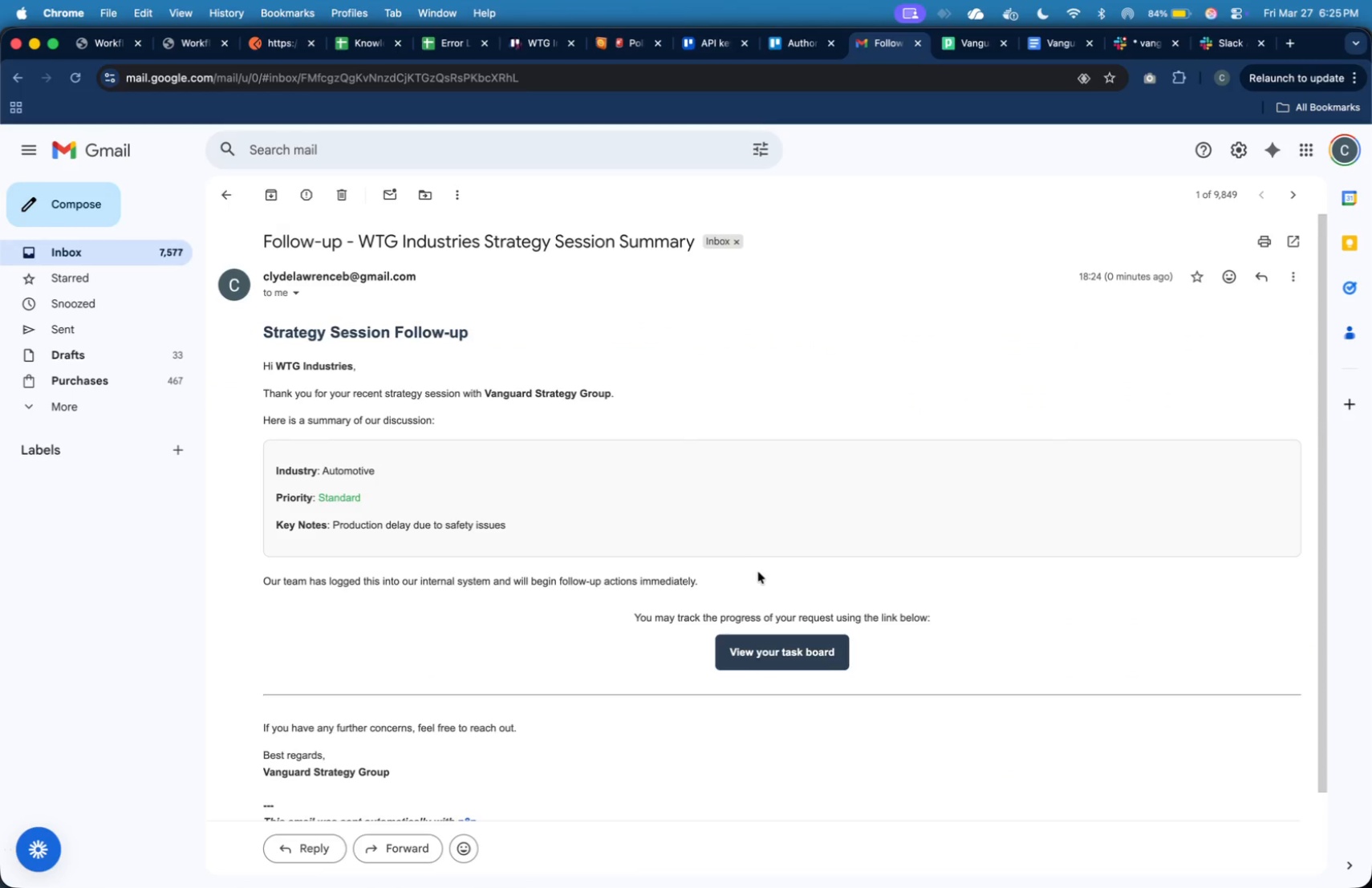 
left_click([781, 649])
 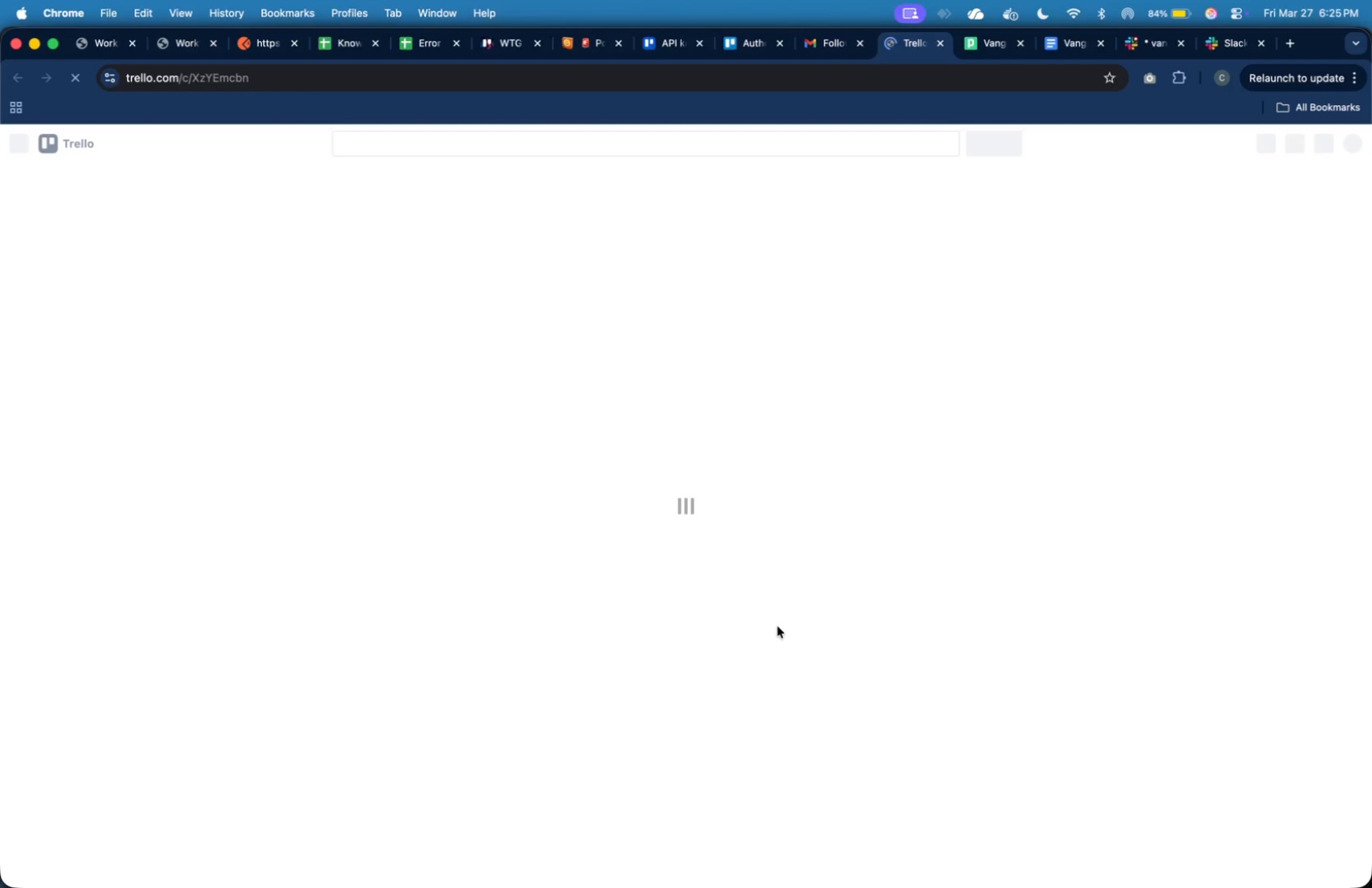 
mouse_move([761, 386])
 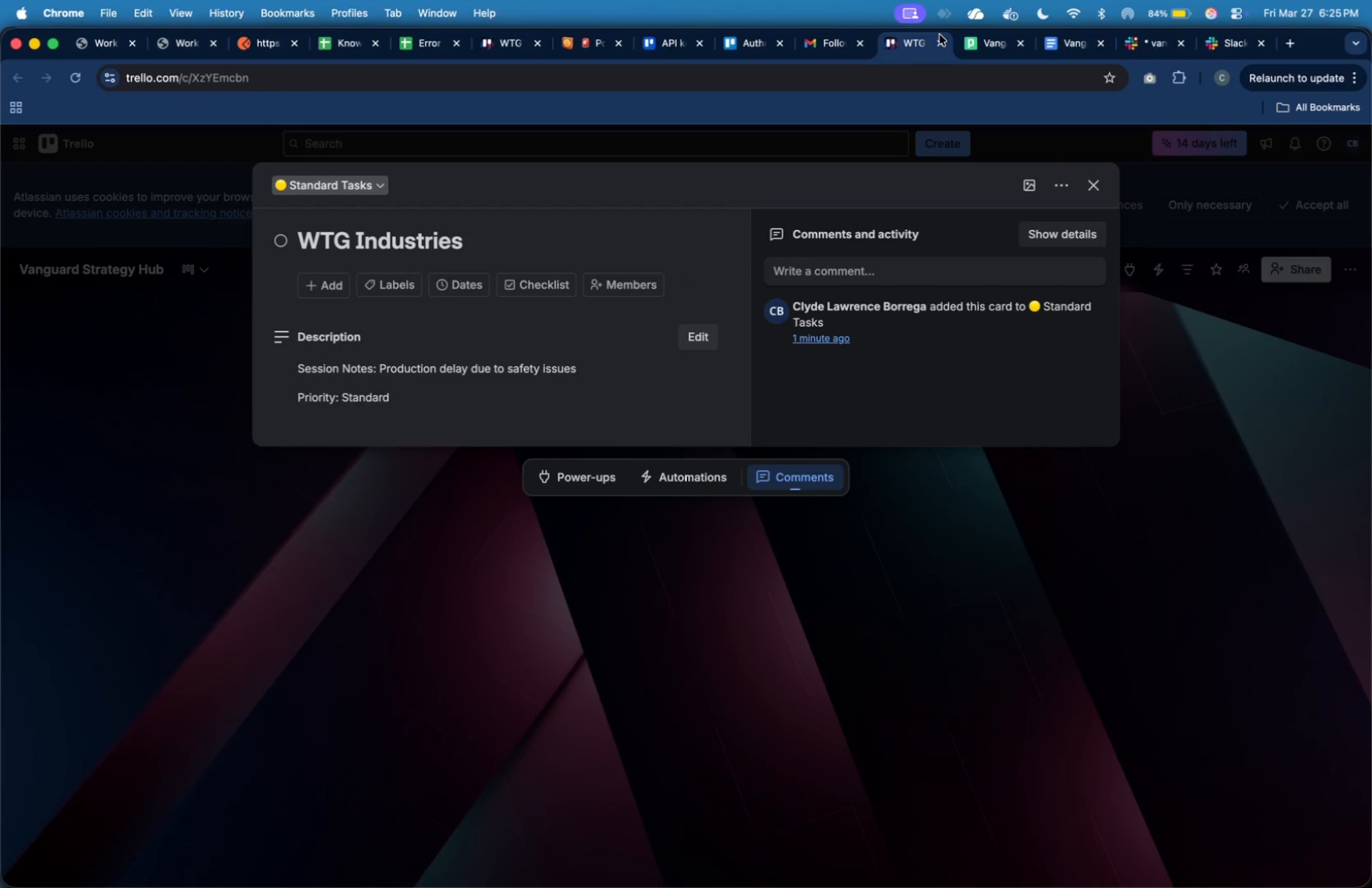 
left_click([939, 39])
 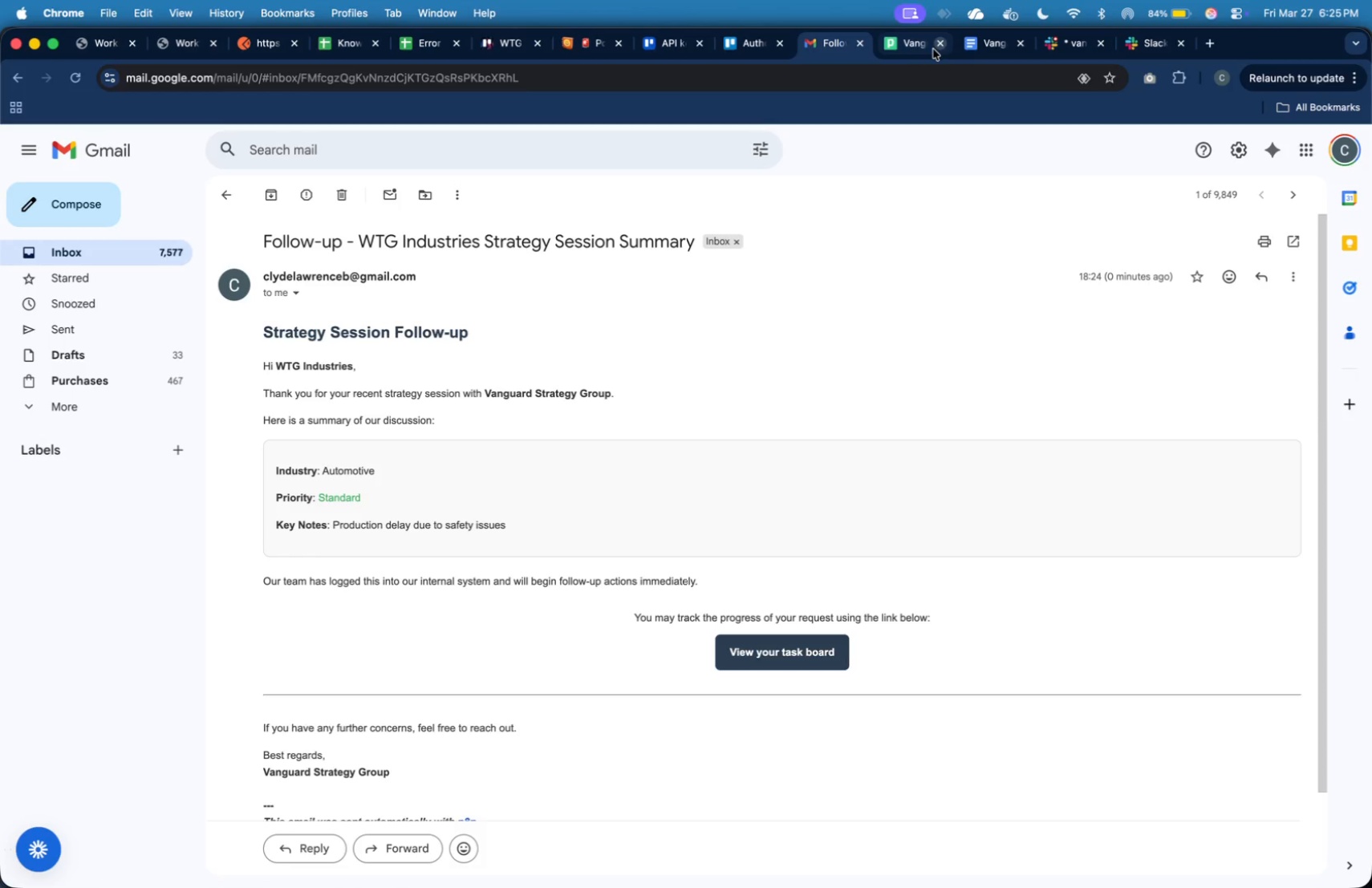 
left_click([915, 48])
 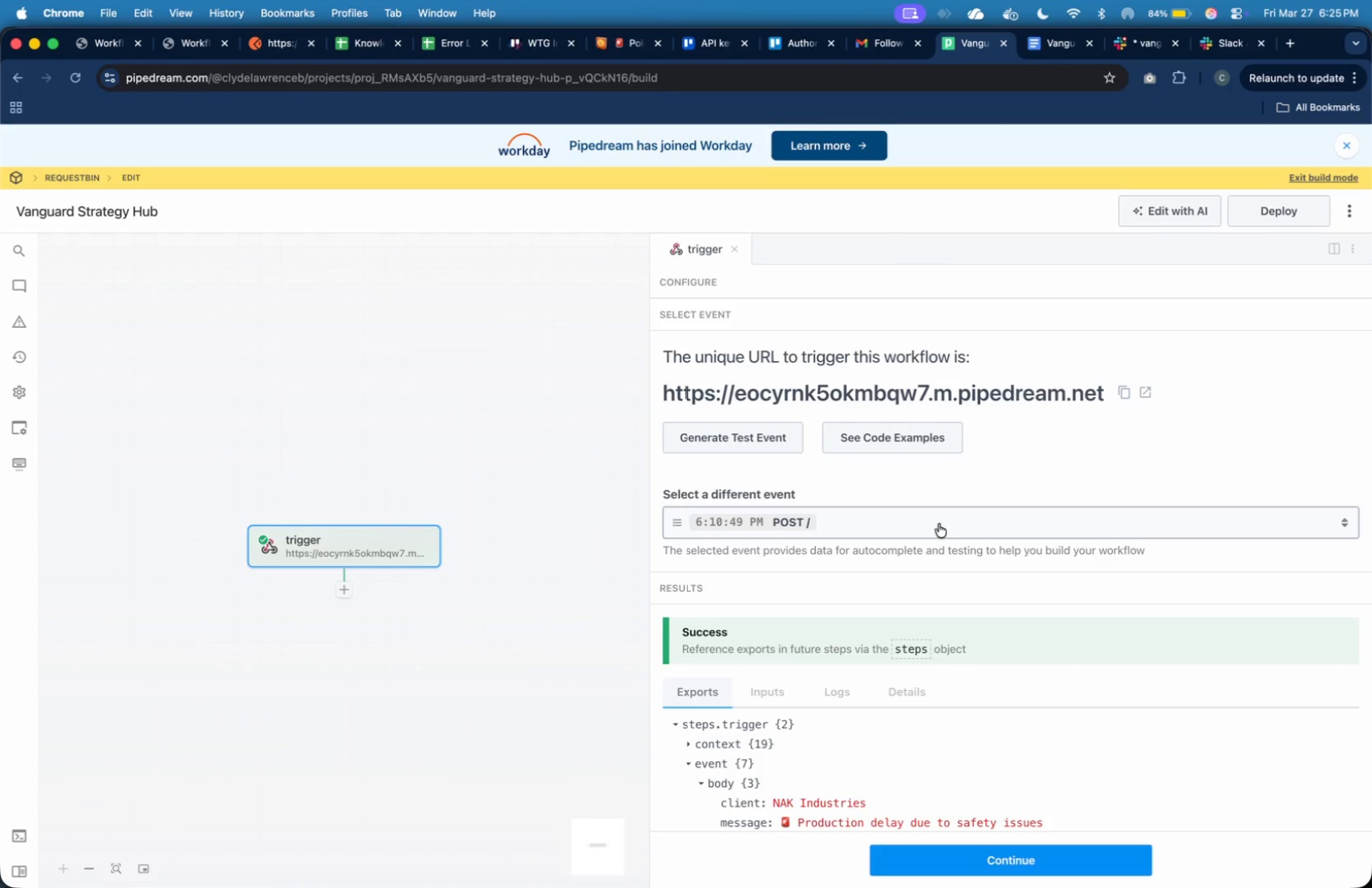 
left_click([942, 525])
 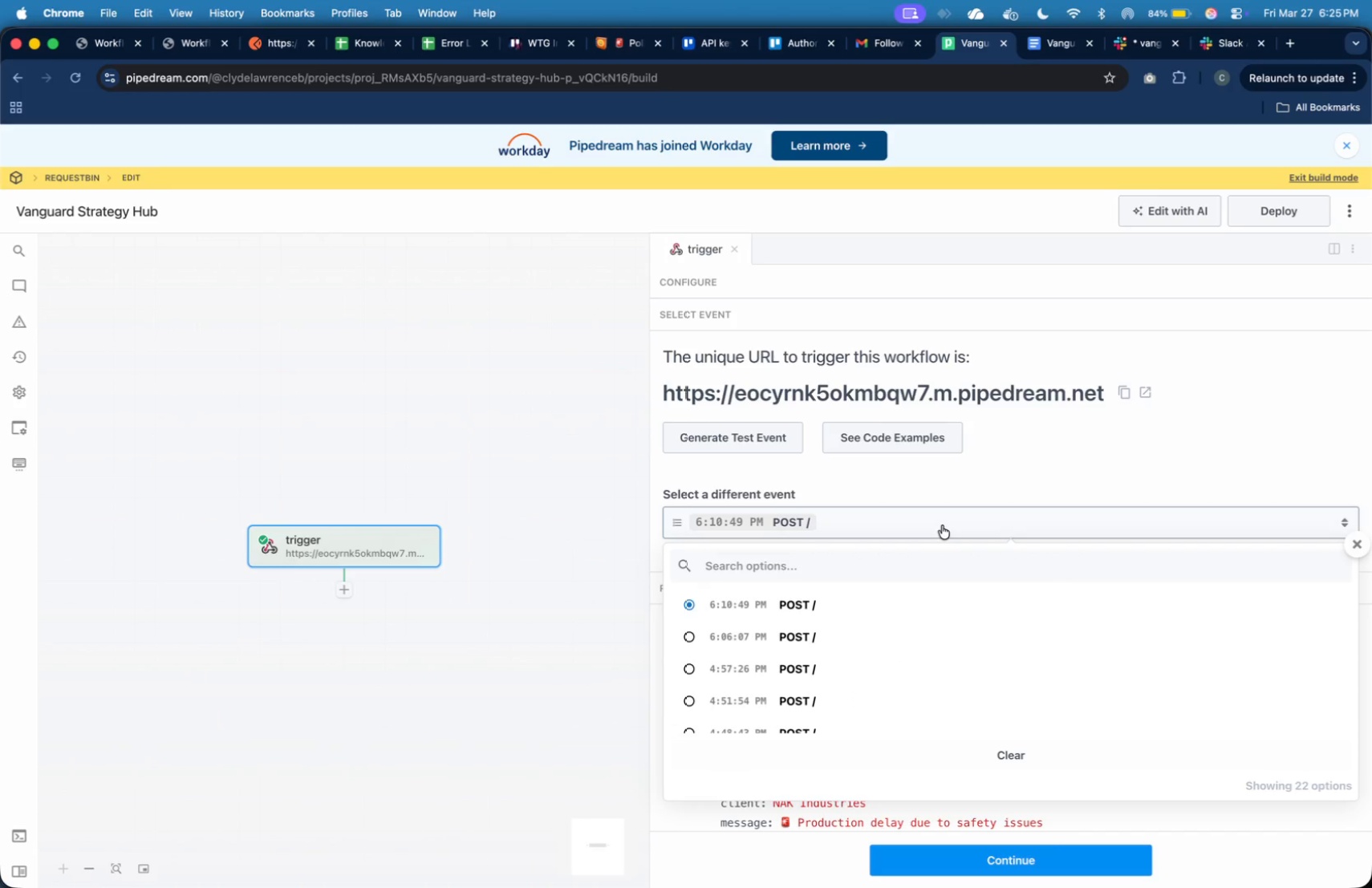 
left_click([942, 525])
 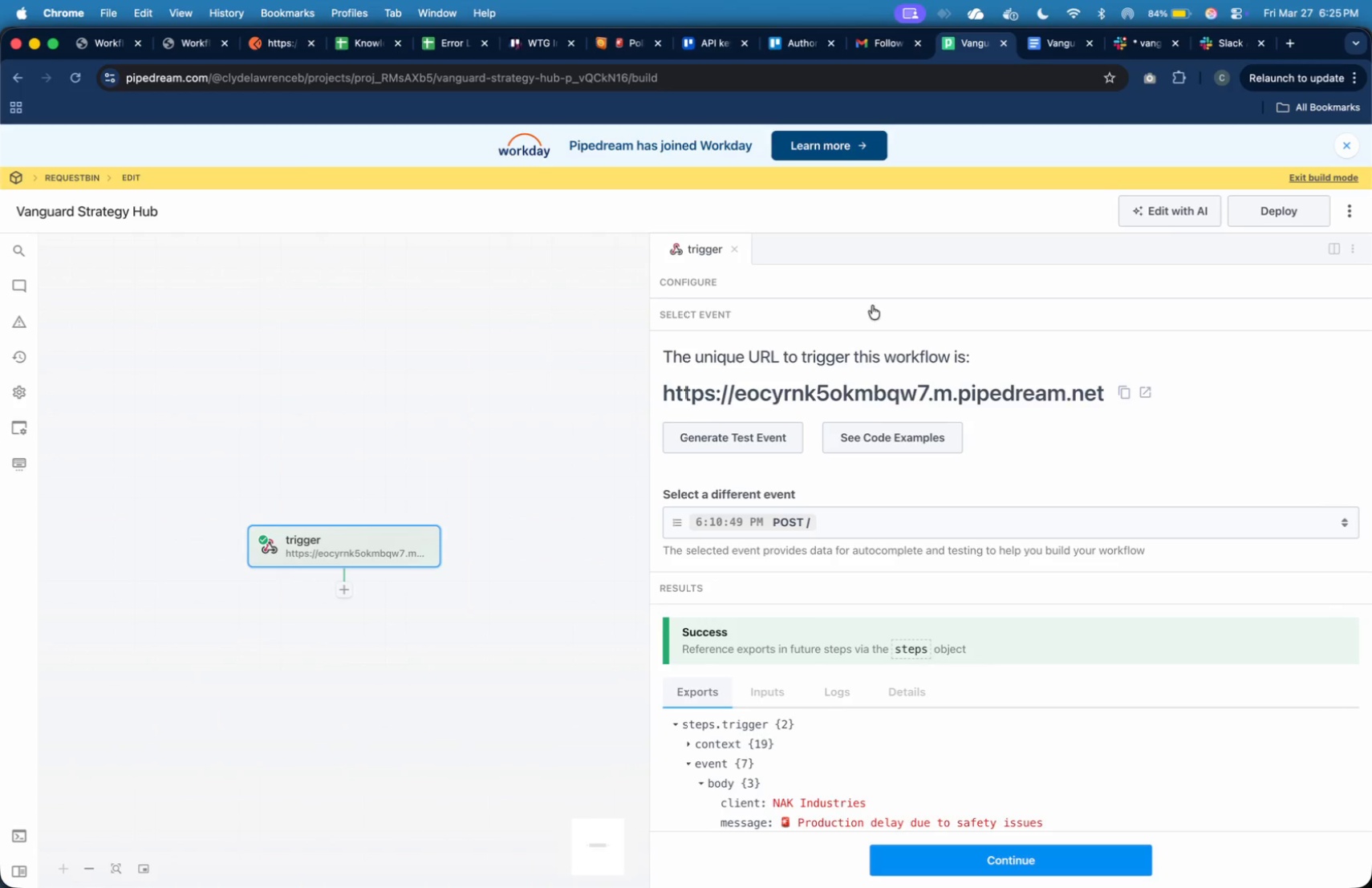 
left_click([870, 305])
 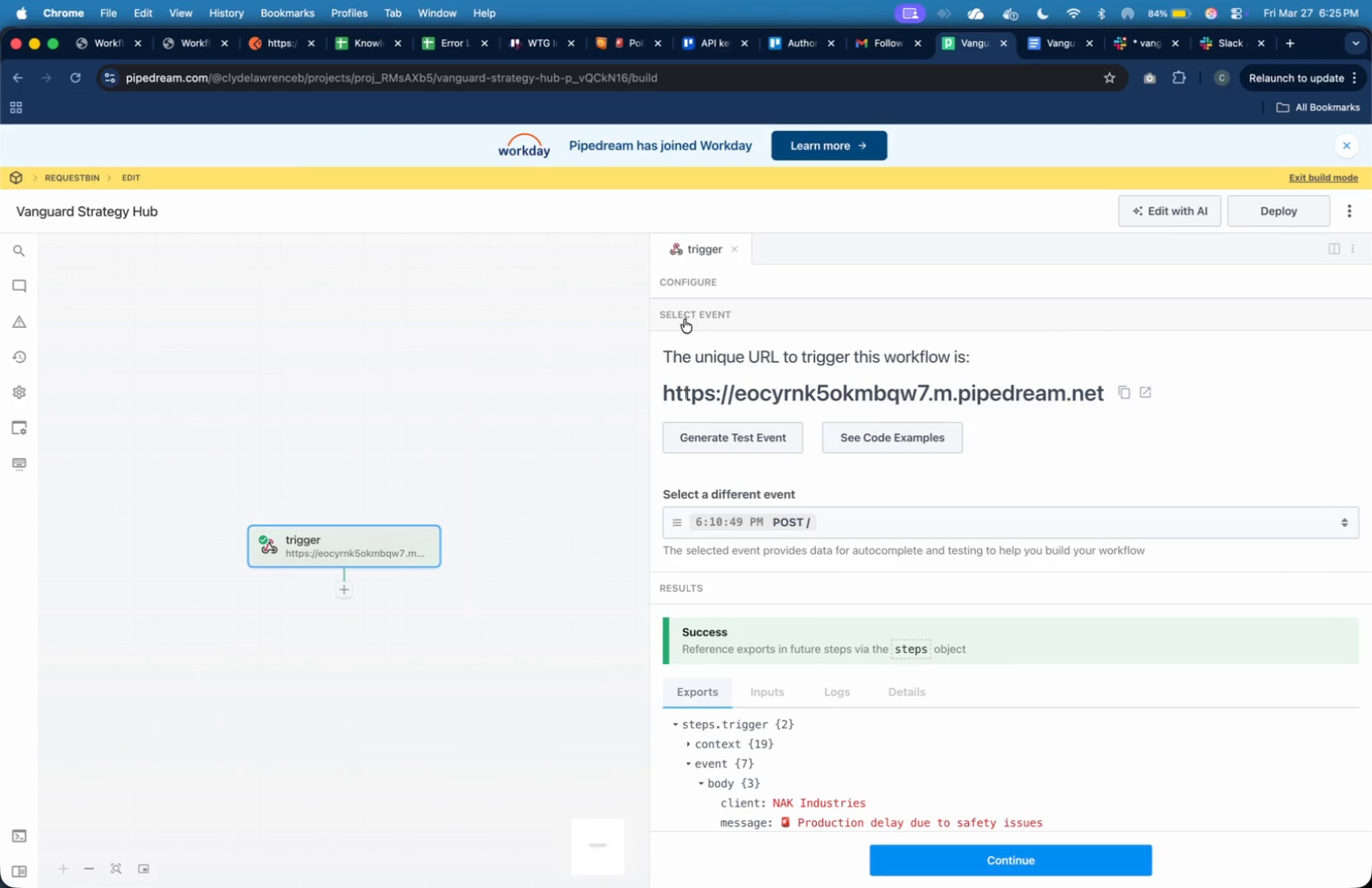 
wait(6.66)
 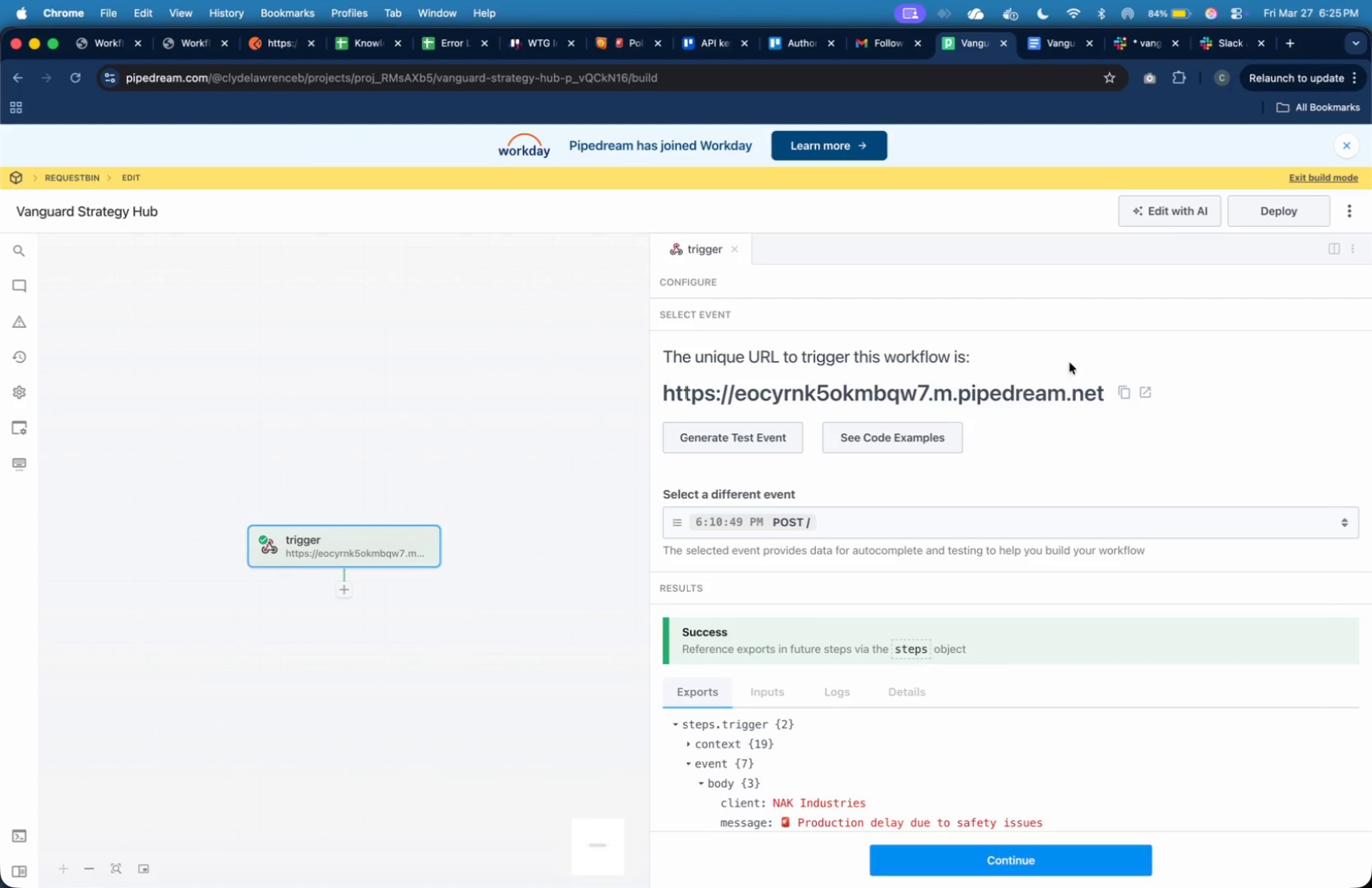 
left_click([696, 312])
 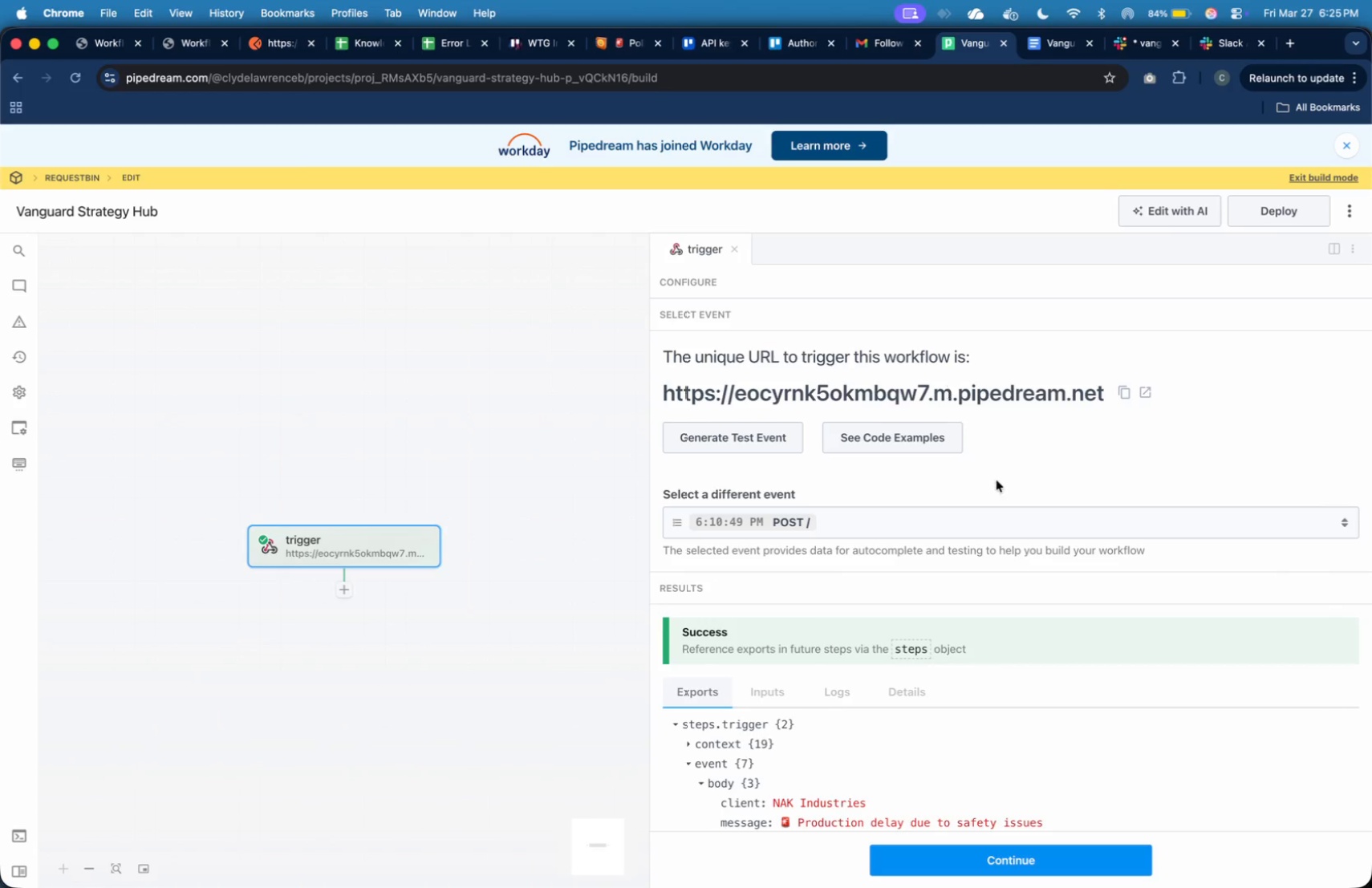 
scroll: coordinate [995, 507], scroll_direction: down, amount: 6.0
 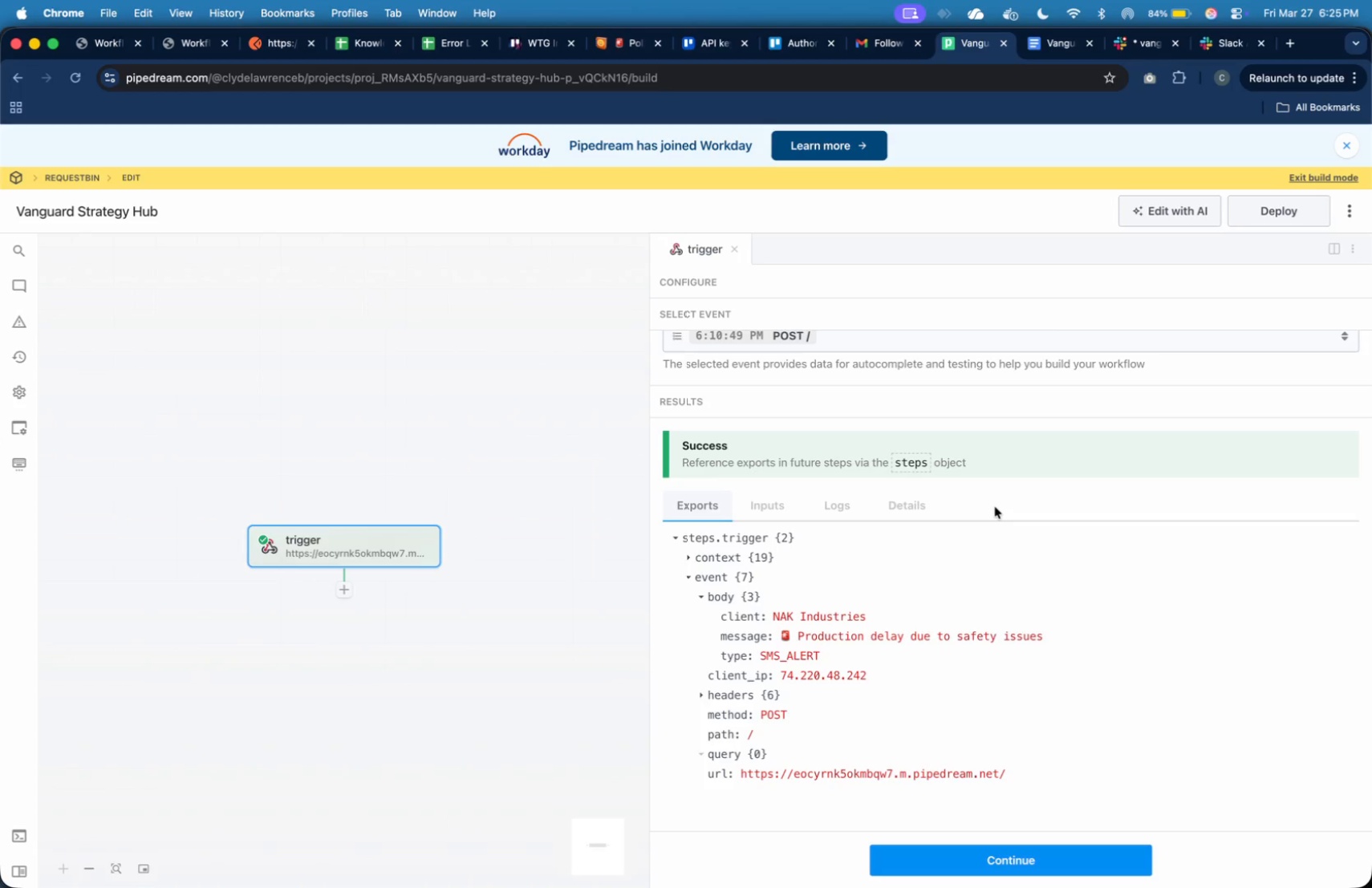 
scroll: coordinate [995, 507], scroll_direction: up, amount: 9.0
 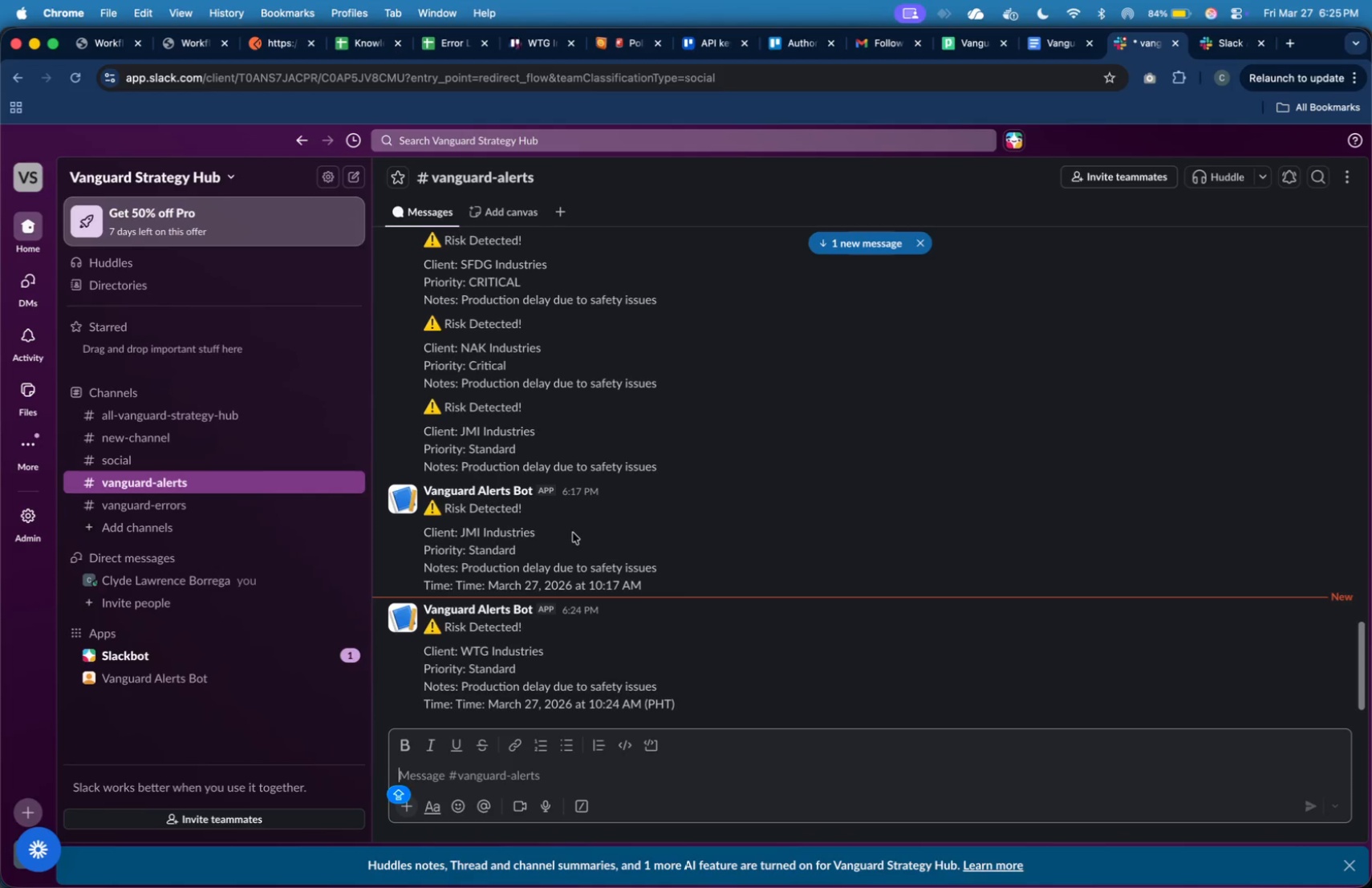 
wait(9.45)
 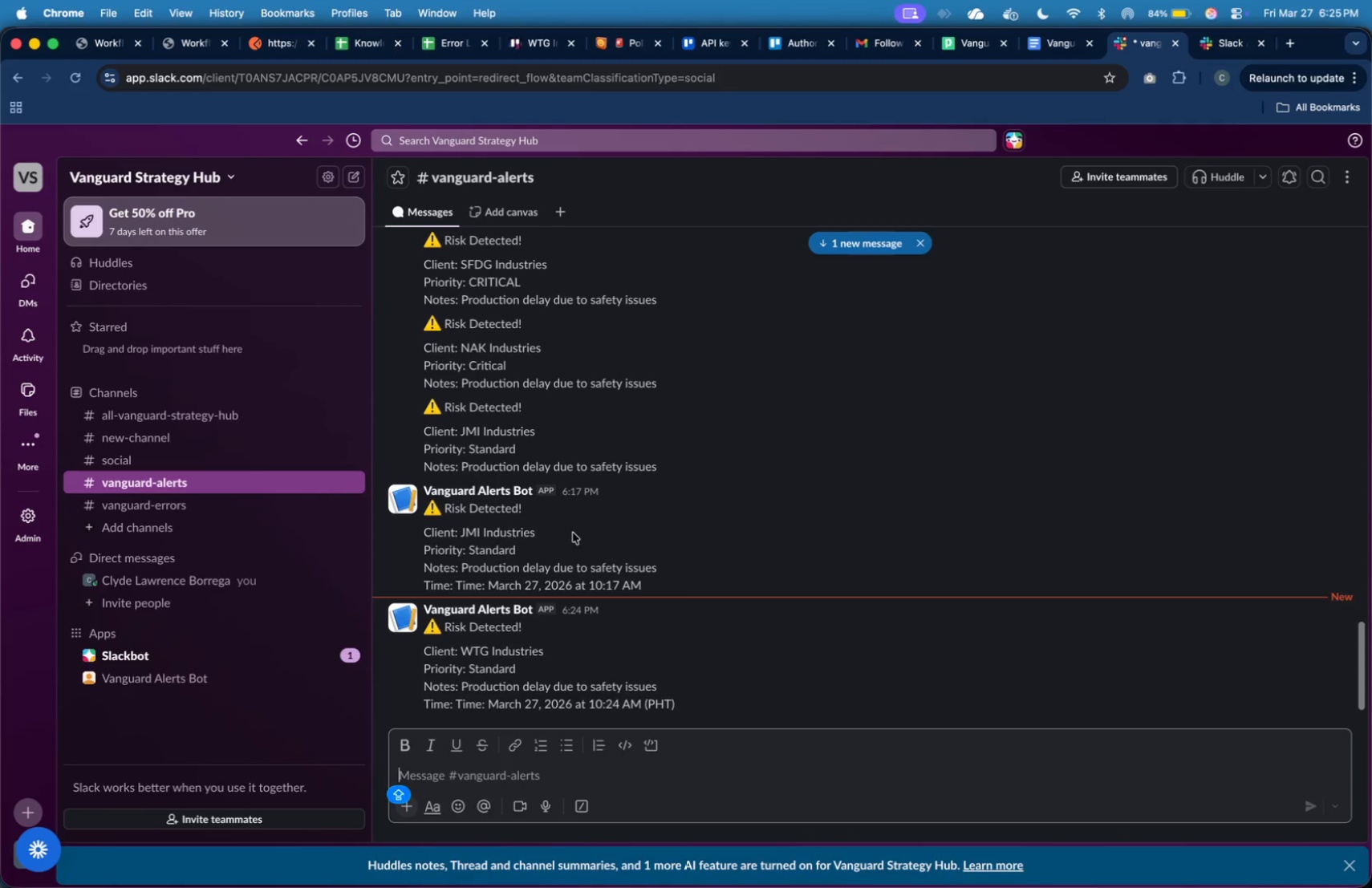 
left_click([634, 635])
 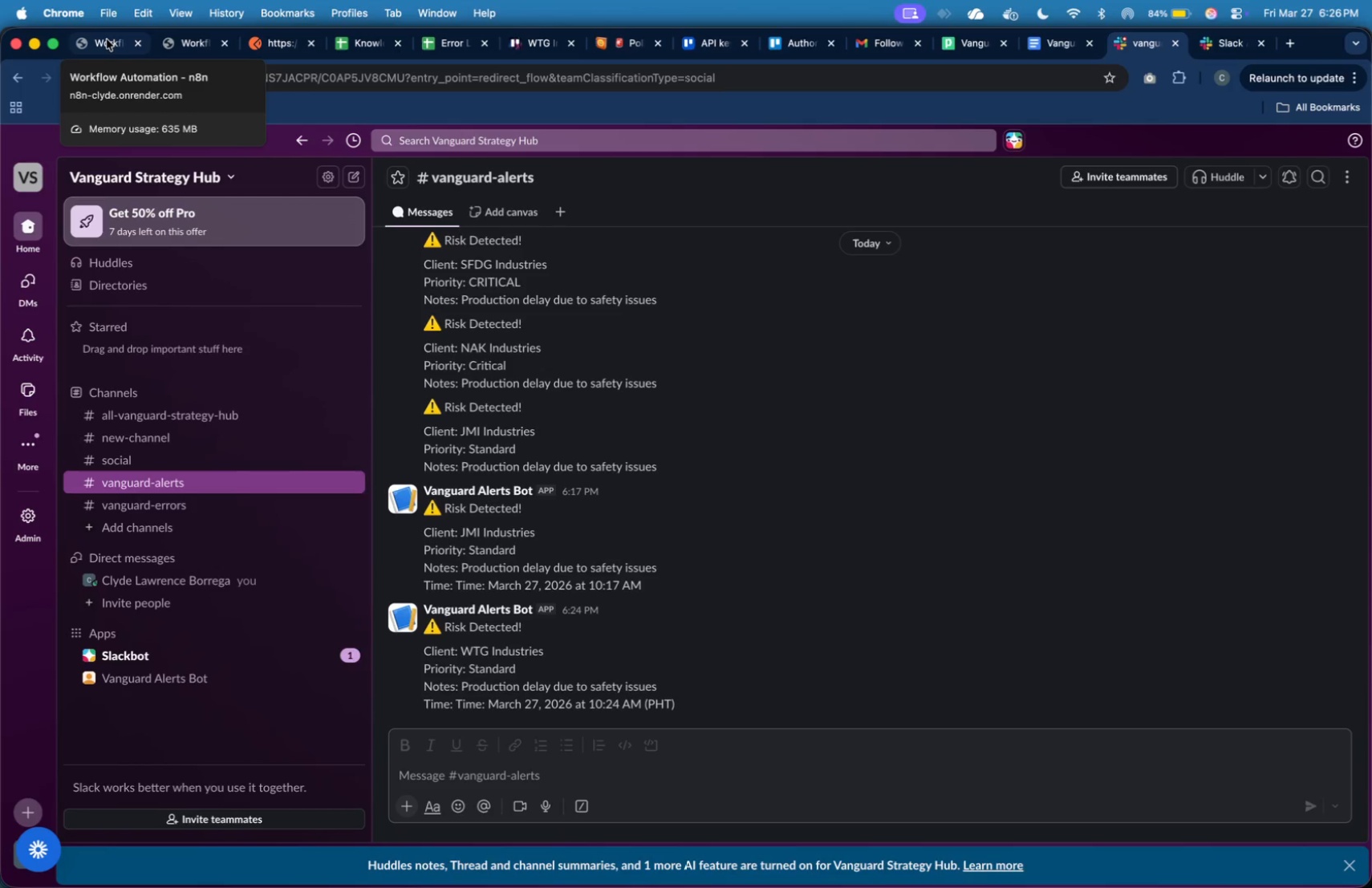 
wait(7.61)
 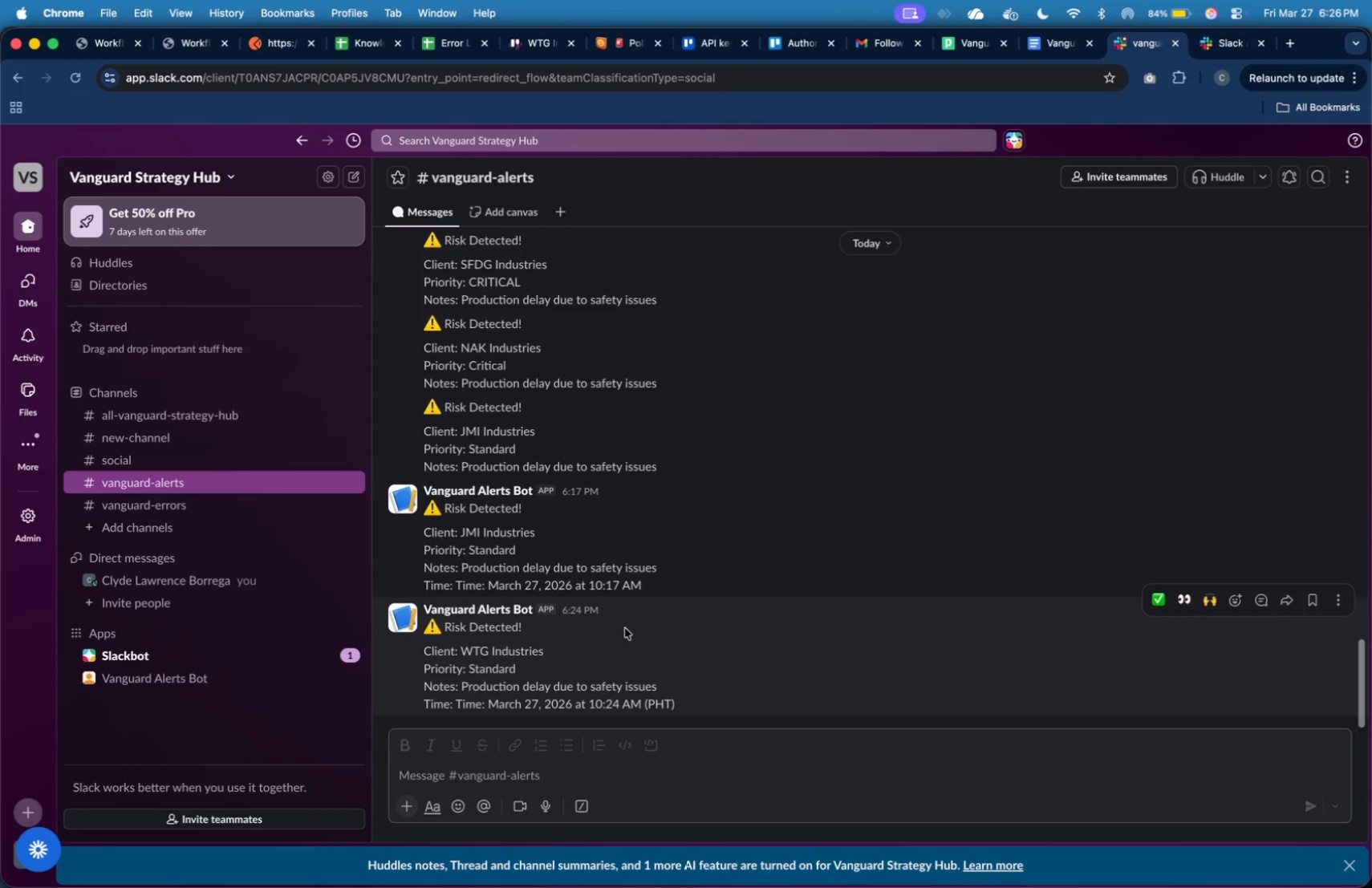 
left_click([107, 39])
 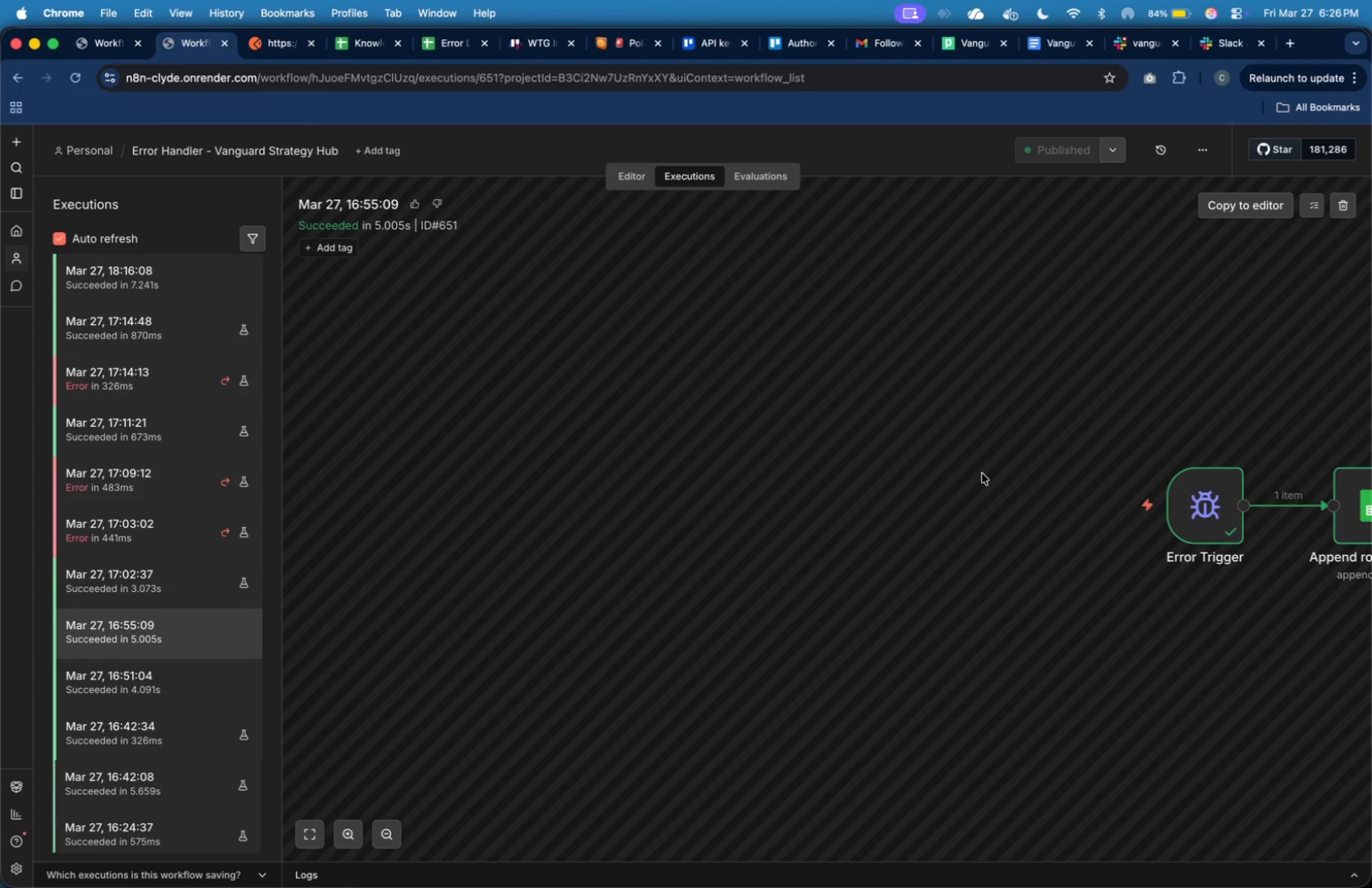 
wait(5.82)
 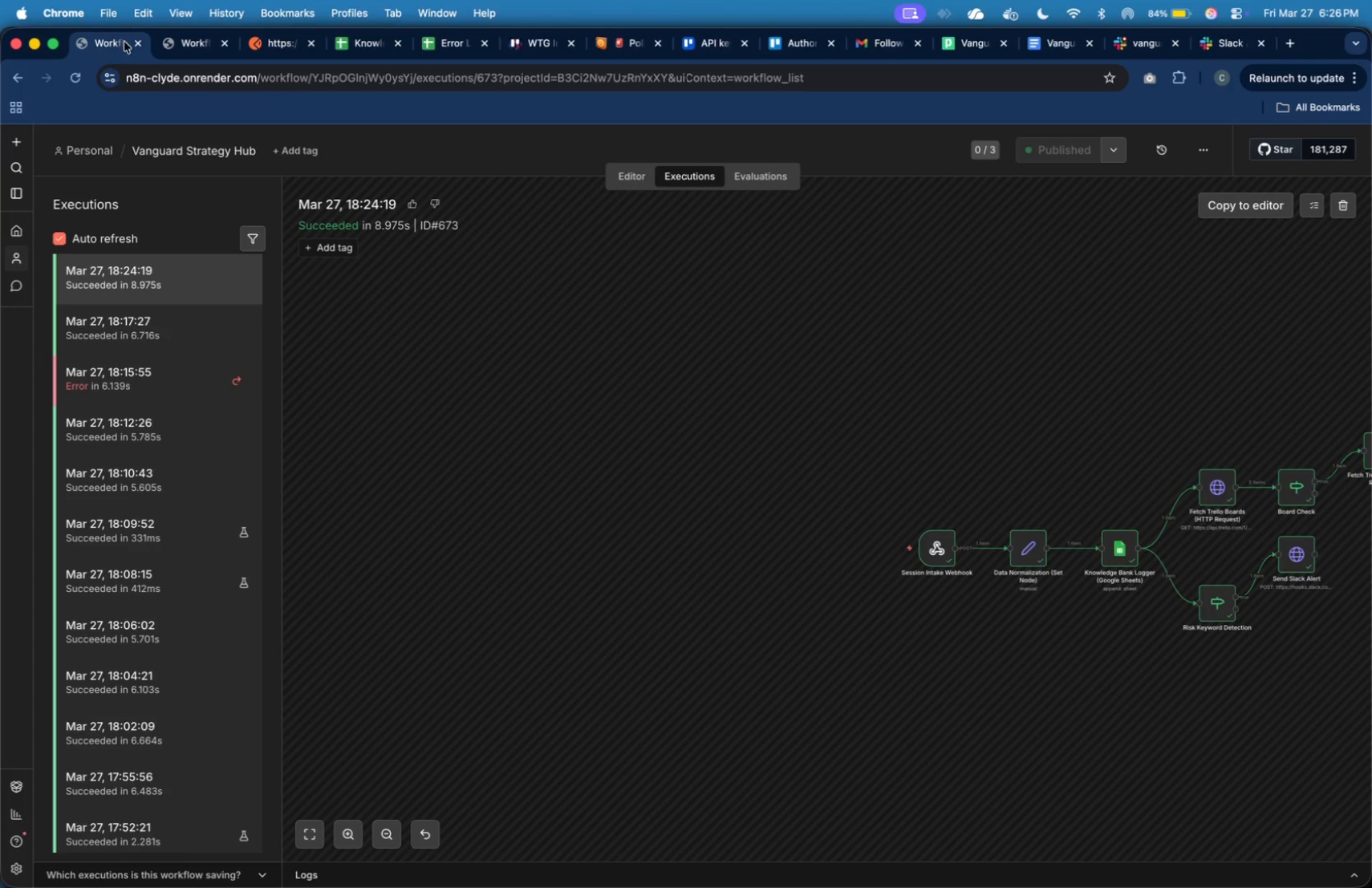 
left_click([613, 181])
 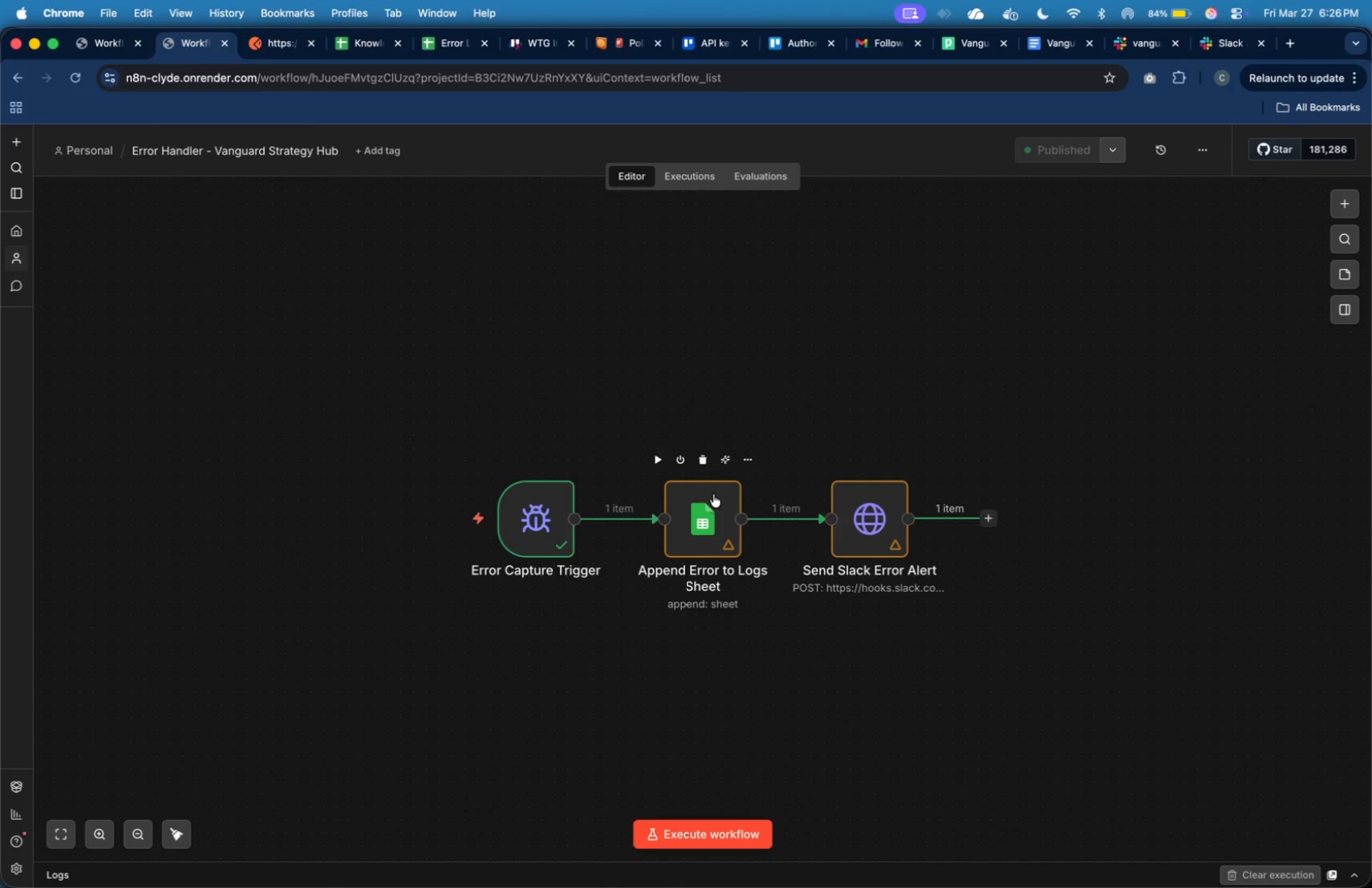 
double_click([710, 504])
 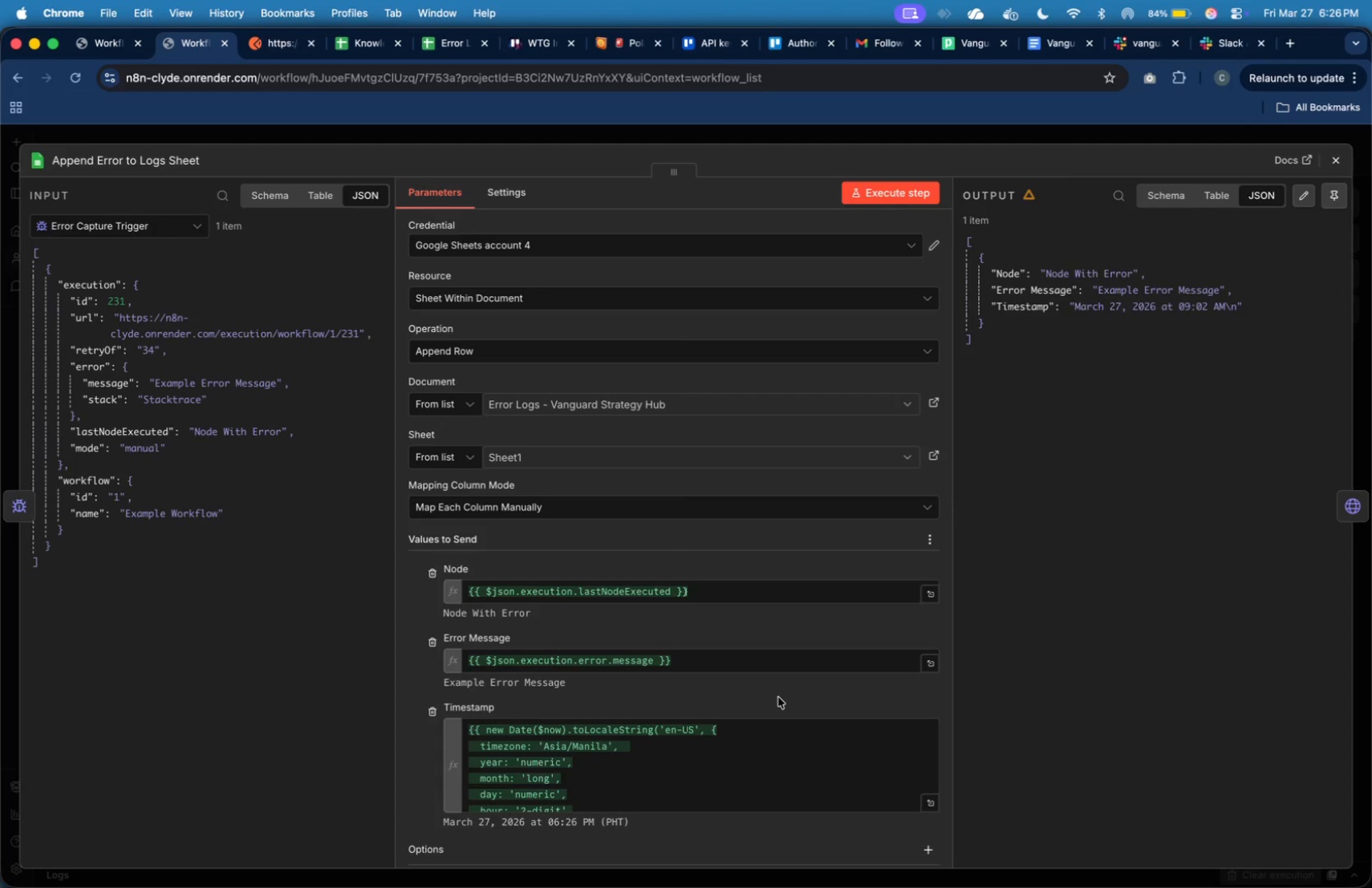 
wait(7.44)
 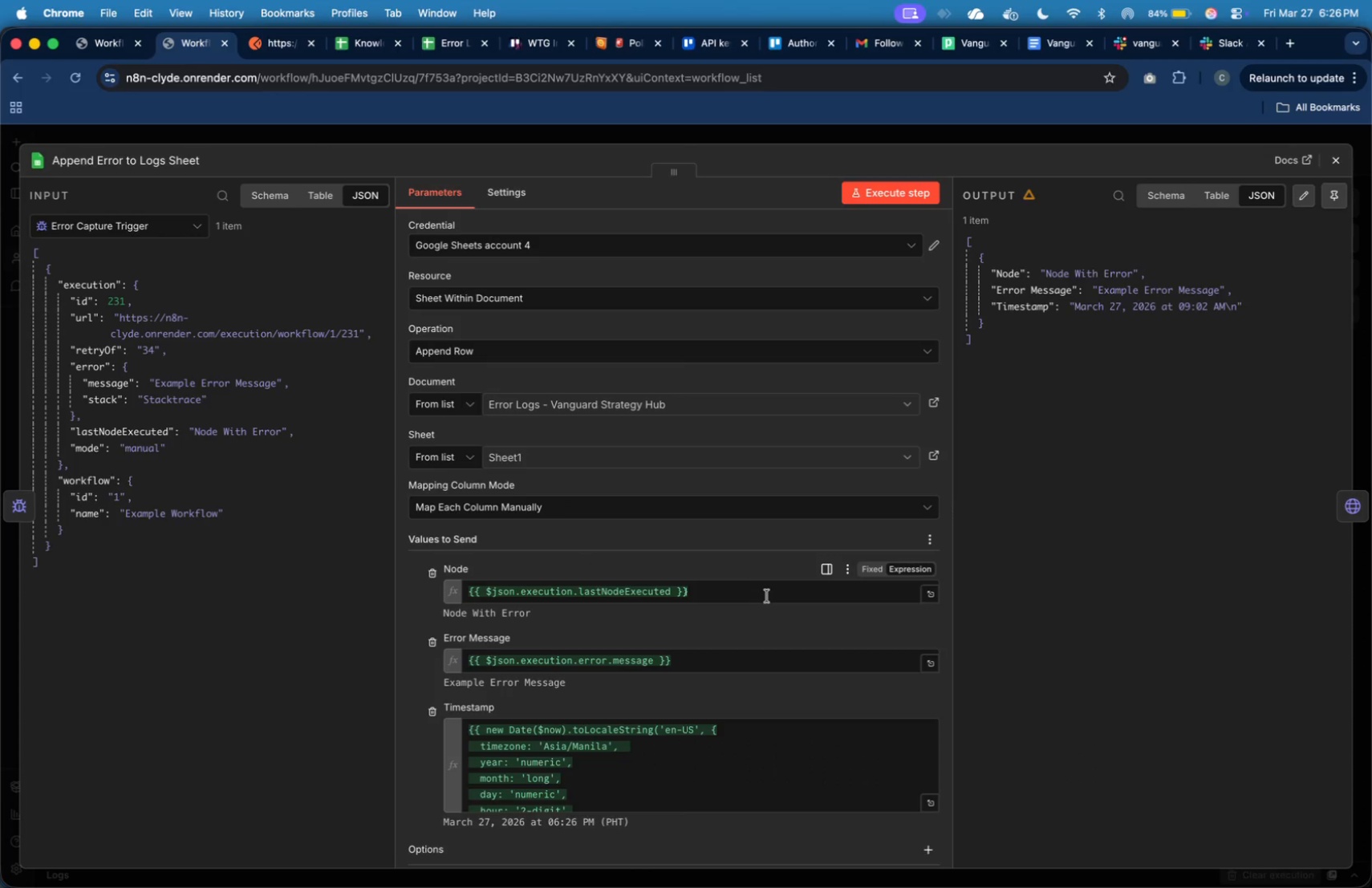 
scroll: coordinate [784, 772], scroll_direction: down, amount: 13.0
 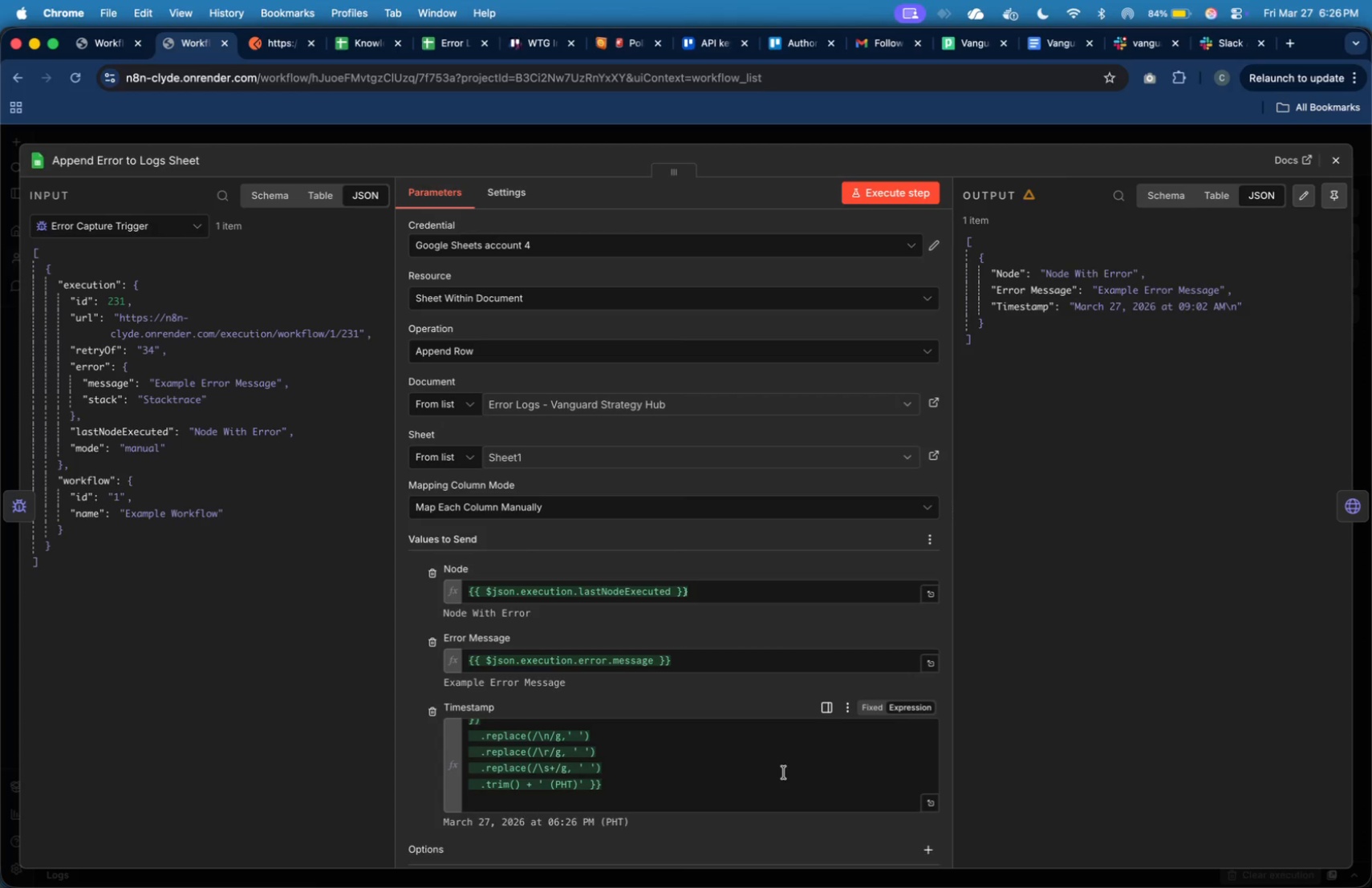 
left_click([784, 772])
 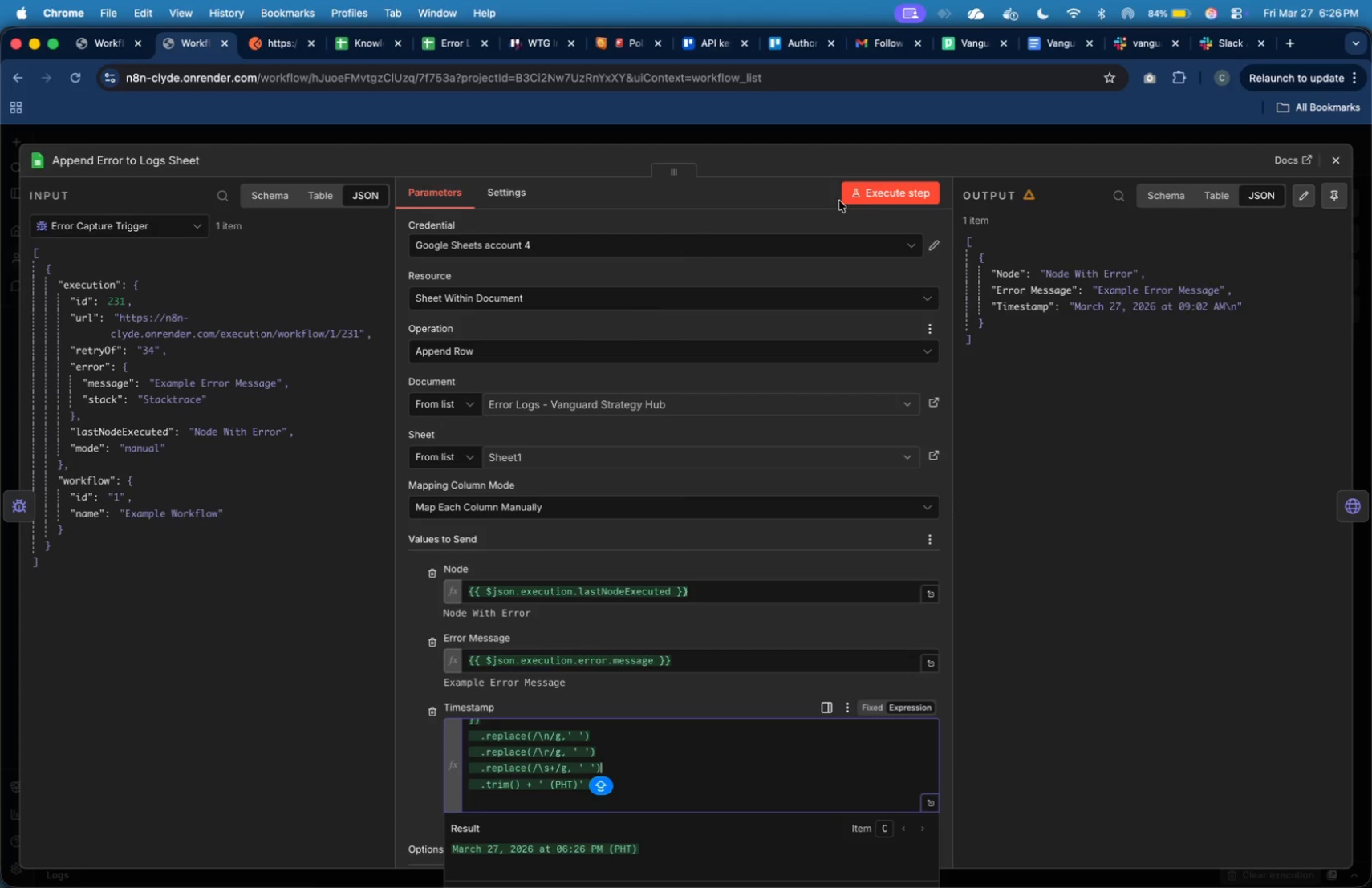 
left_click([849, 194])
 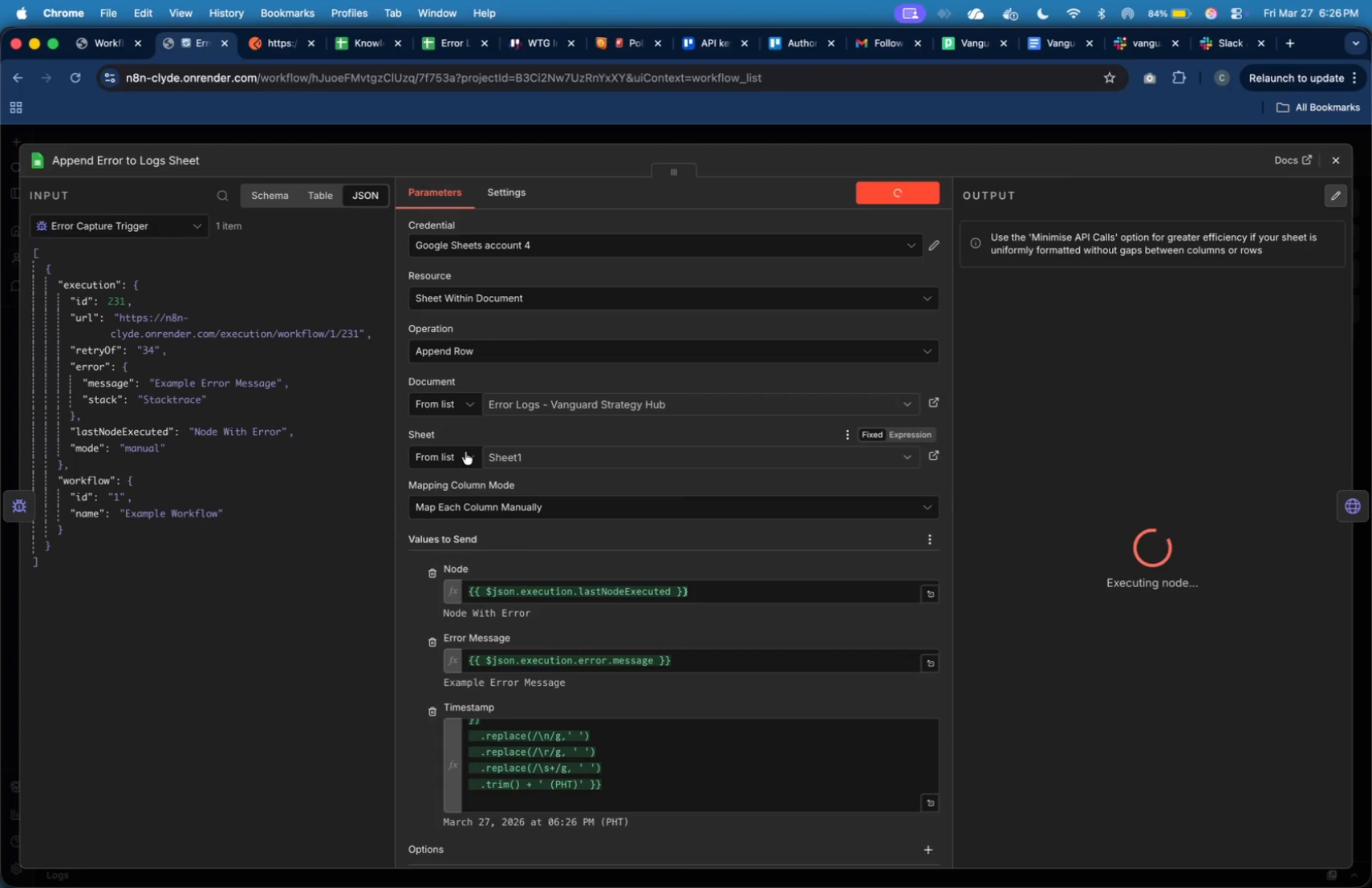 
wait(10.38)
 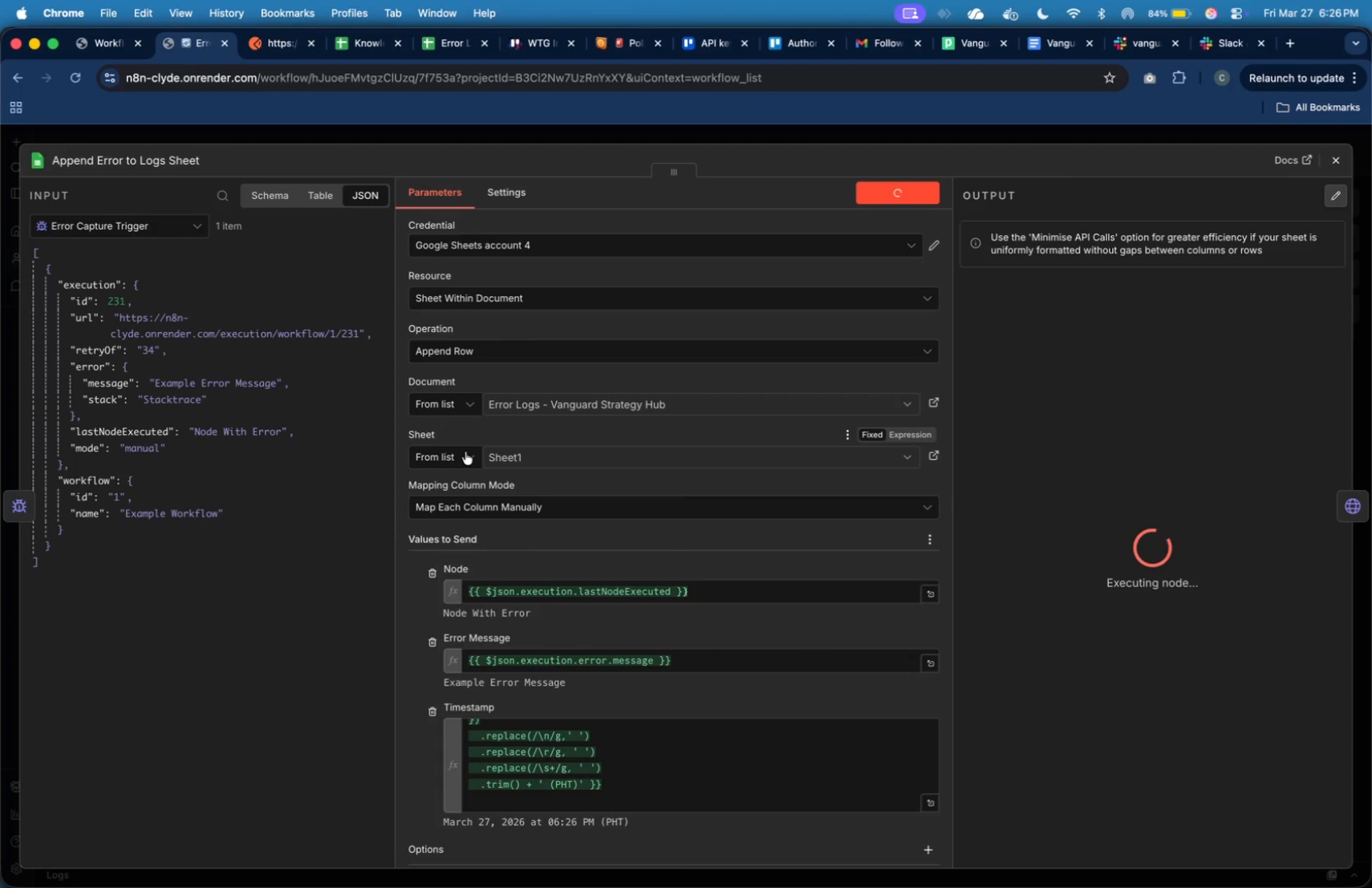 
left_click_drag(start_coordinate=[390, 710], to_coordinate=[394, 716])
 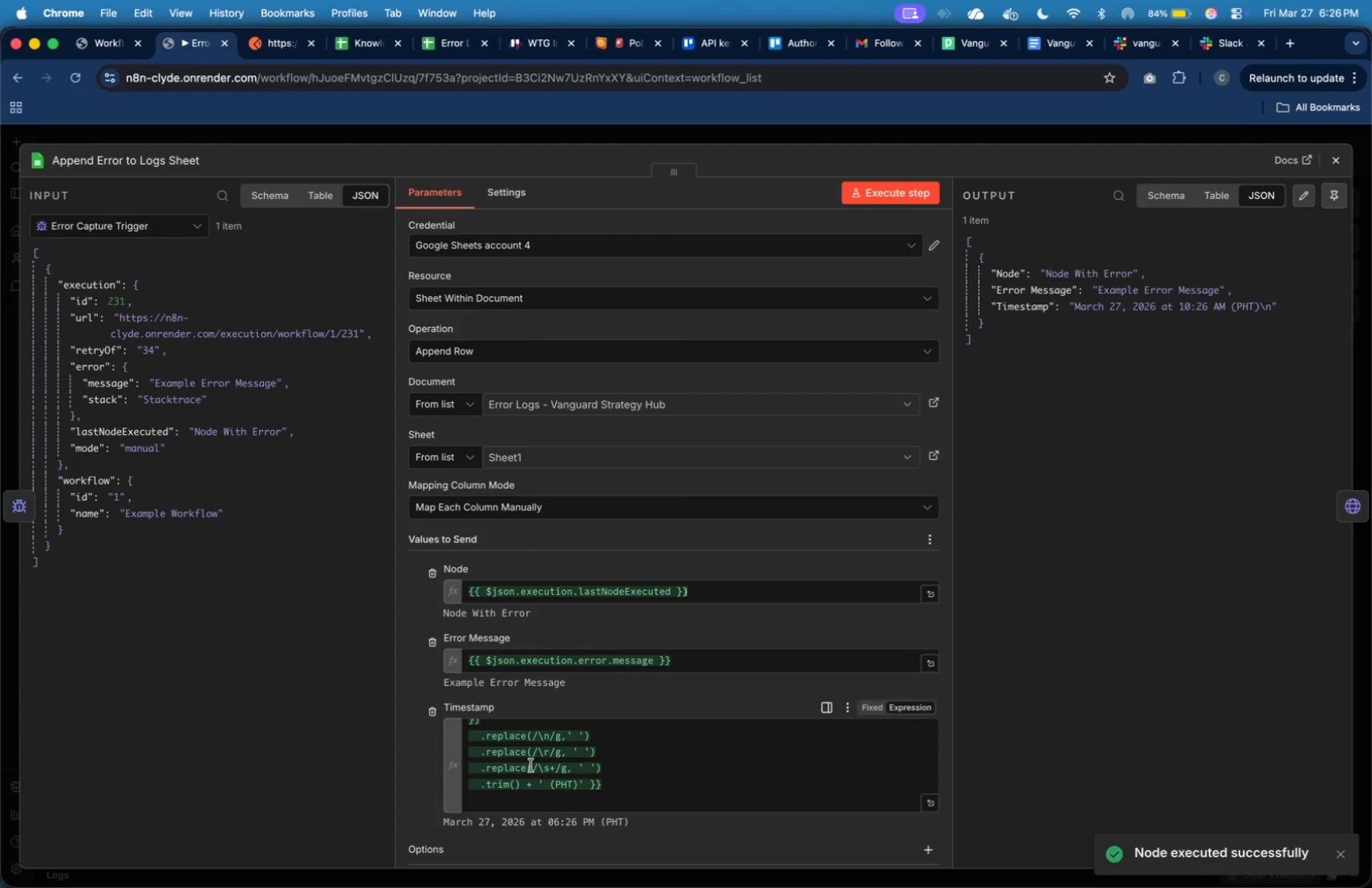 
scroll: coordinate [616, 759], scroll_direction: up, amount: 19.0
 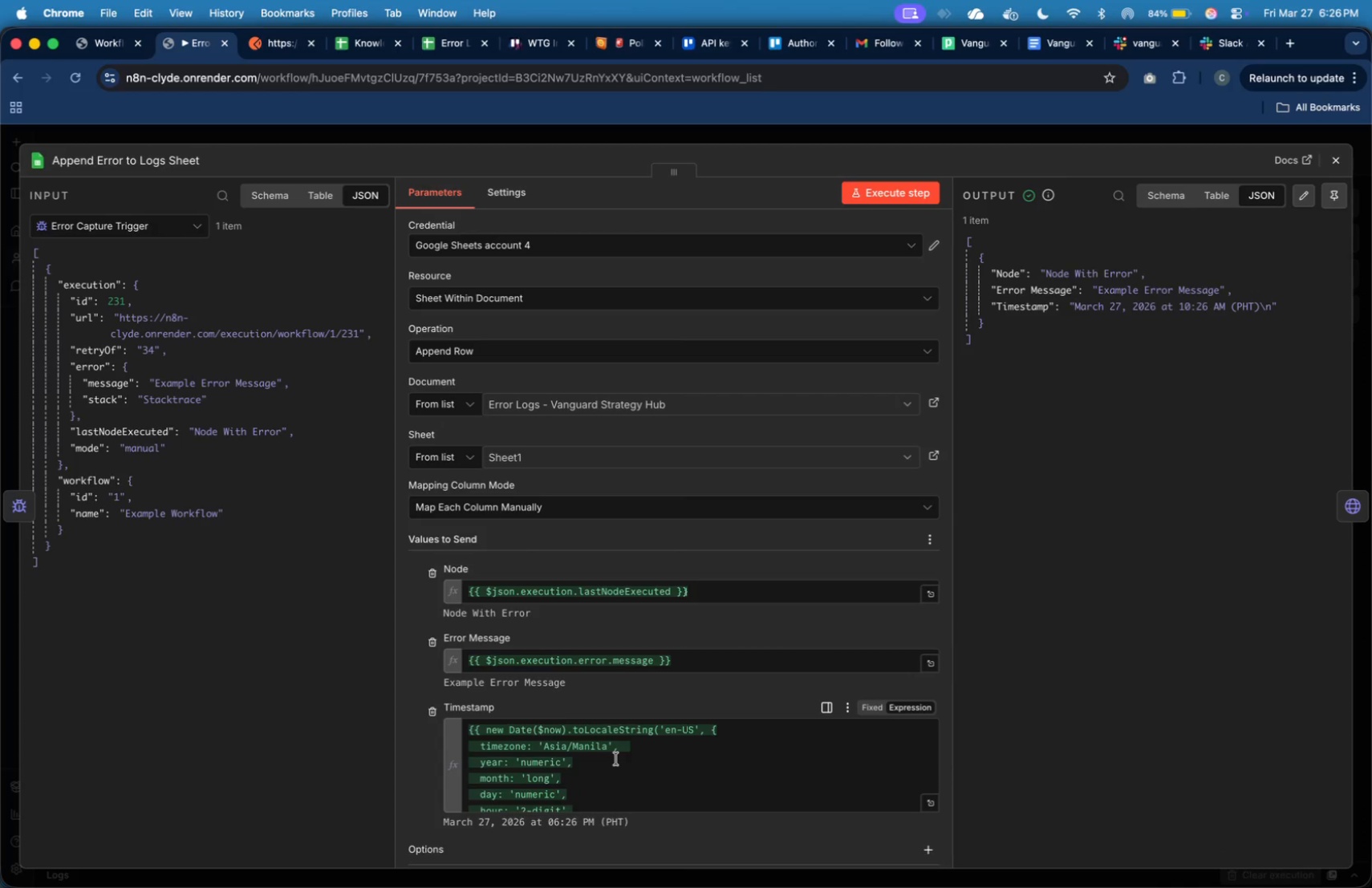 
scroll: coordinate [618, 759], scroll_direction: down, amount: 19.0
 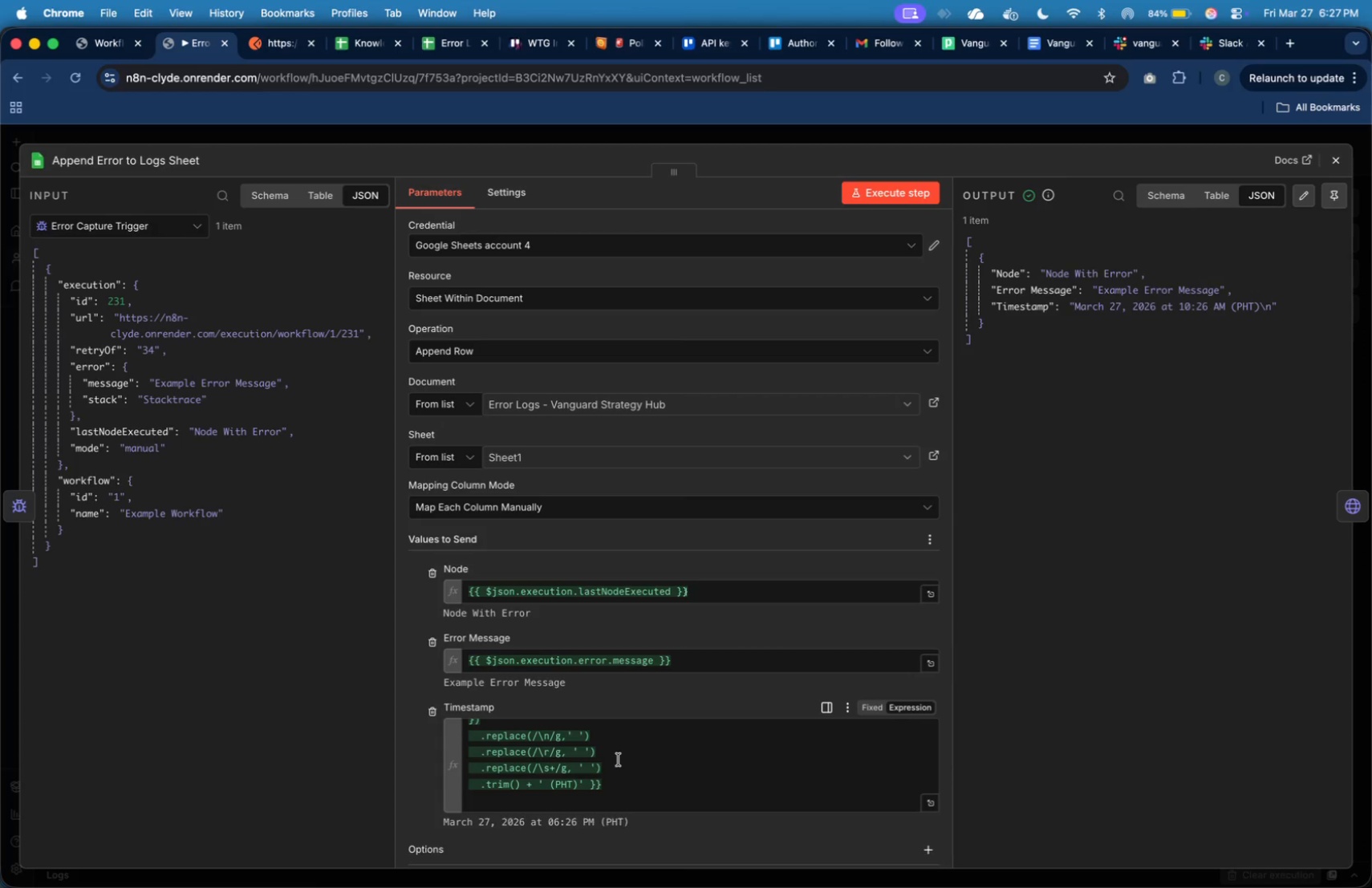 
wait(23.32)
 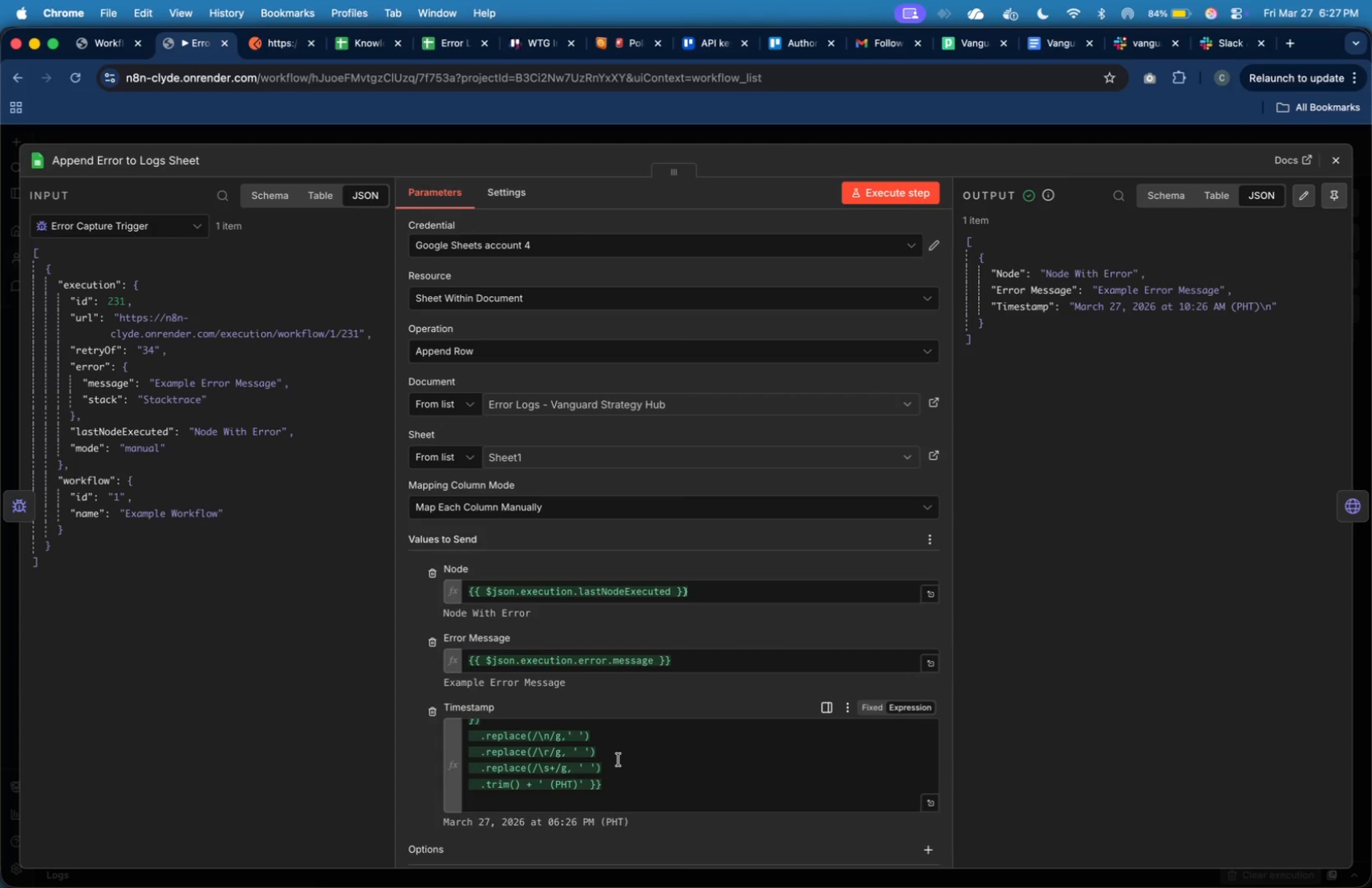 
left_click([1332, 167])
 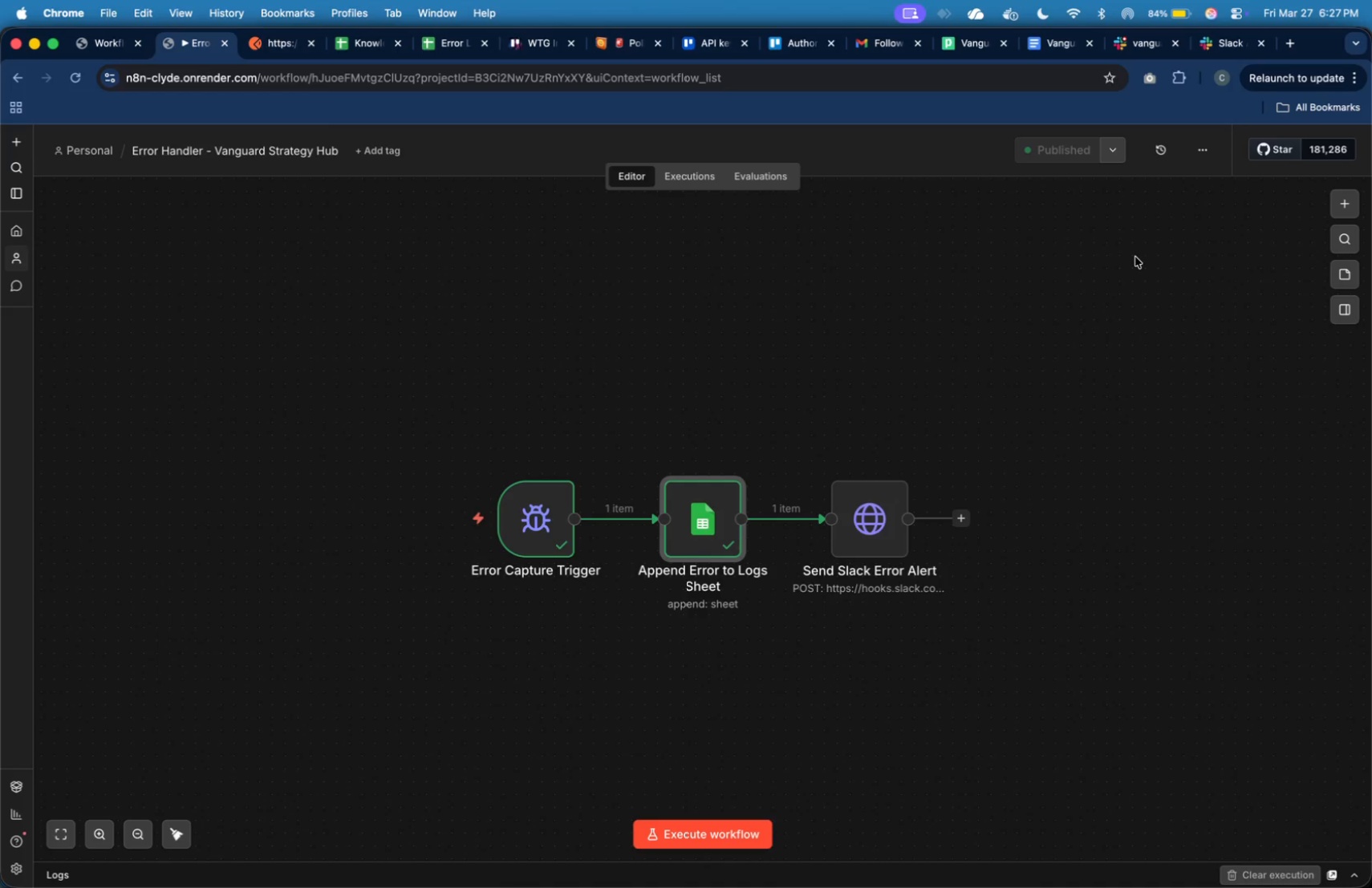 
wait(37.04)
 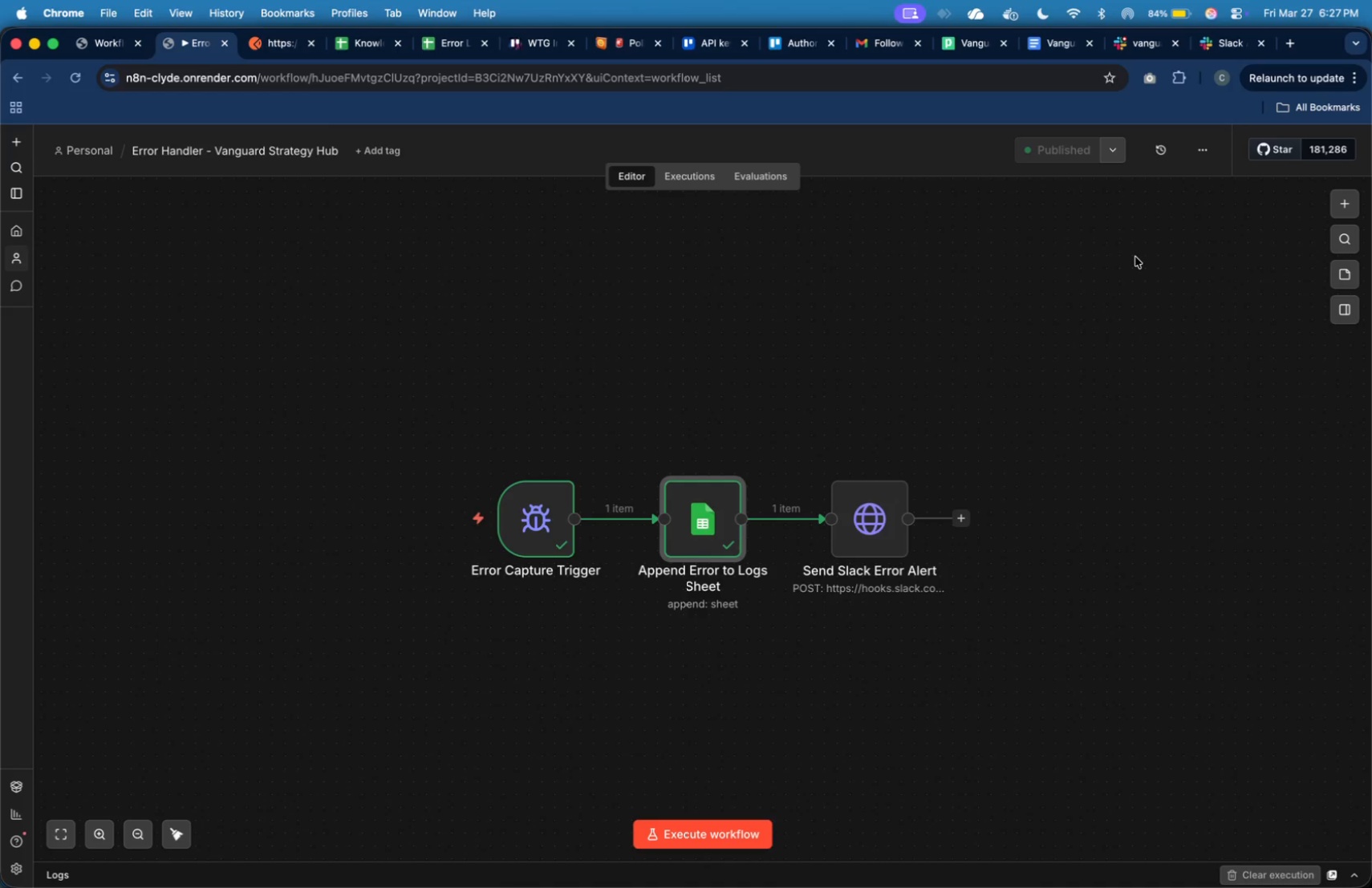 
left_click([1191, 154])
 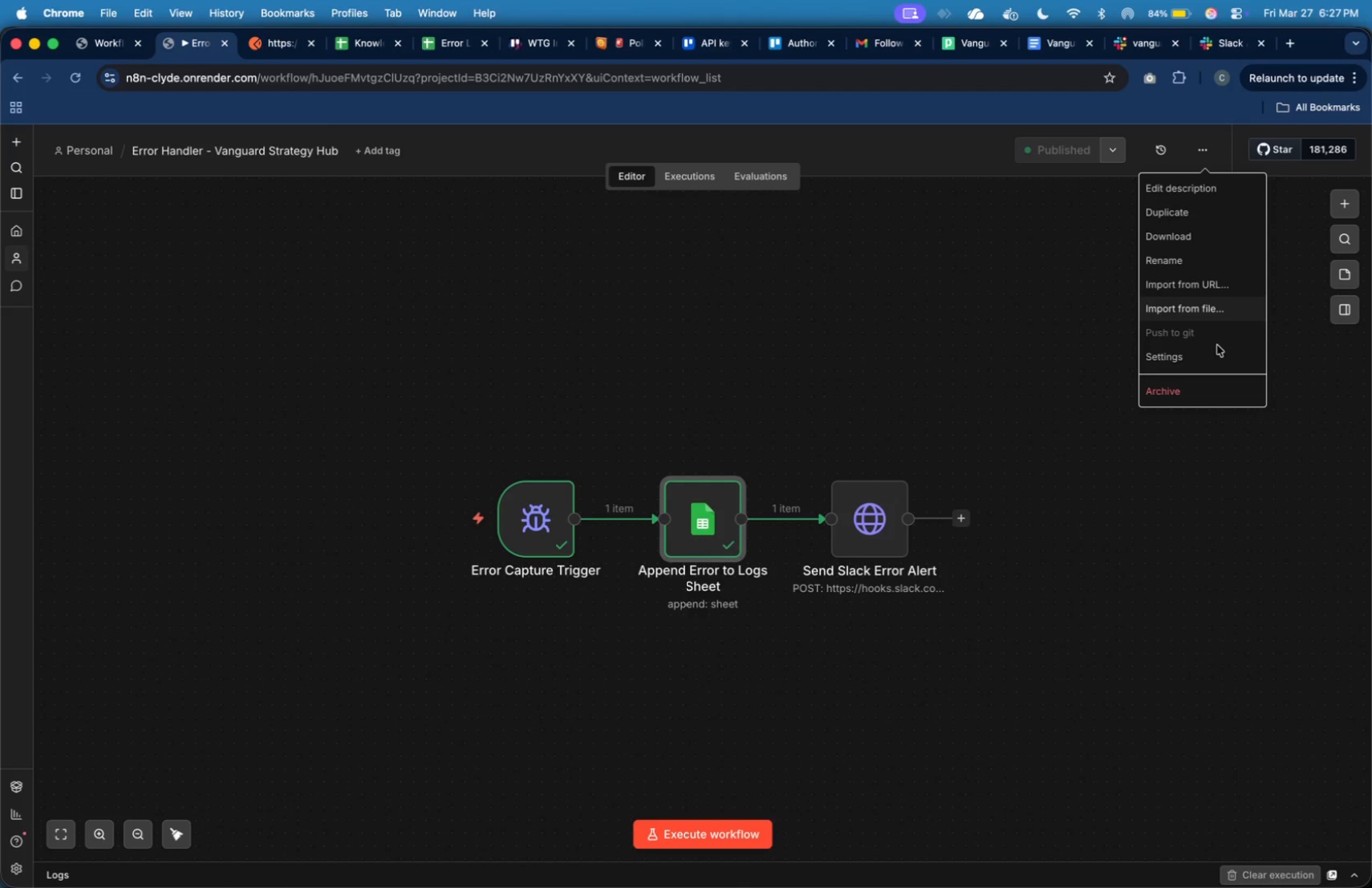 
left_click([1217, 353])
 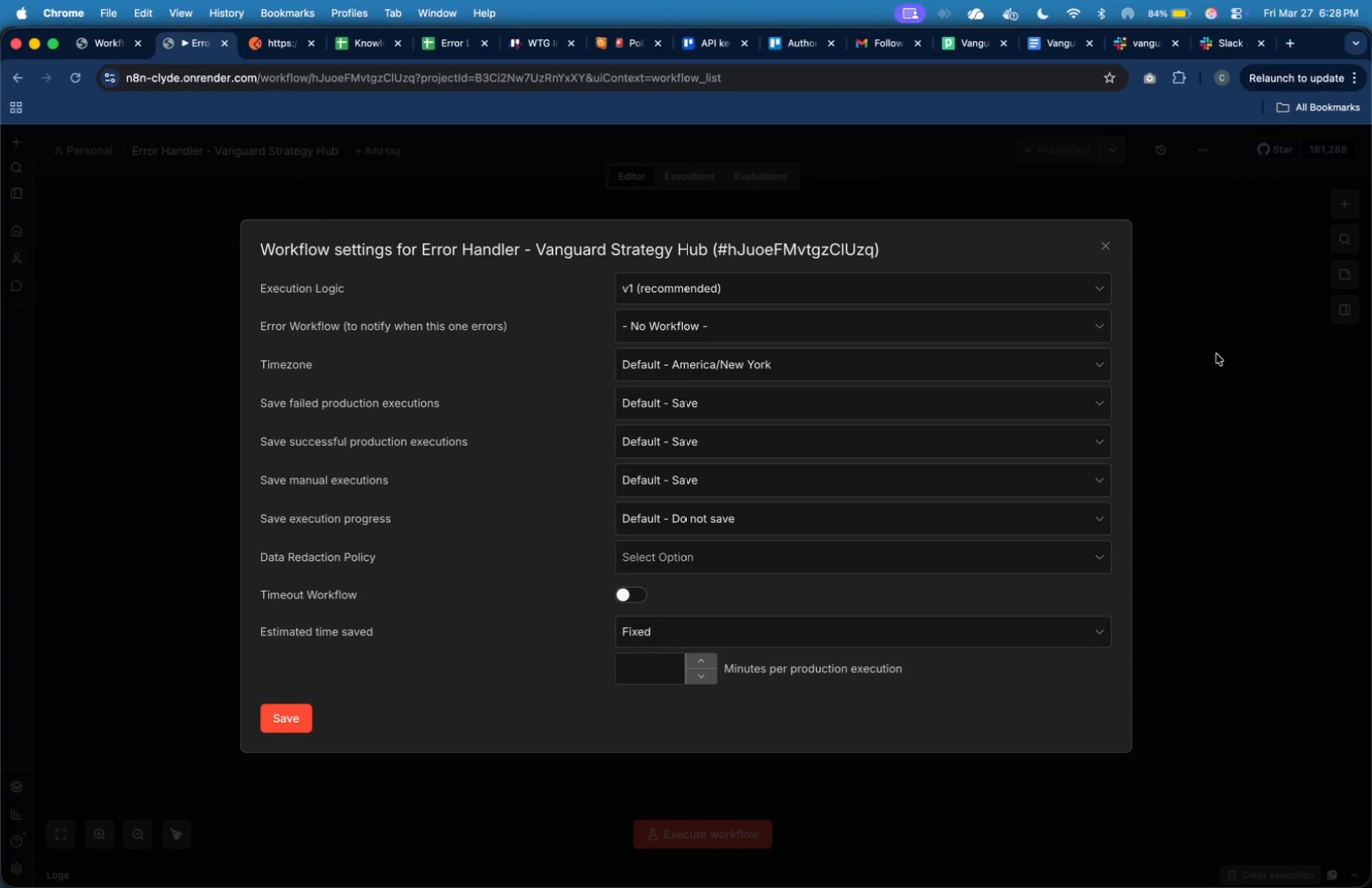 
wait(51.87)
 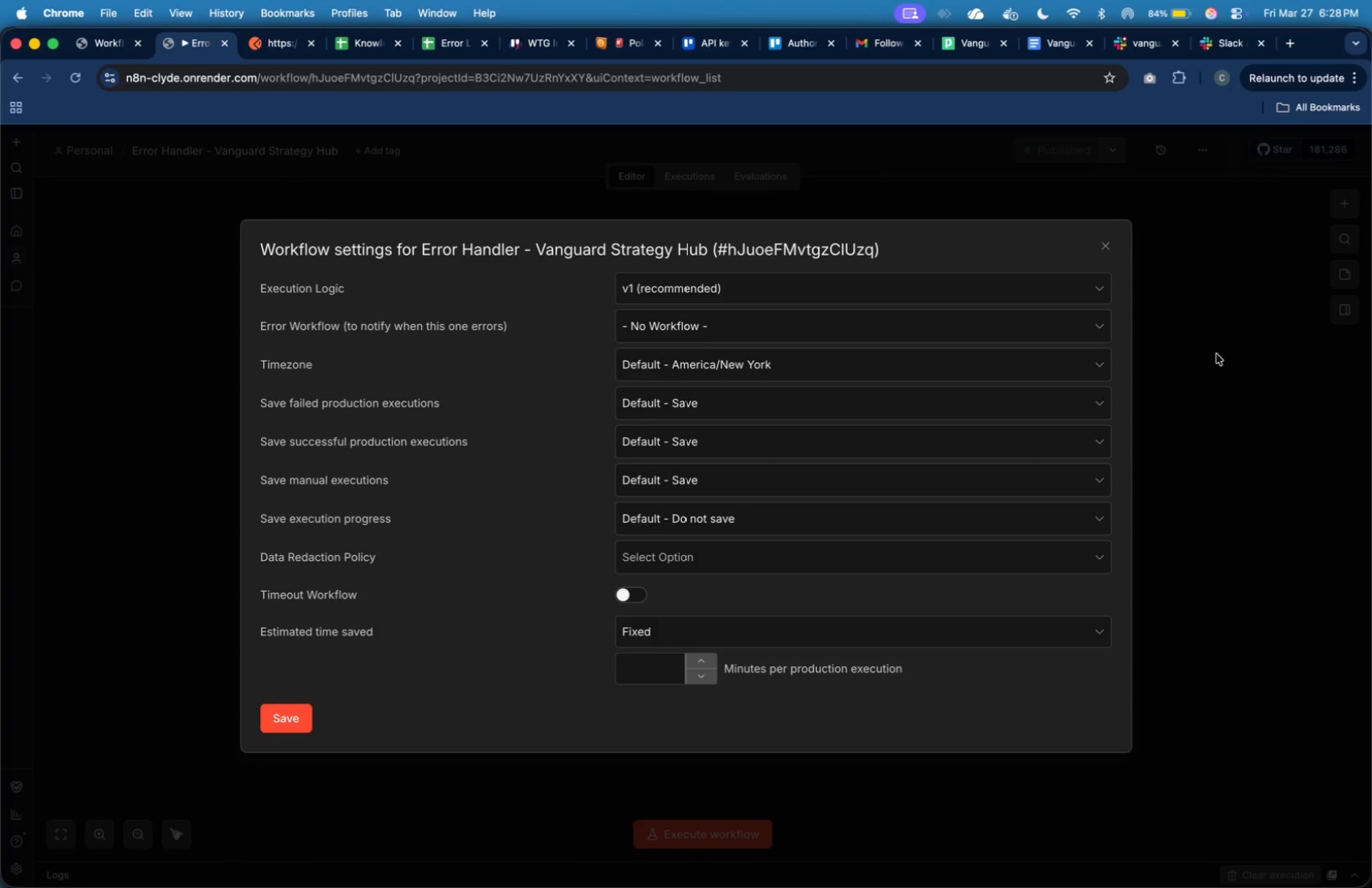 
left_click([581, 201])
 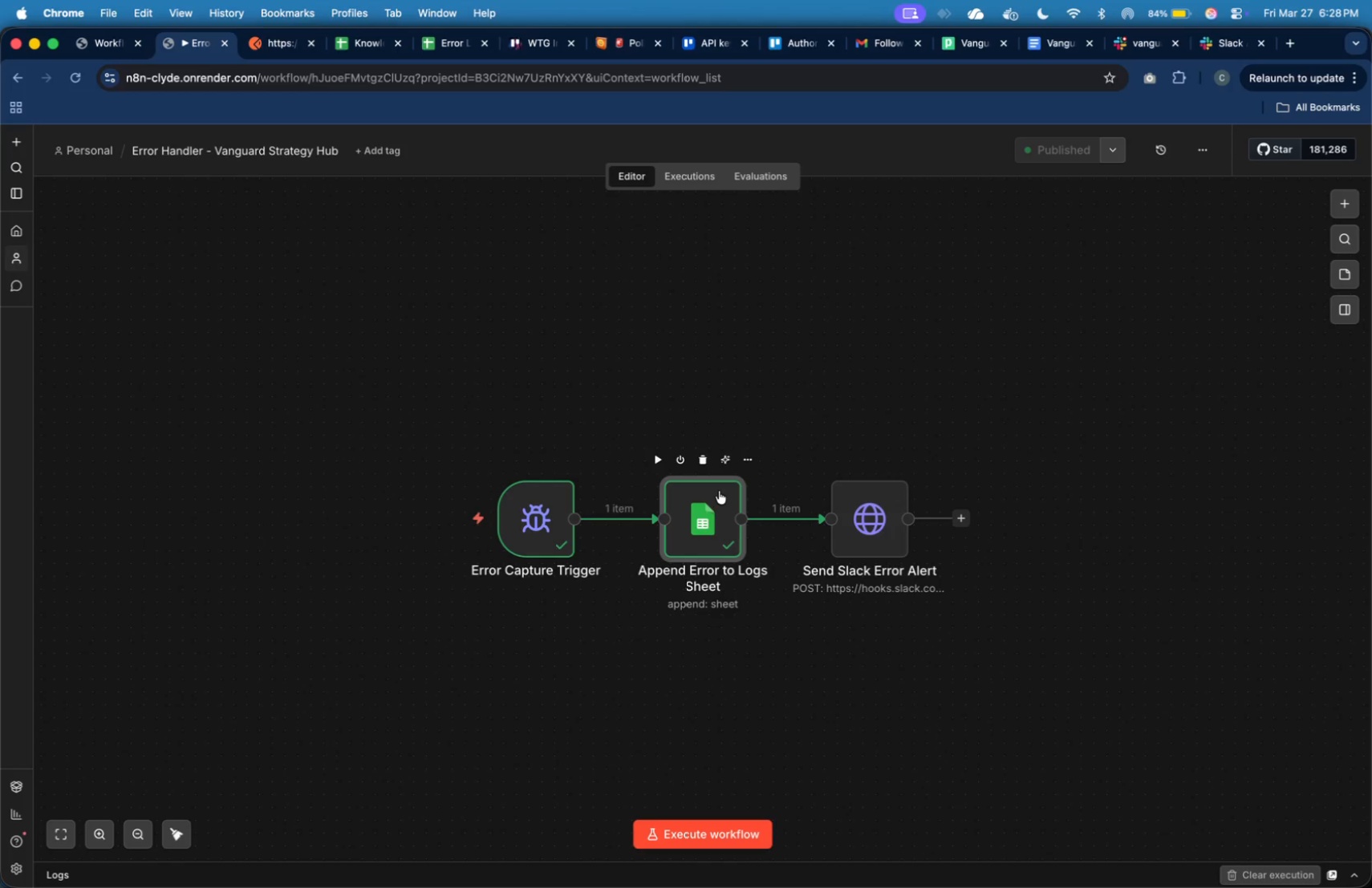 
double_click([716, 498])
 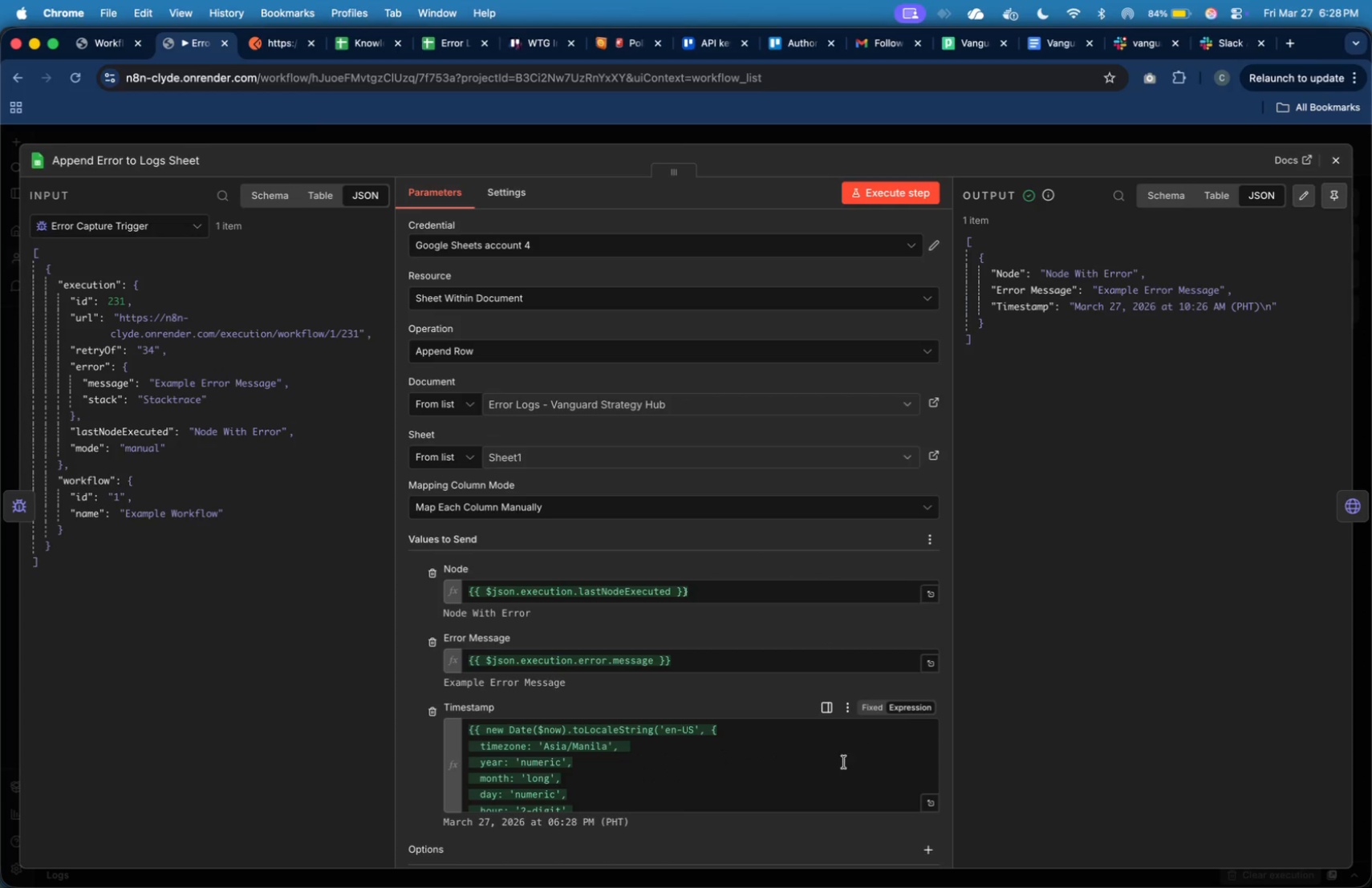 
left_click([924, 804])
 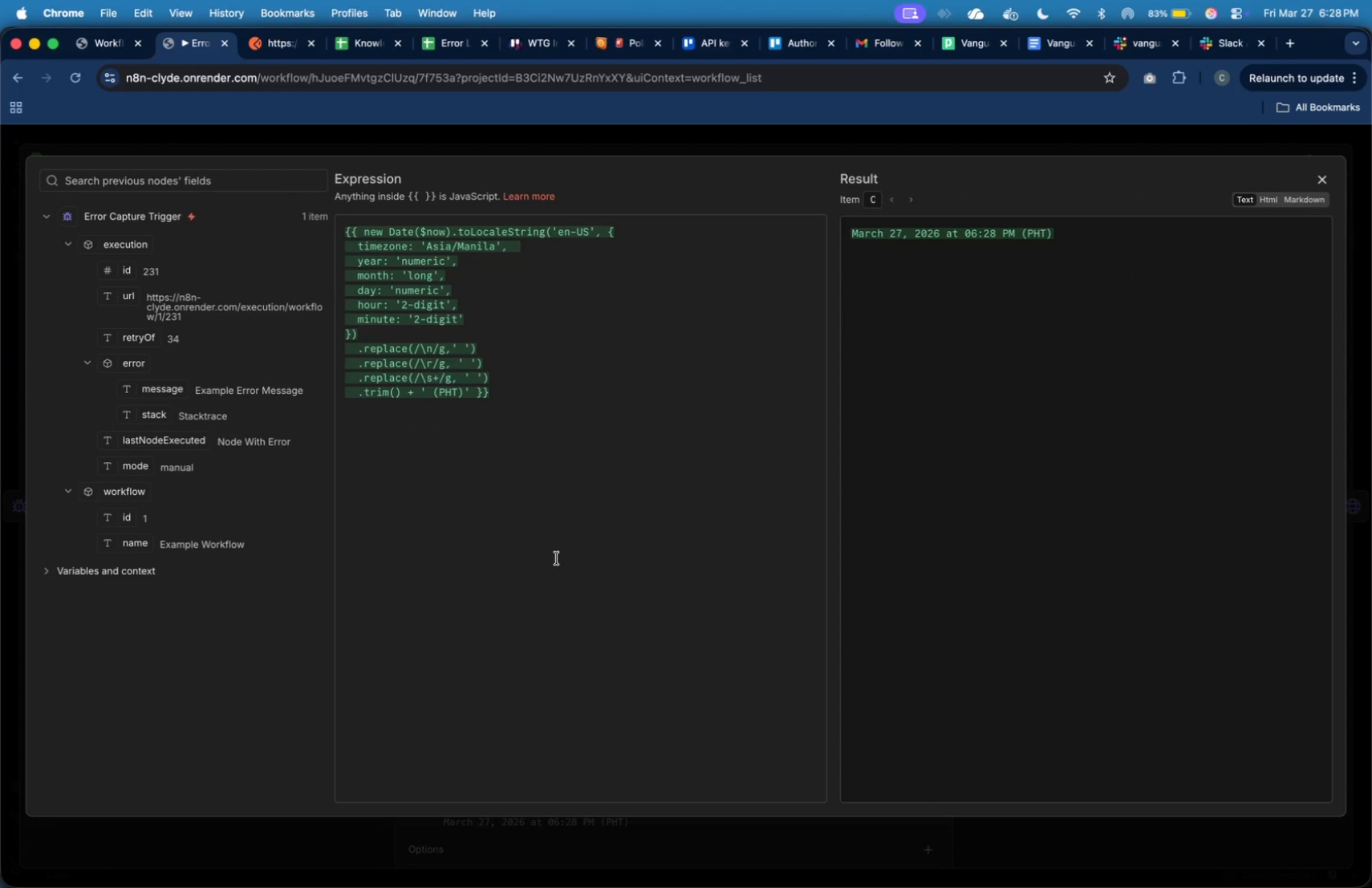 
wait(5.74)
 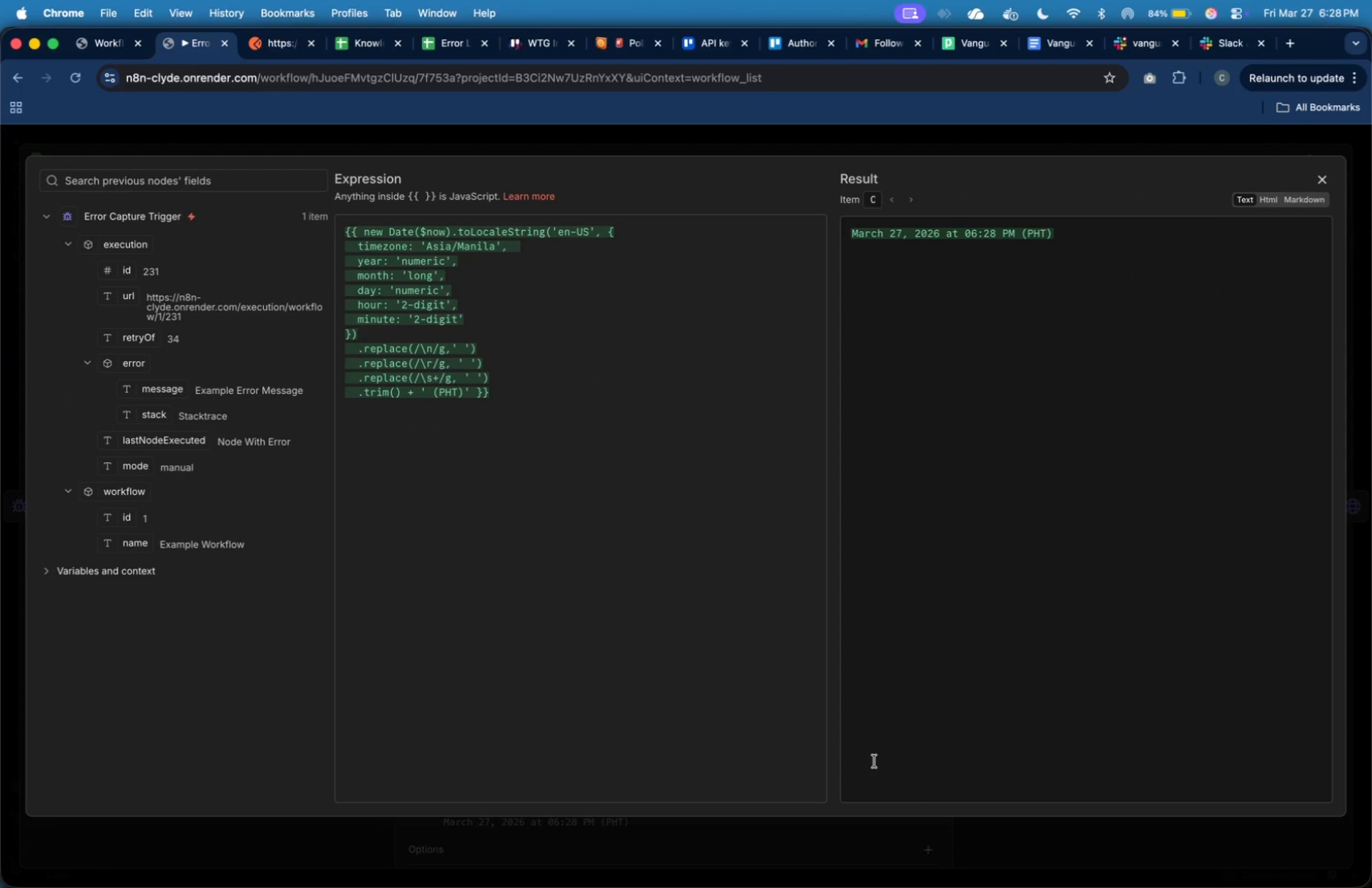 
left_click_drag(start_coordinate=[582, 245], to_coordinate=[620, 239])
 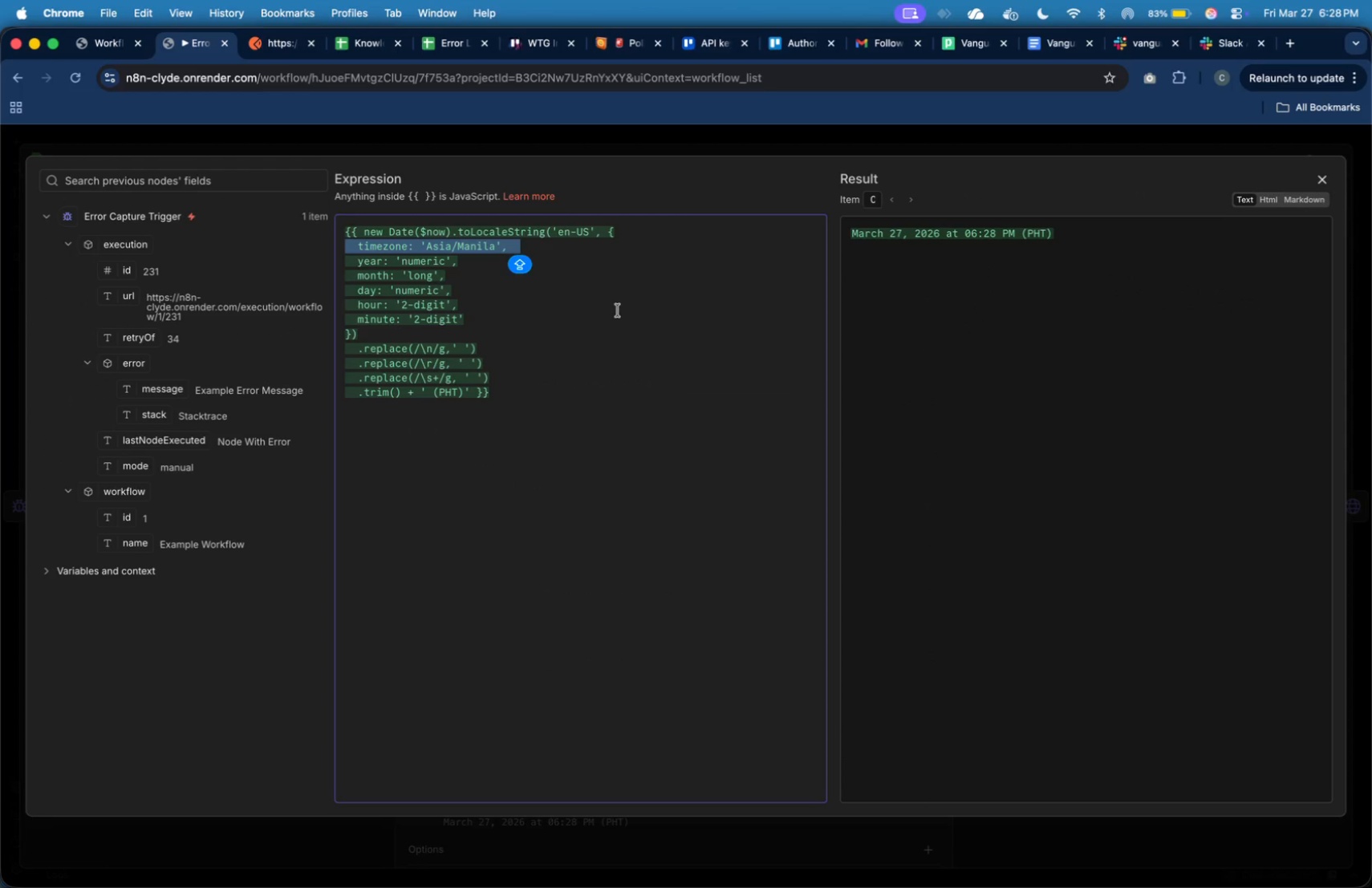 
key(Backspace)
 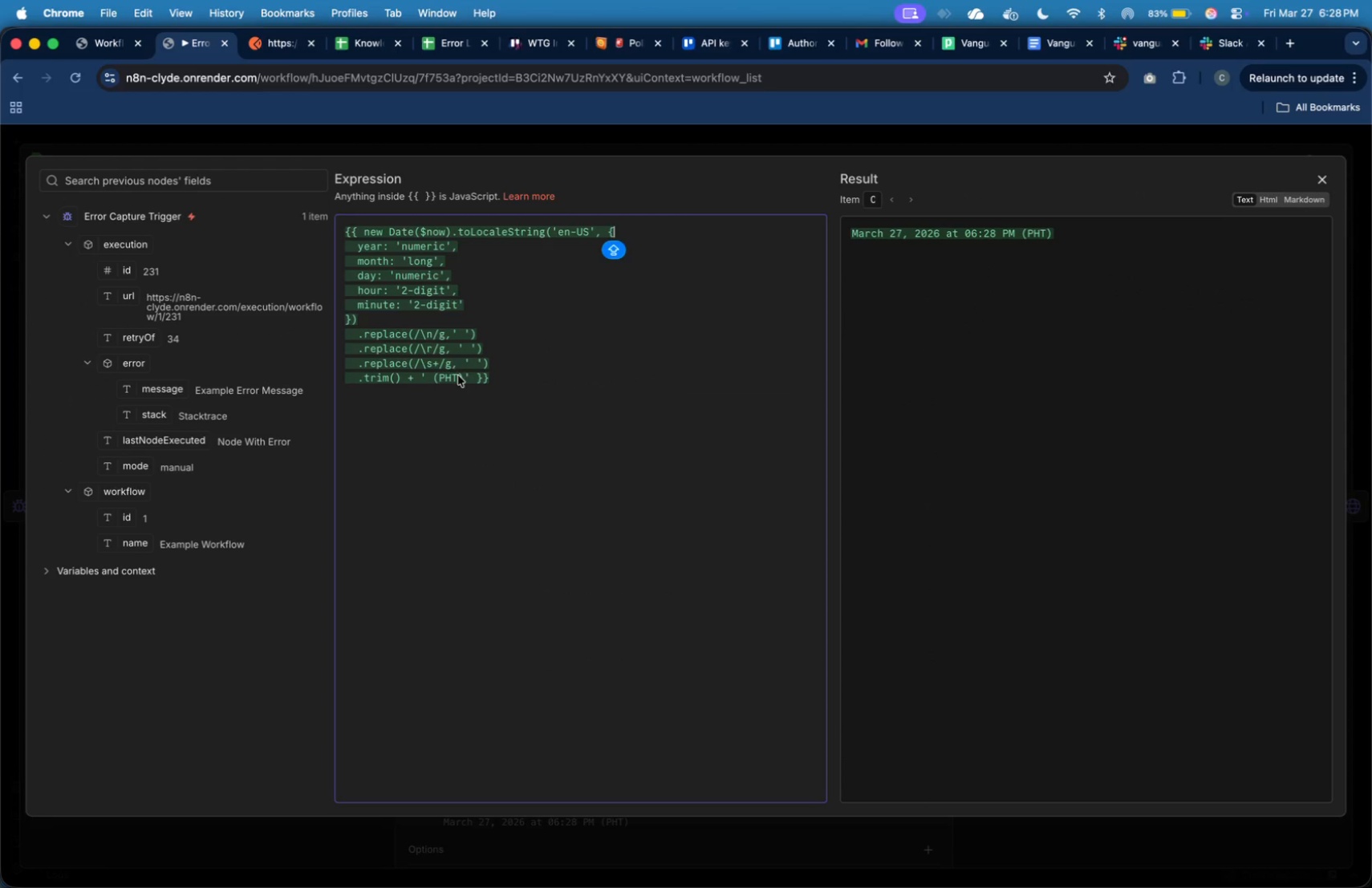 
double_click([451, 377])
 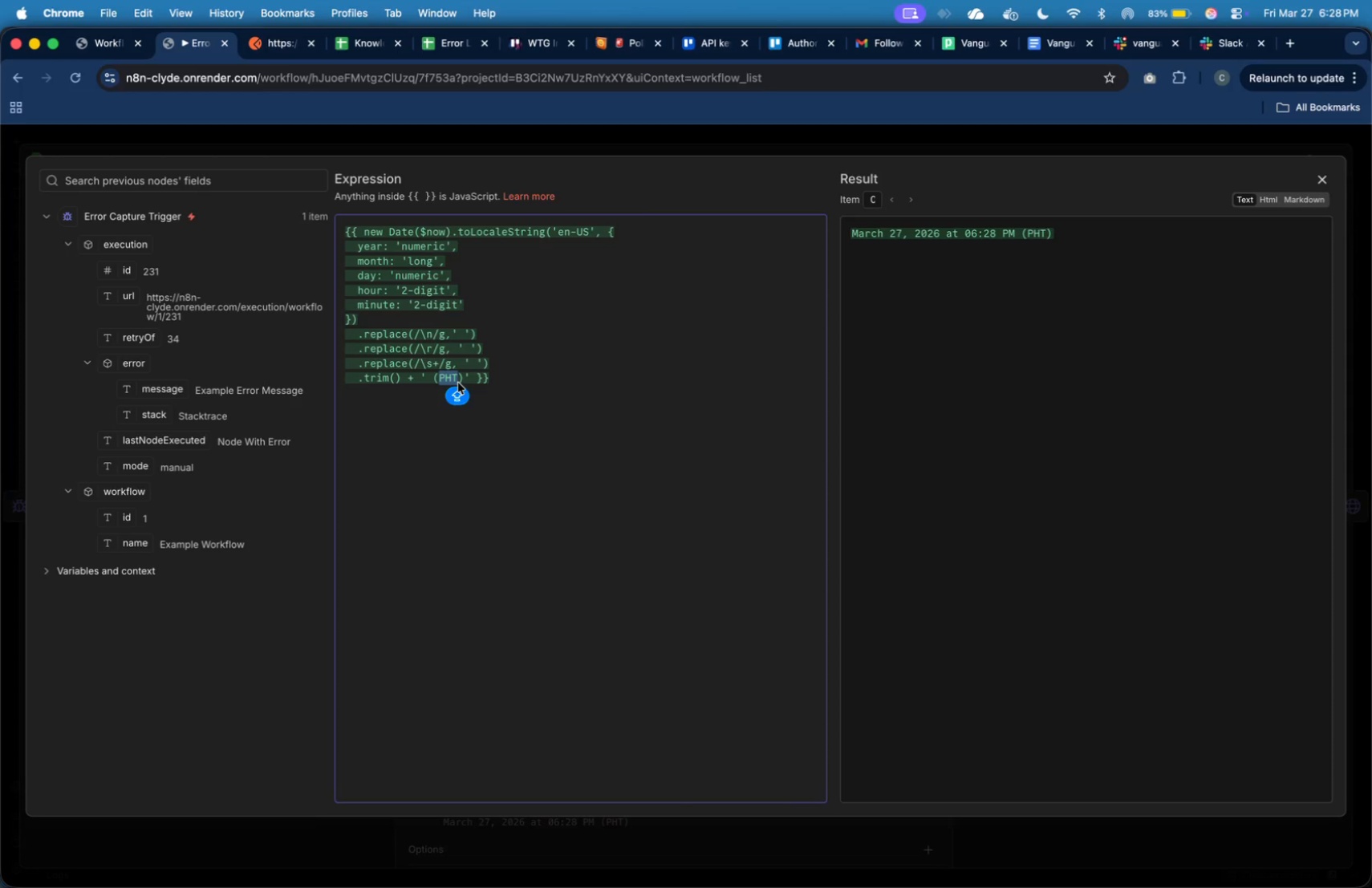 
type(ET)
 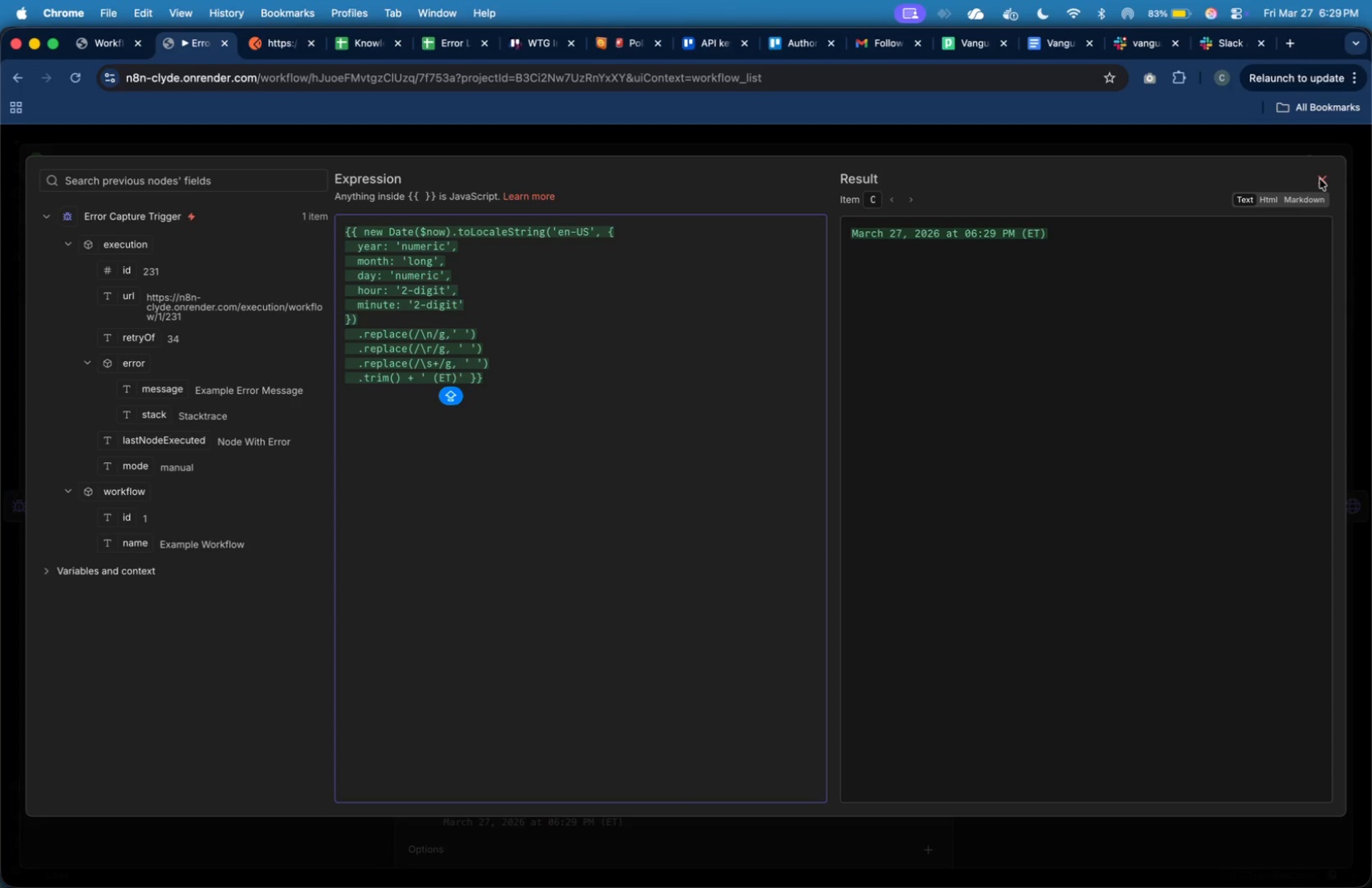 
left_click([1320, 179])
 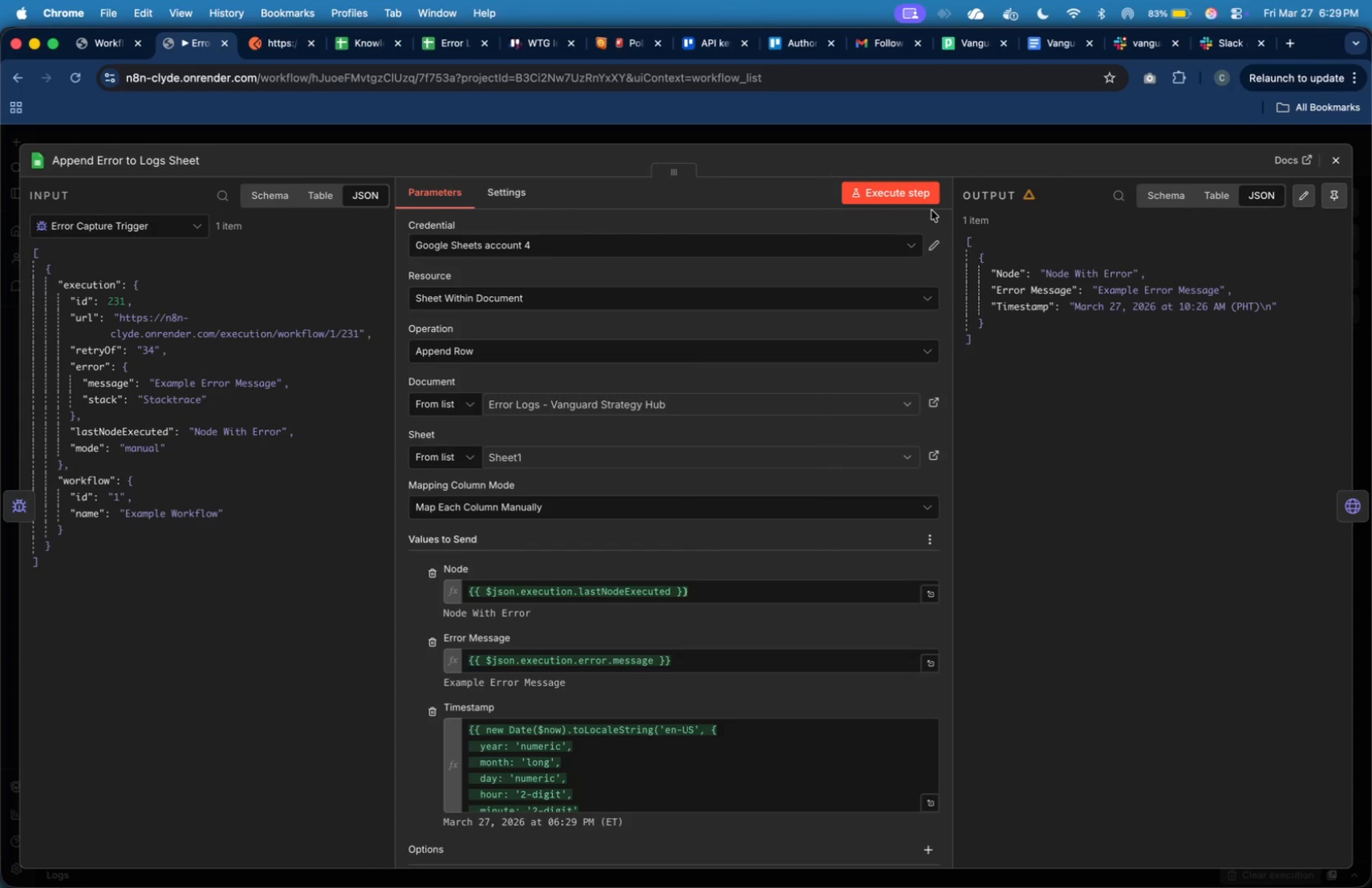 
left_click([907, 198])
 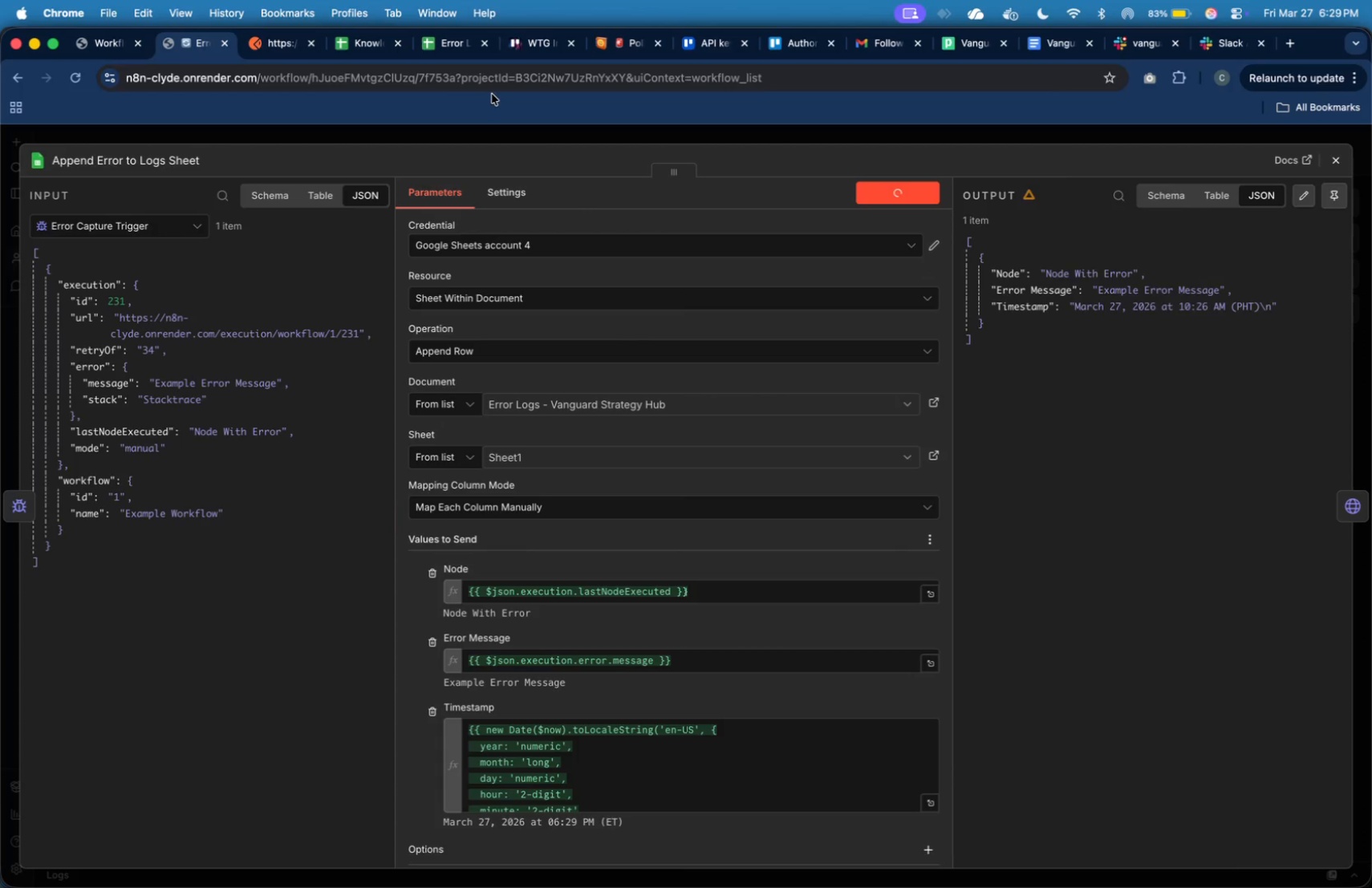 
wait(16.52)
 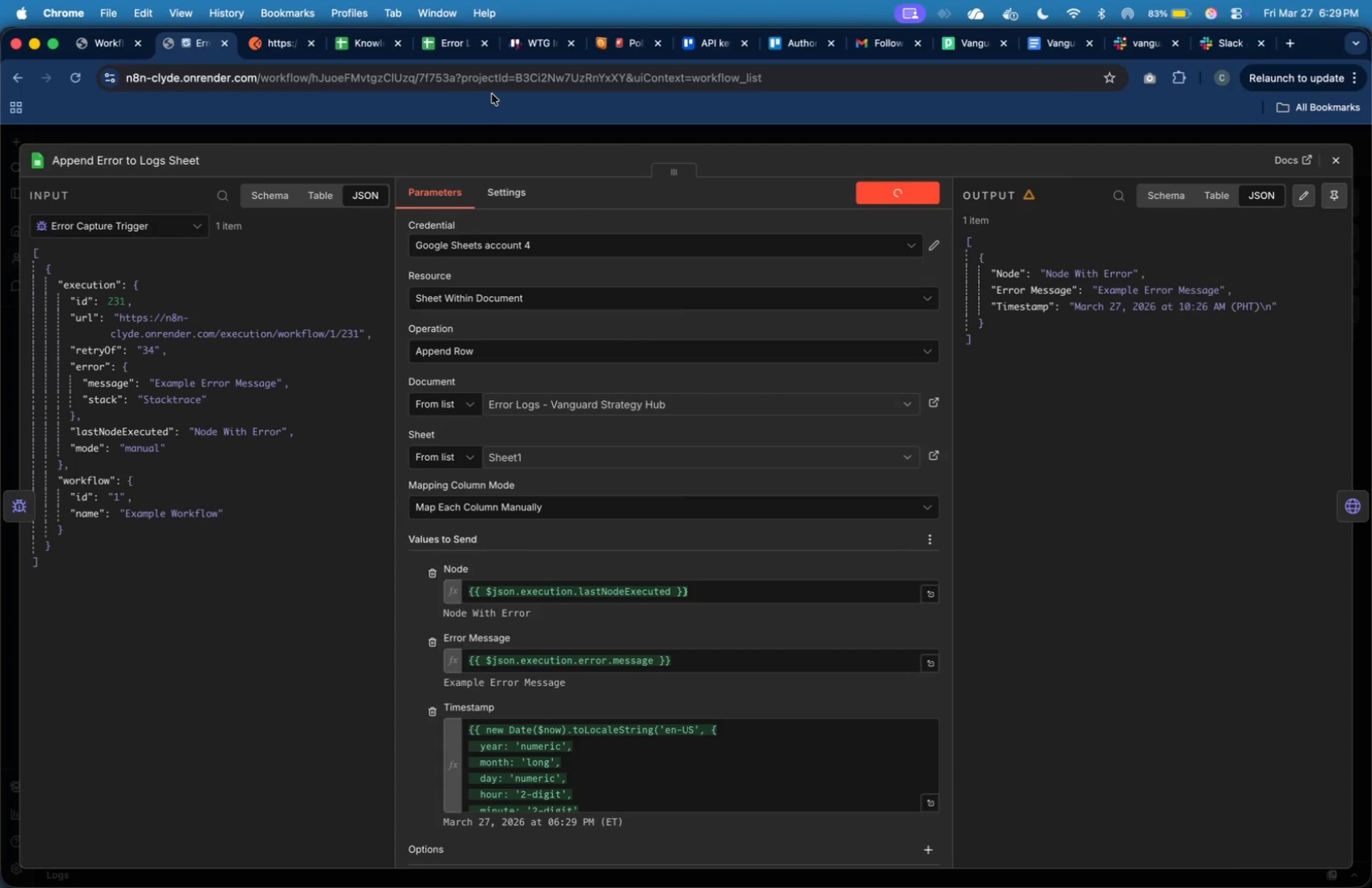 
left_click([451, 44])
 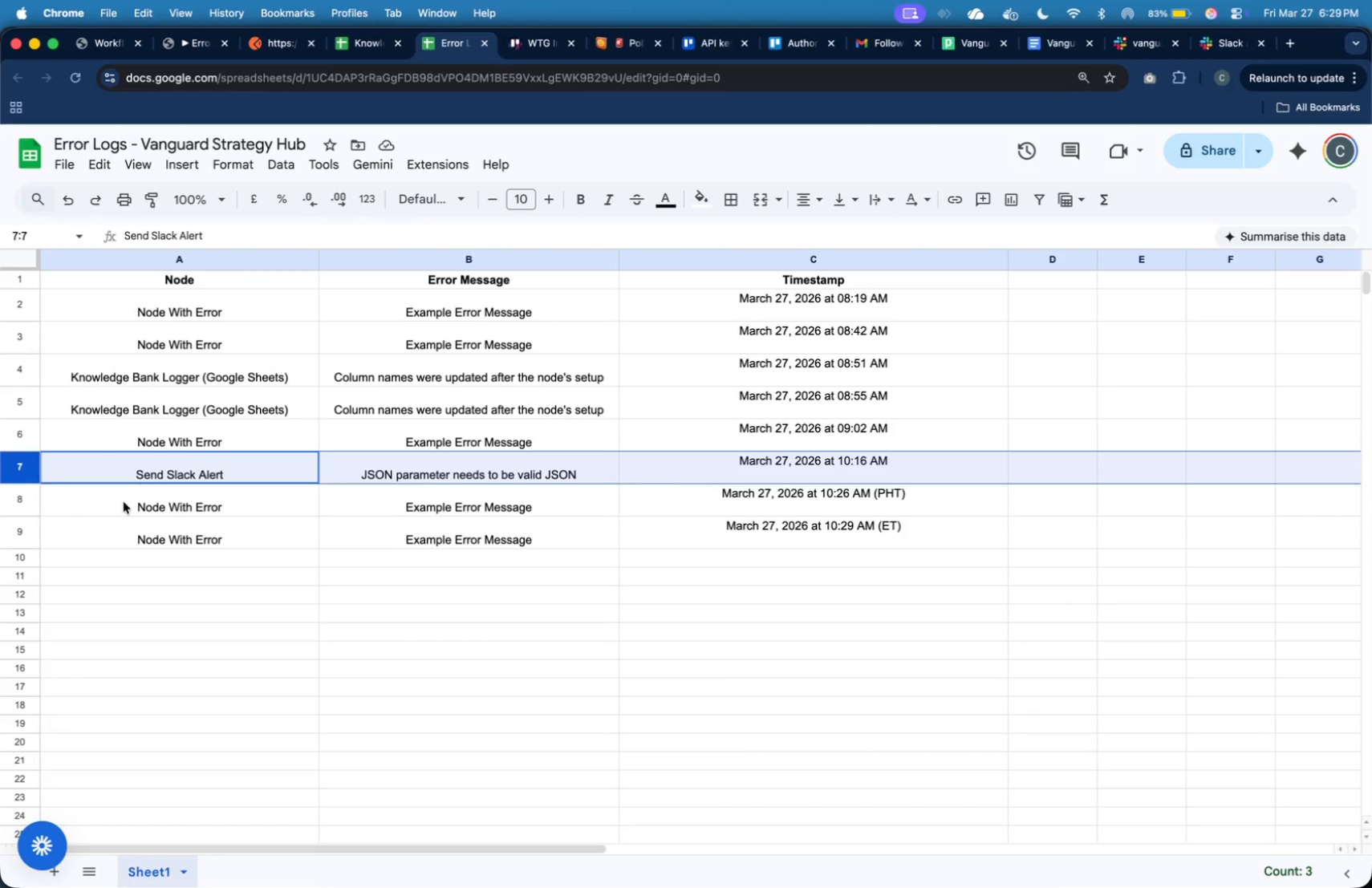 
left_click([39, 533])
 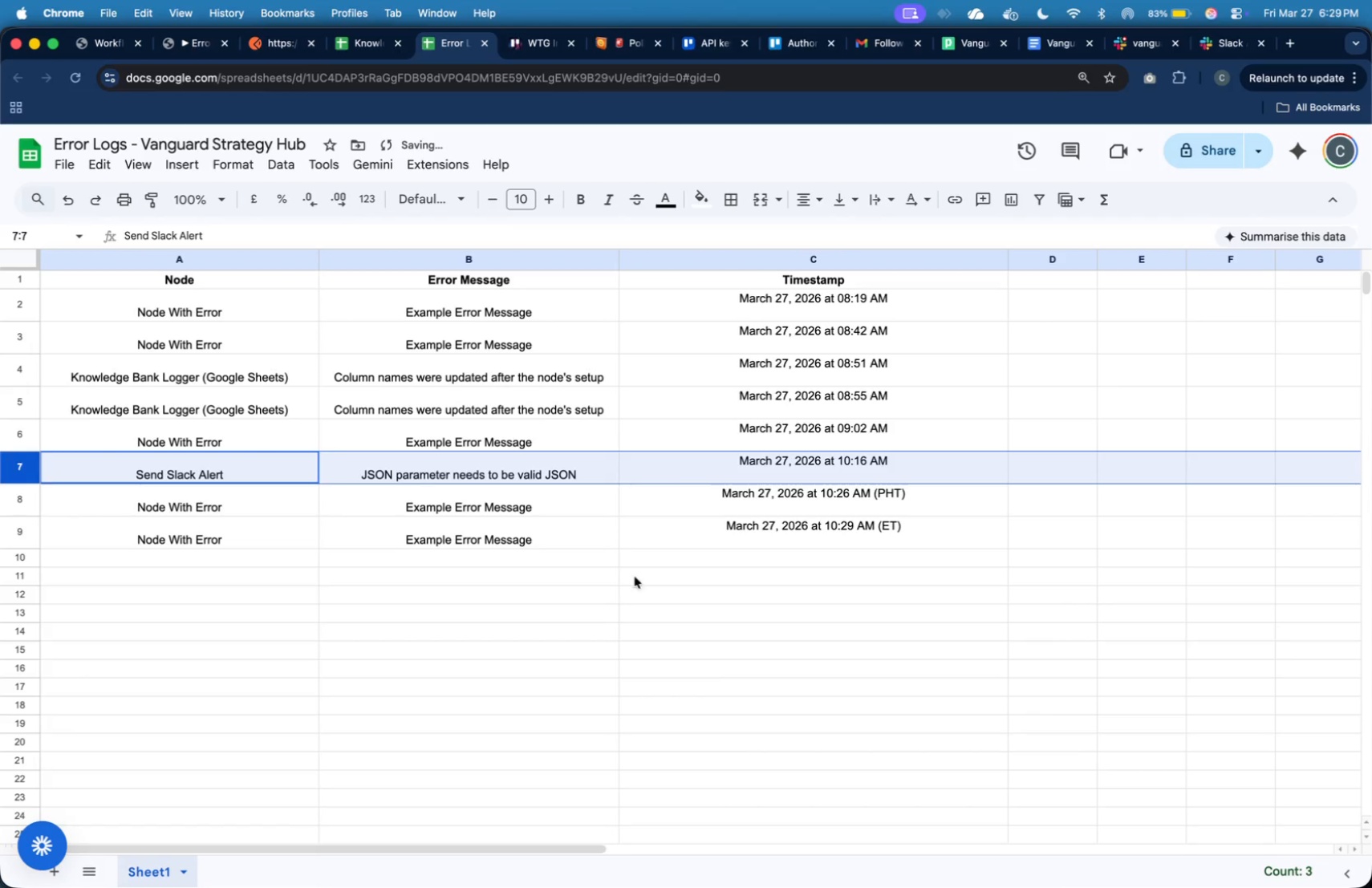 
left_click([730, 535])
 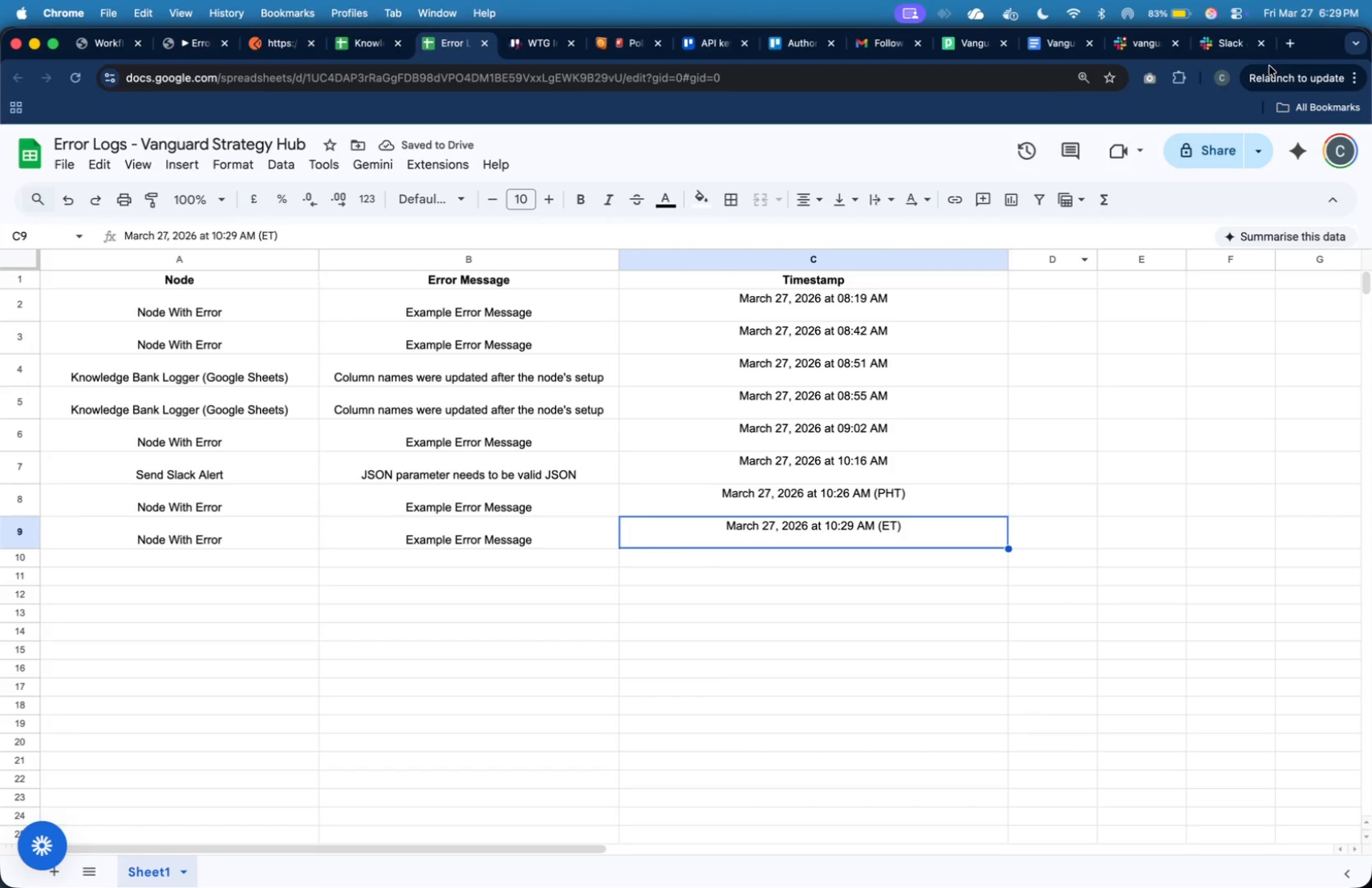 
left_click([1286, 48])
 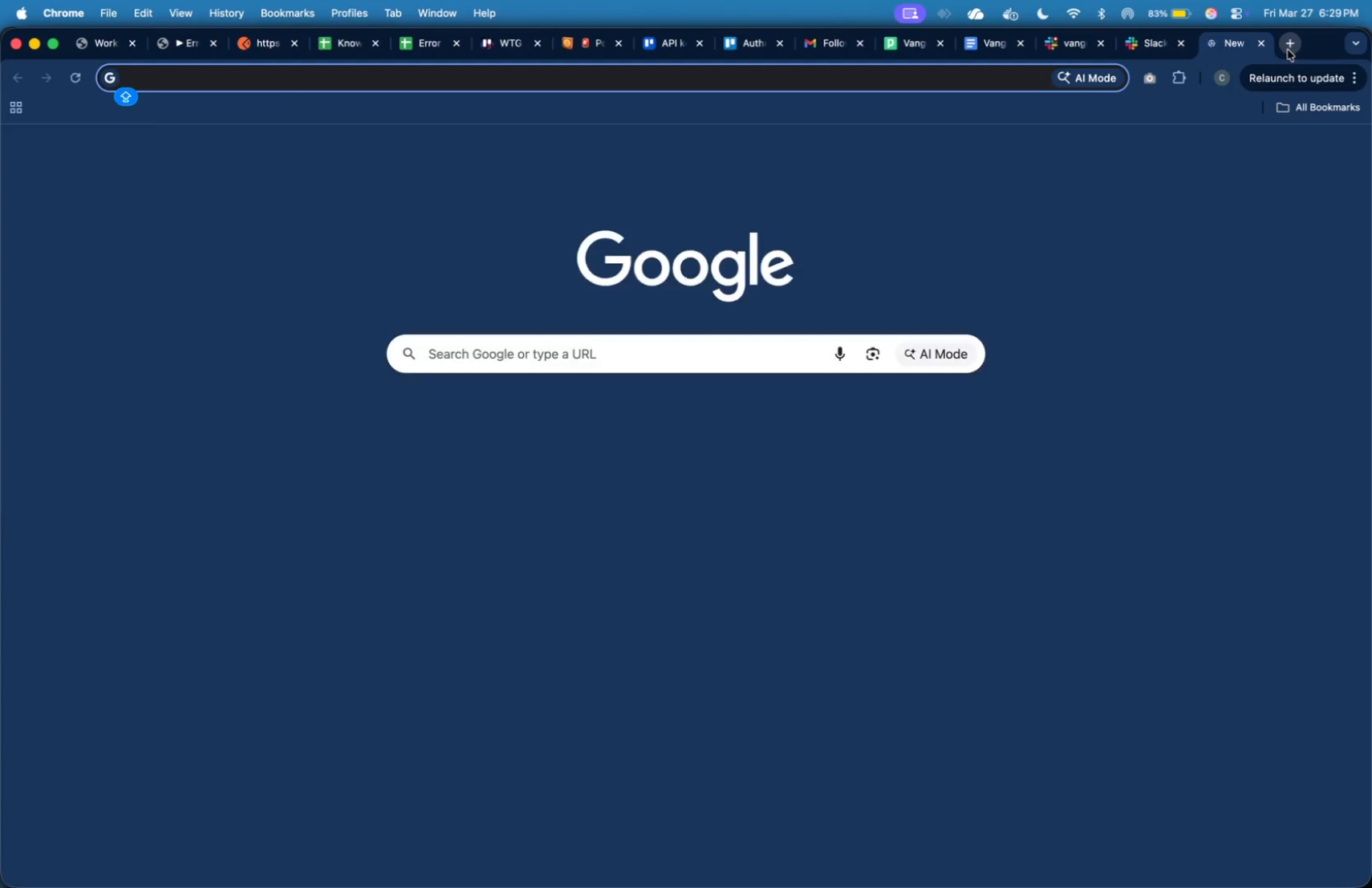 
type(EASTERN TI)
 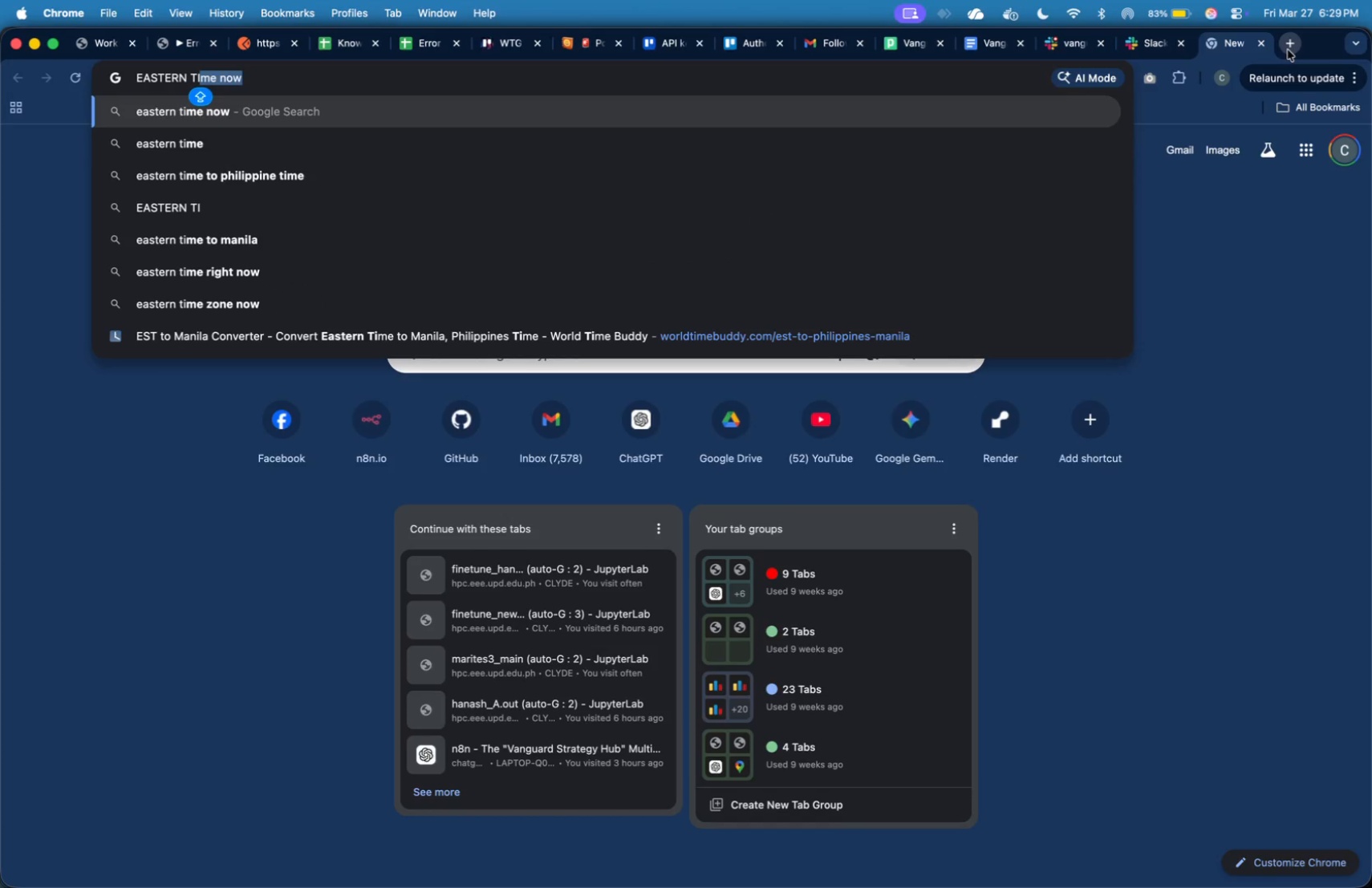 
key(Enter)
 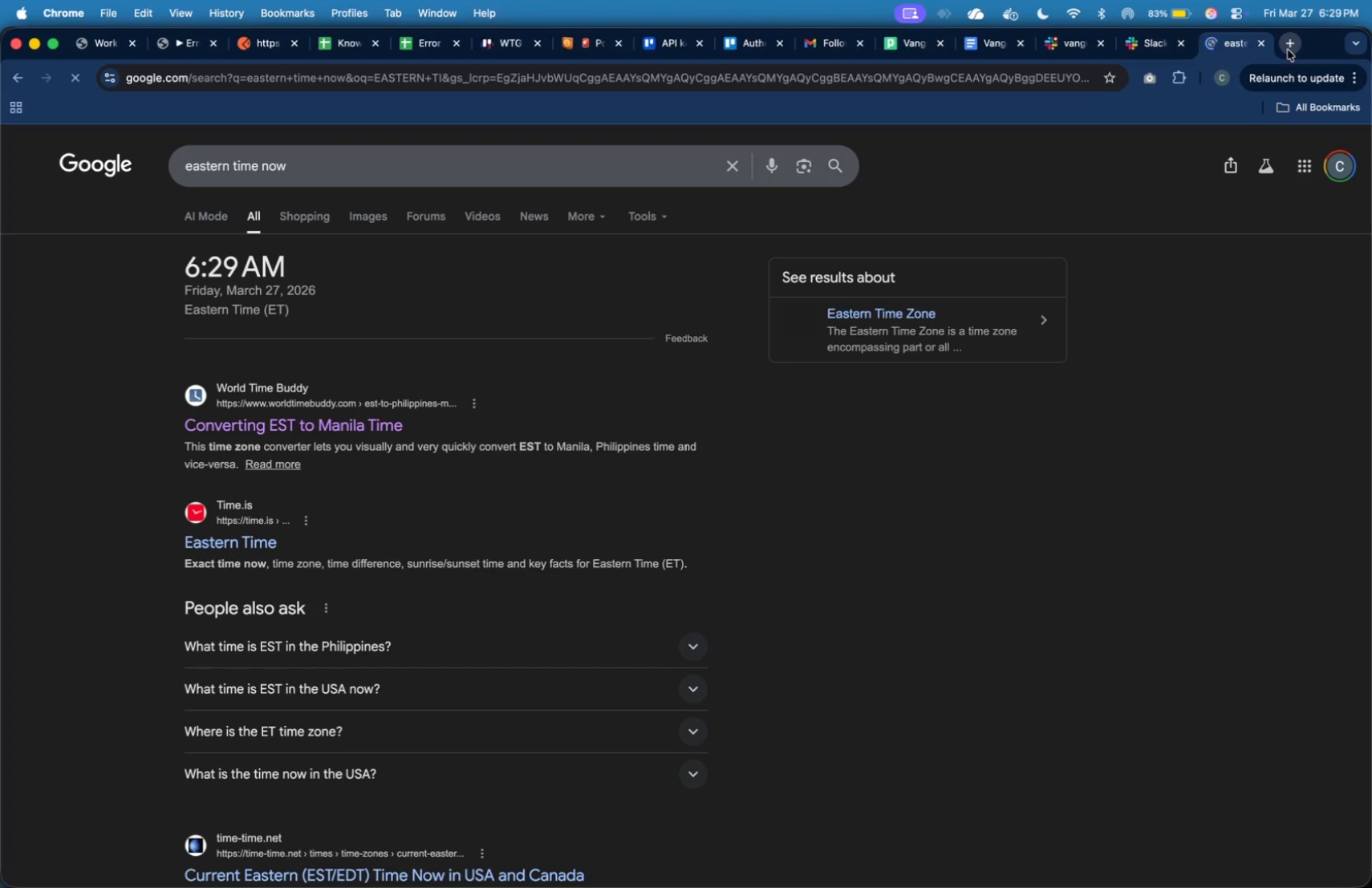 
key(CapsLock)
 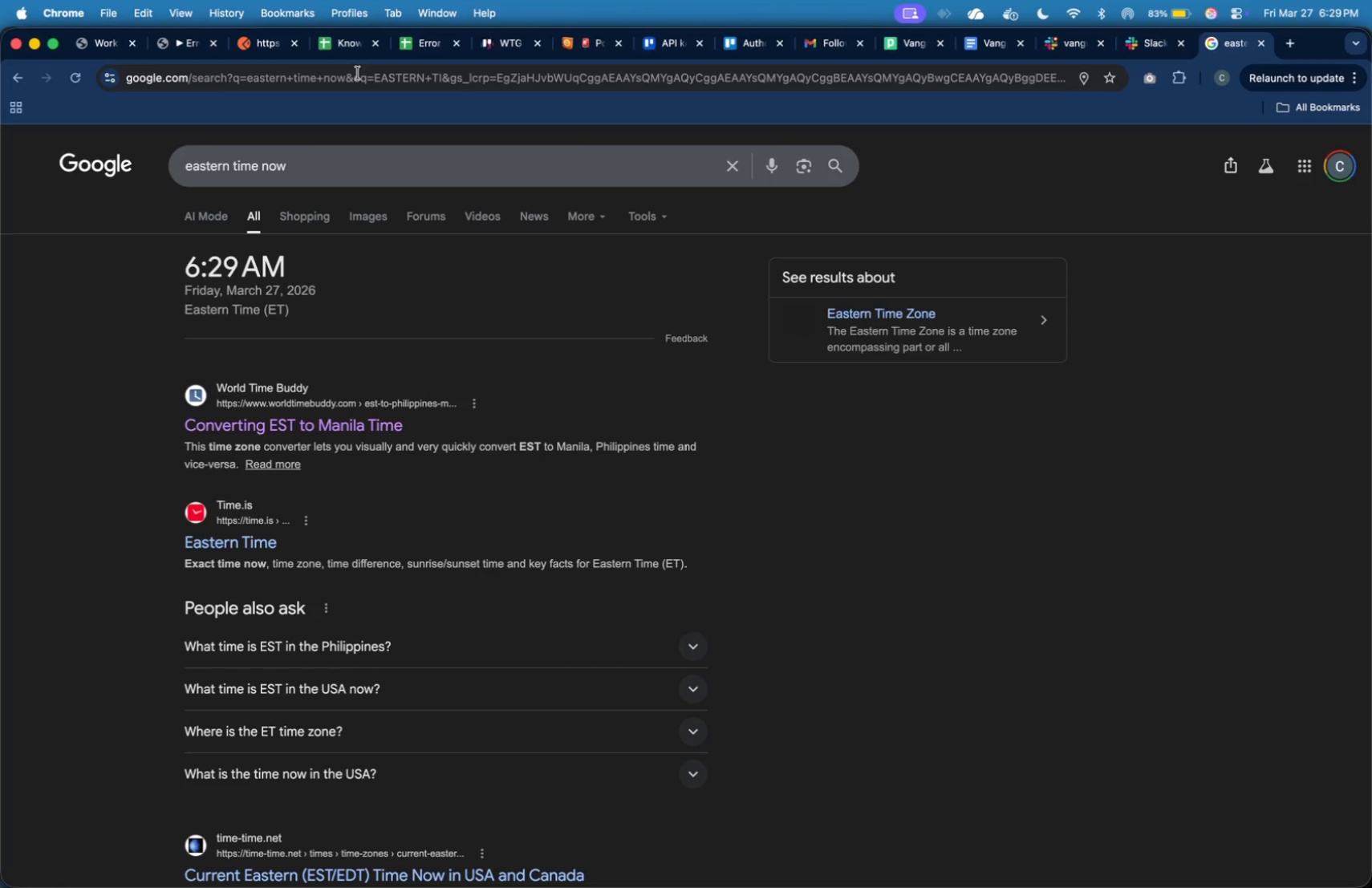 
wait(5.85)
 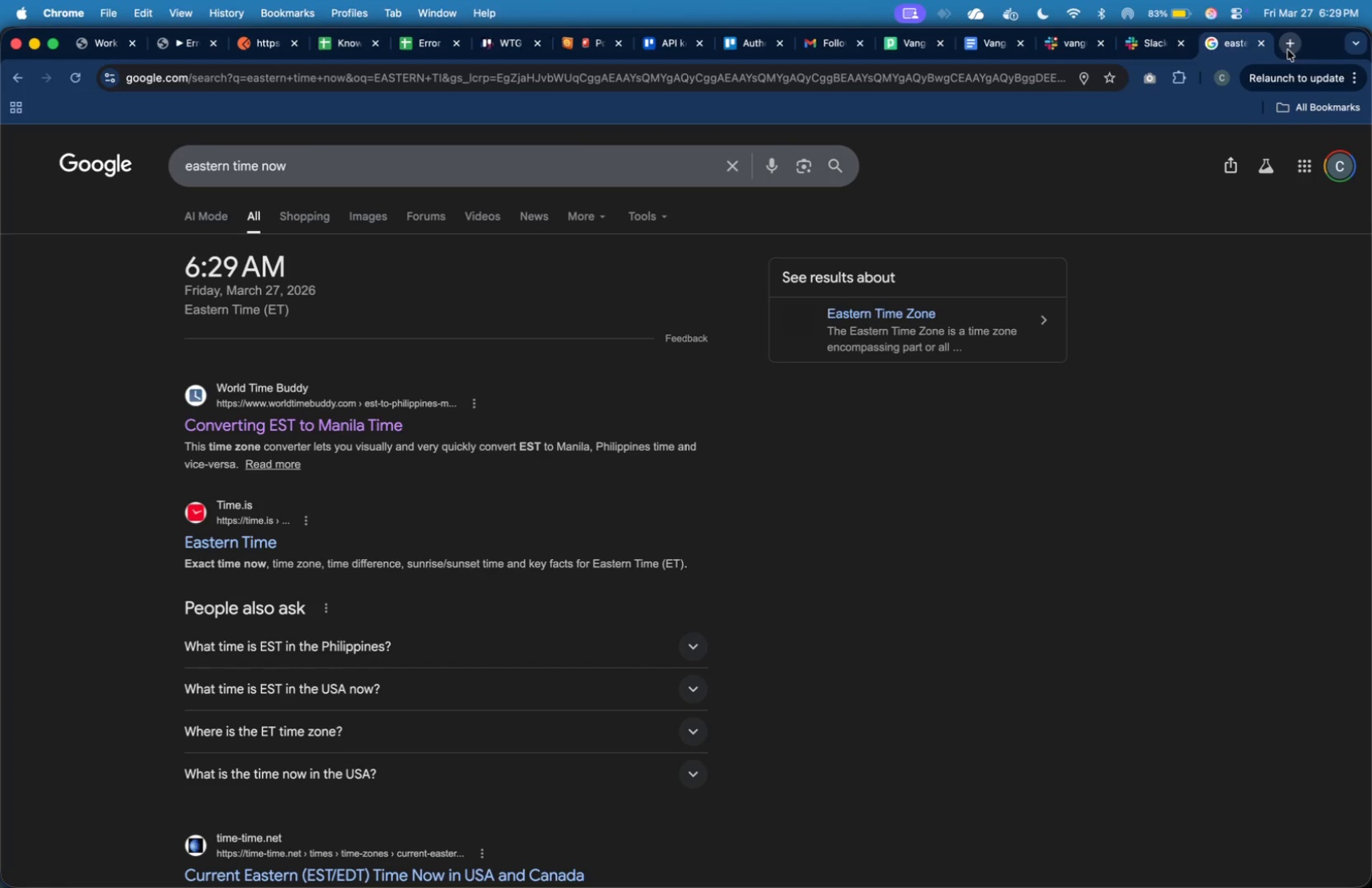 
left_click([404, 47])
 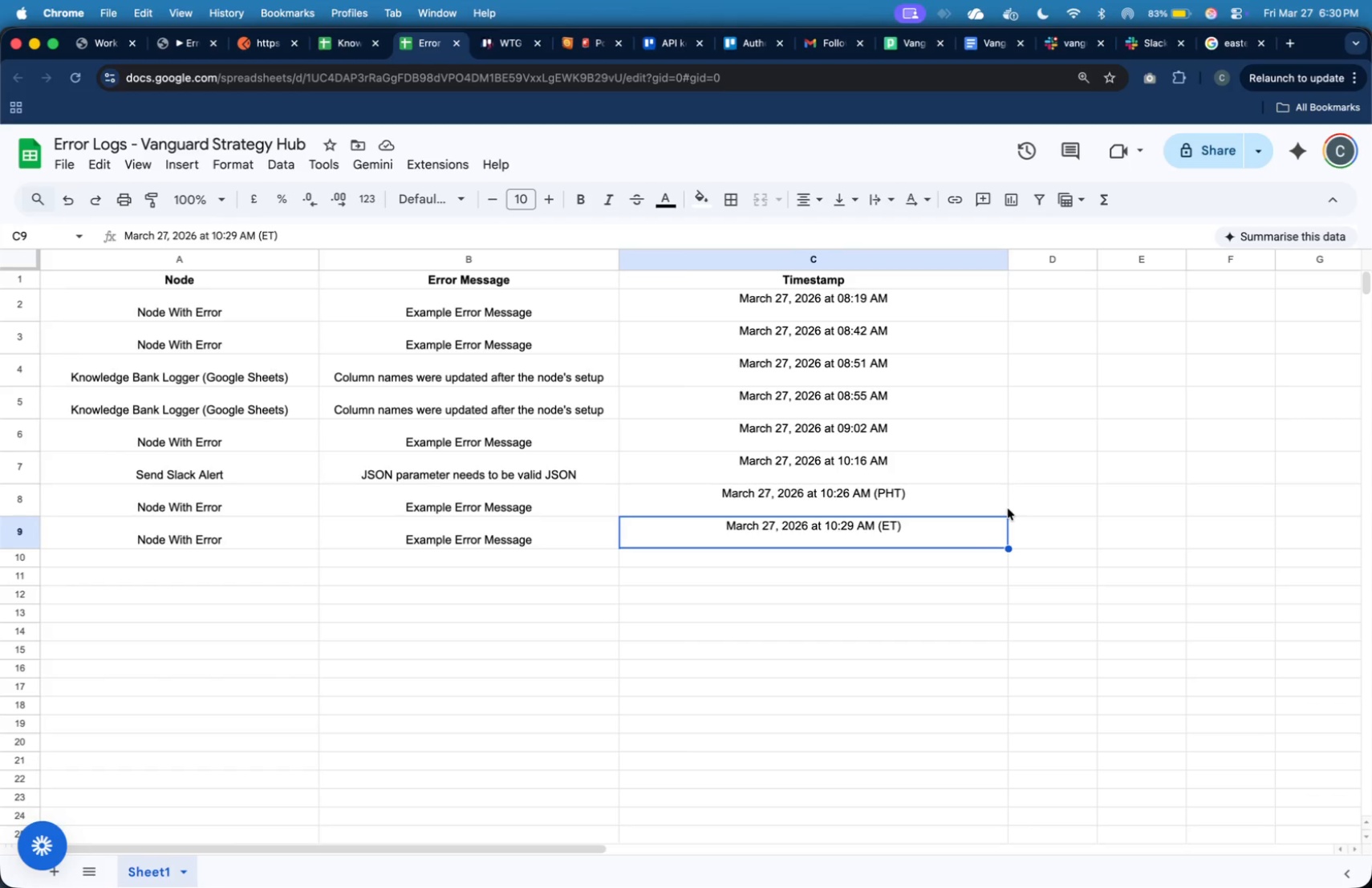 
wait(34.63)
 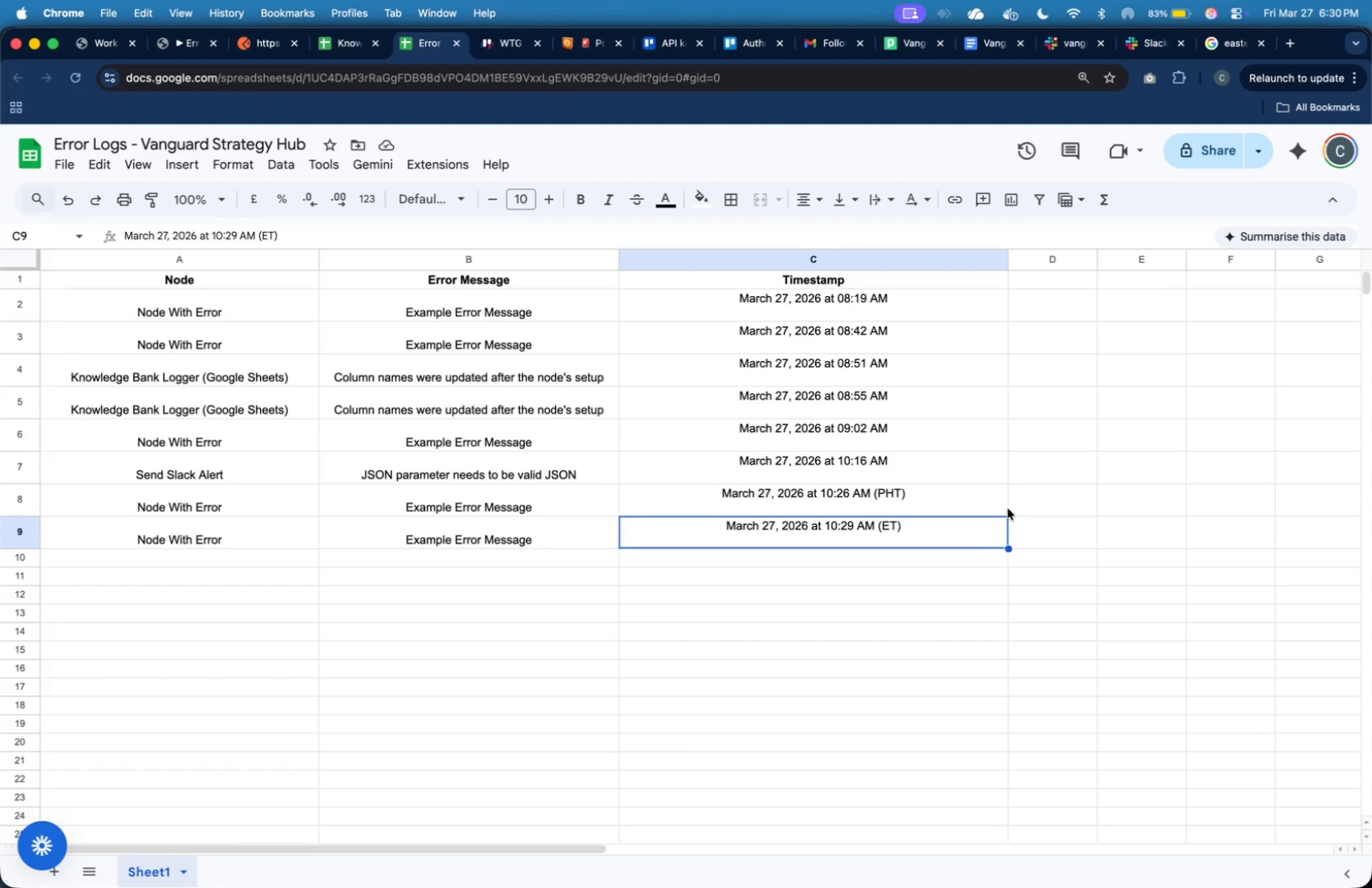 
scroll: coordinate [623, 791], scroll_direction: down, amount: 11.0
 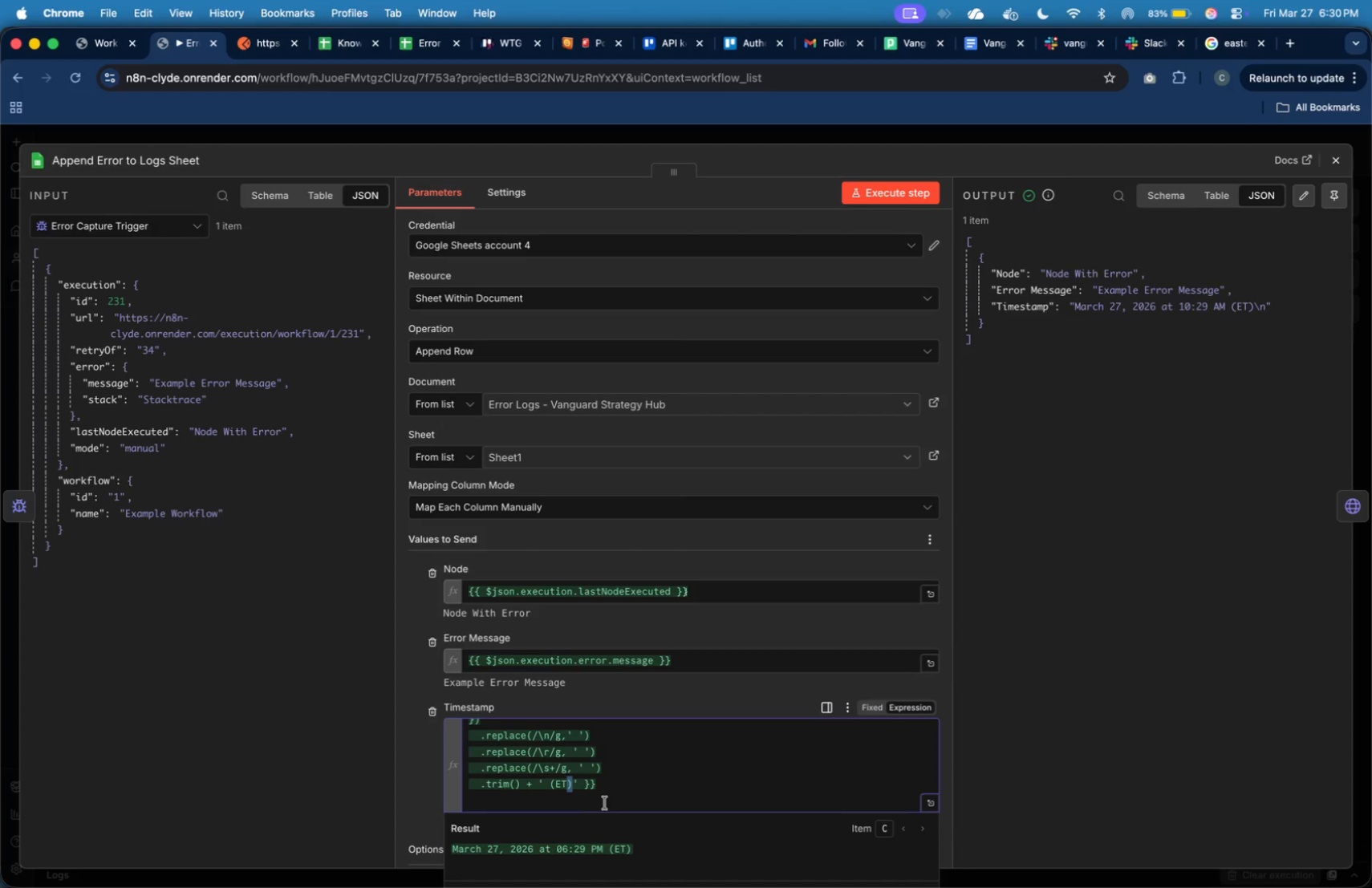 
wait(7.17)
 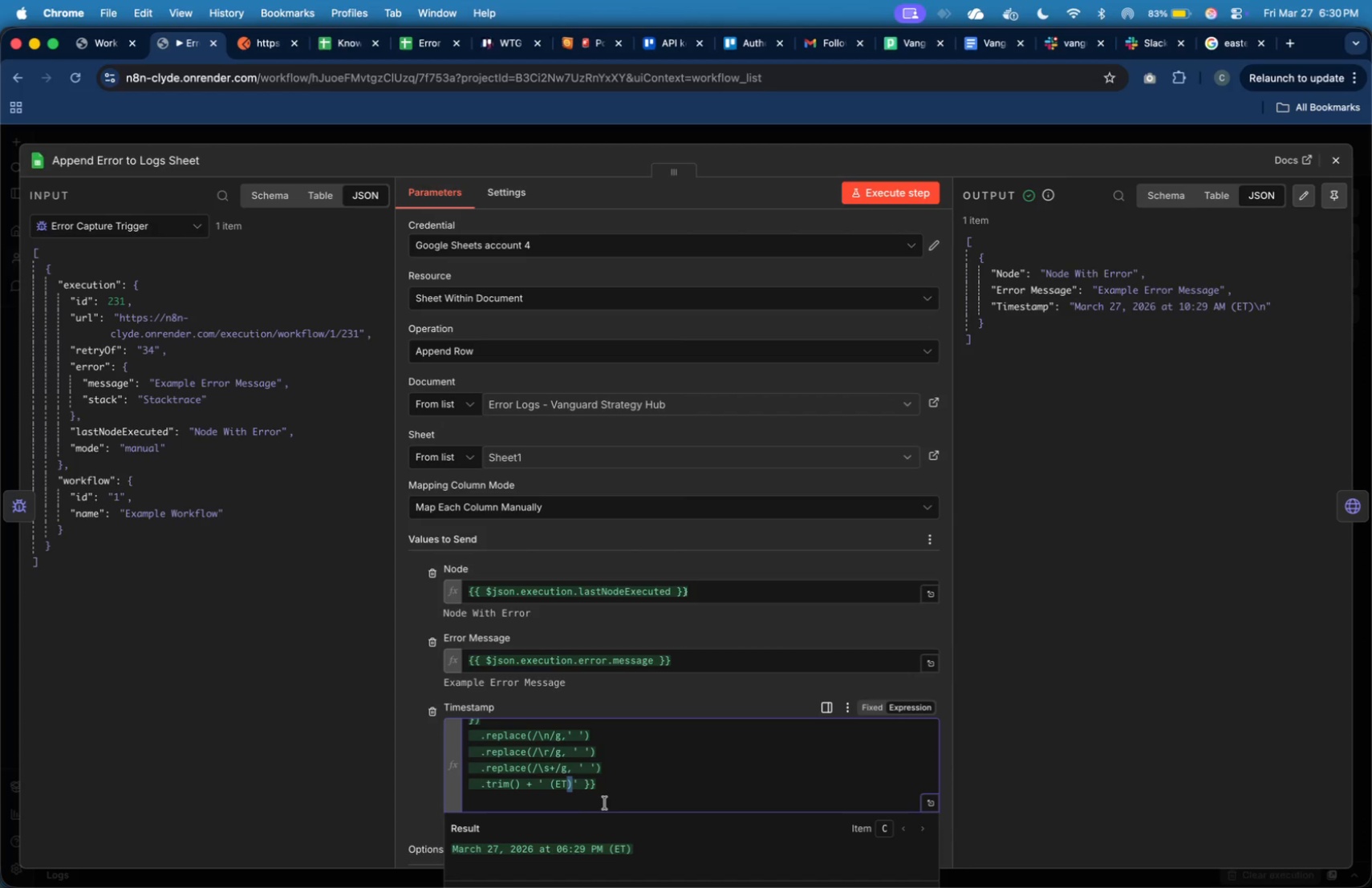 
key(ArrowLeft)
 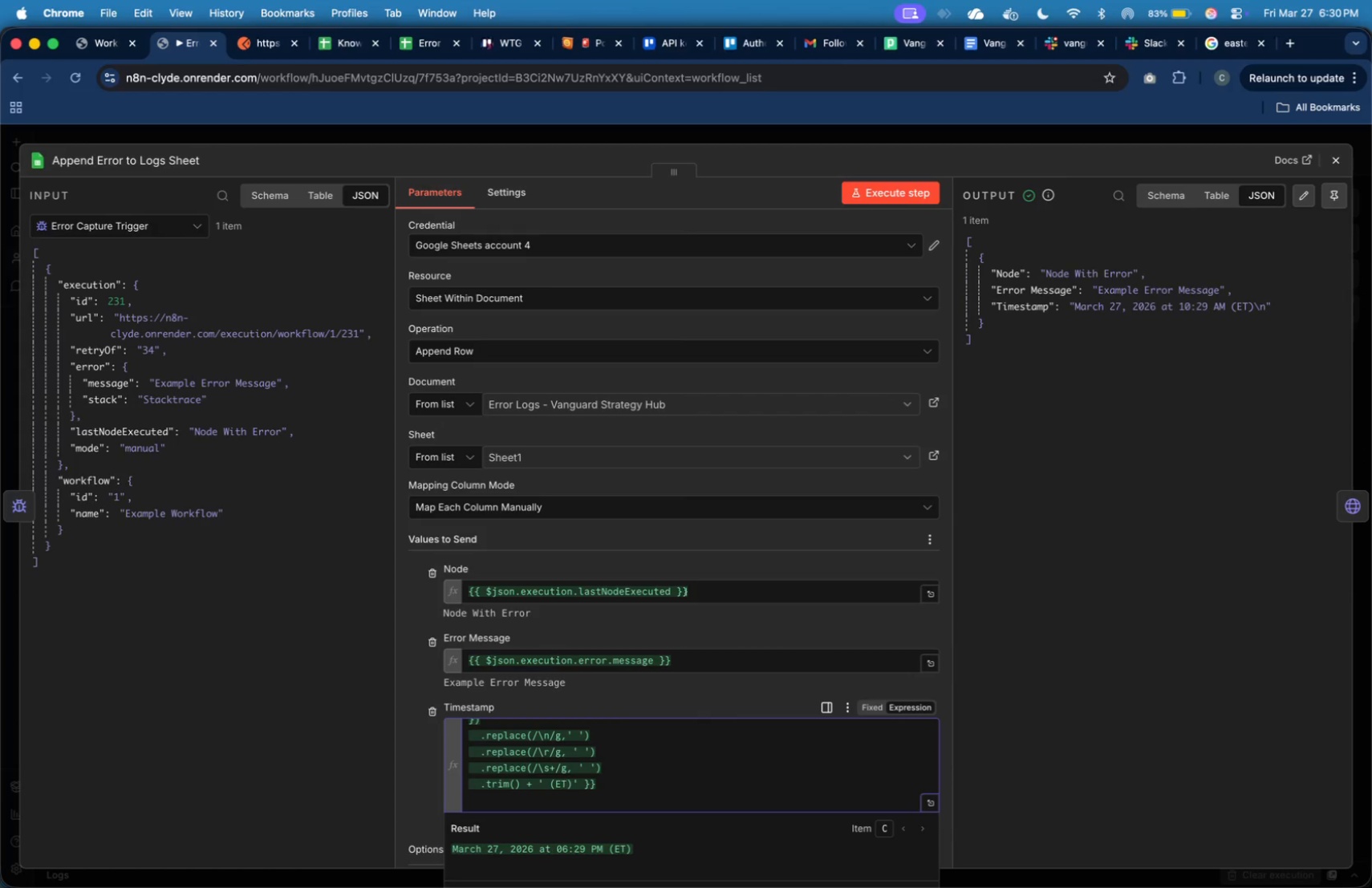 
key(Backspace)
key(Backspace)
type(UTC)
 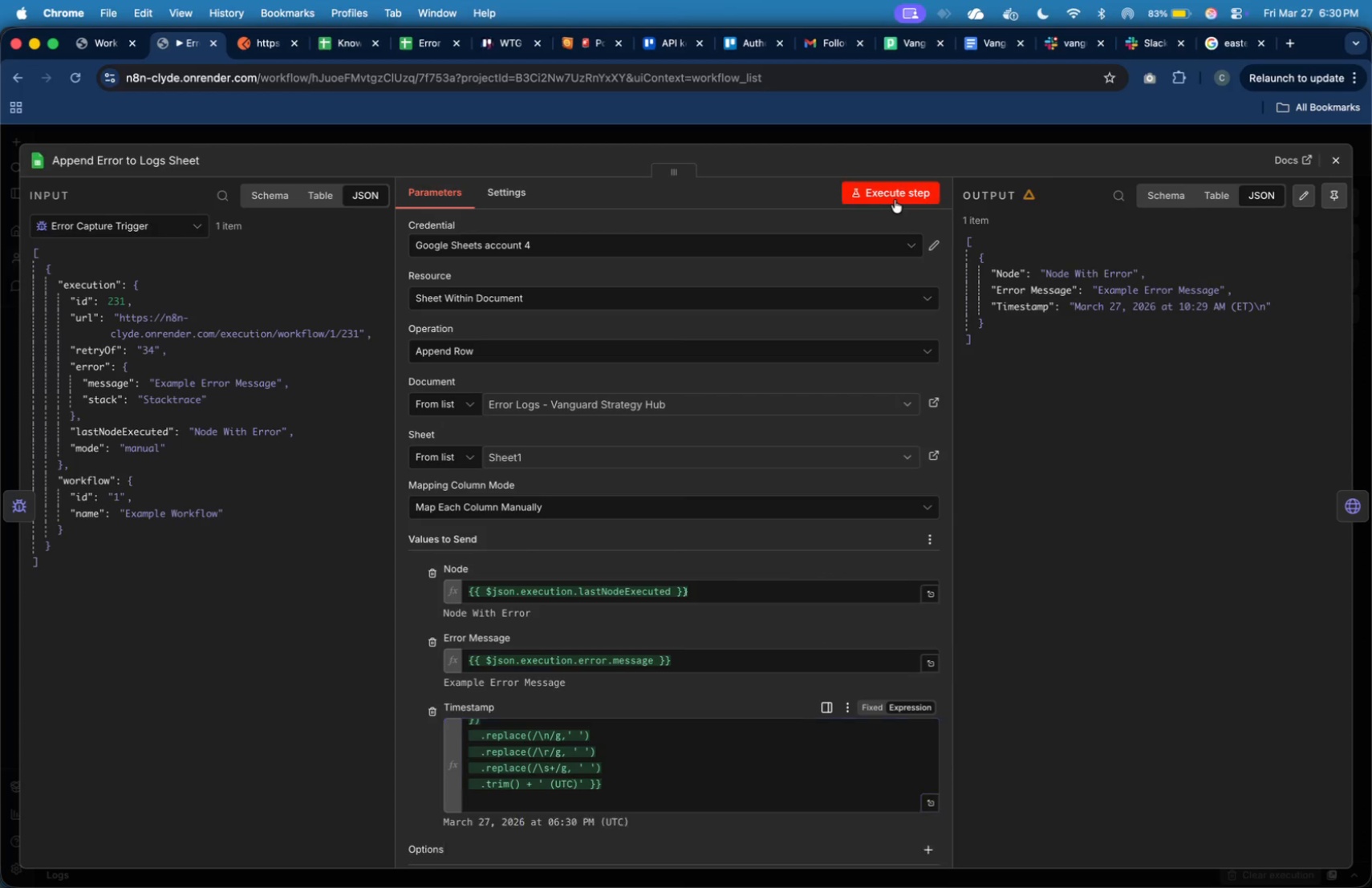 
left_click([1230, 45])
 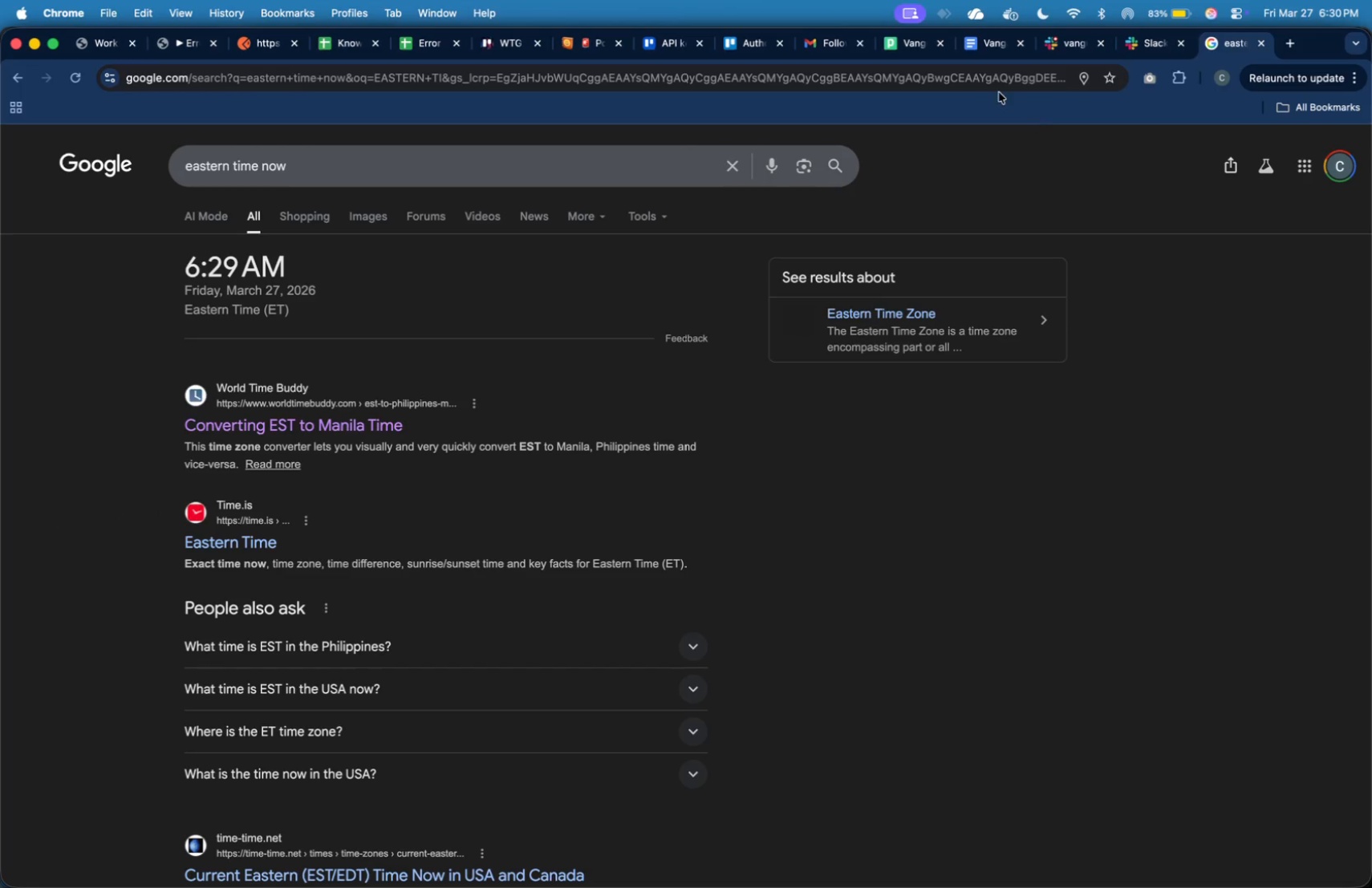 
left_click([983, 81])
 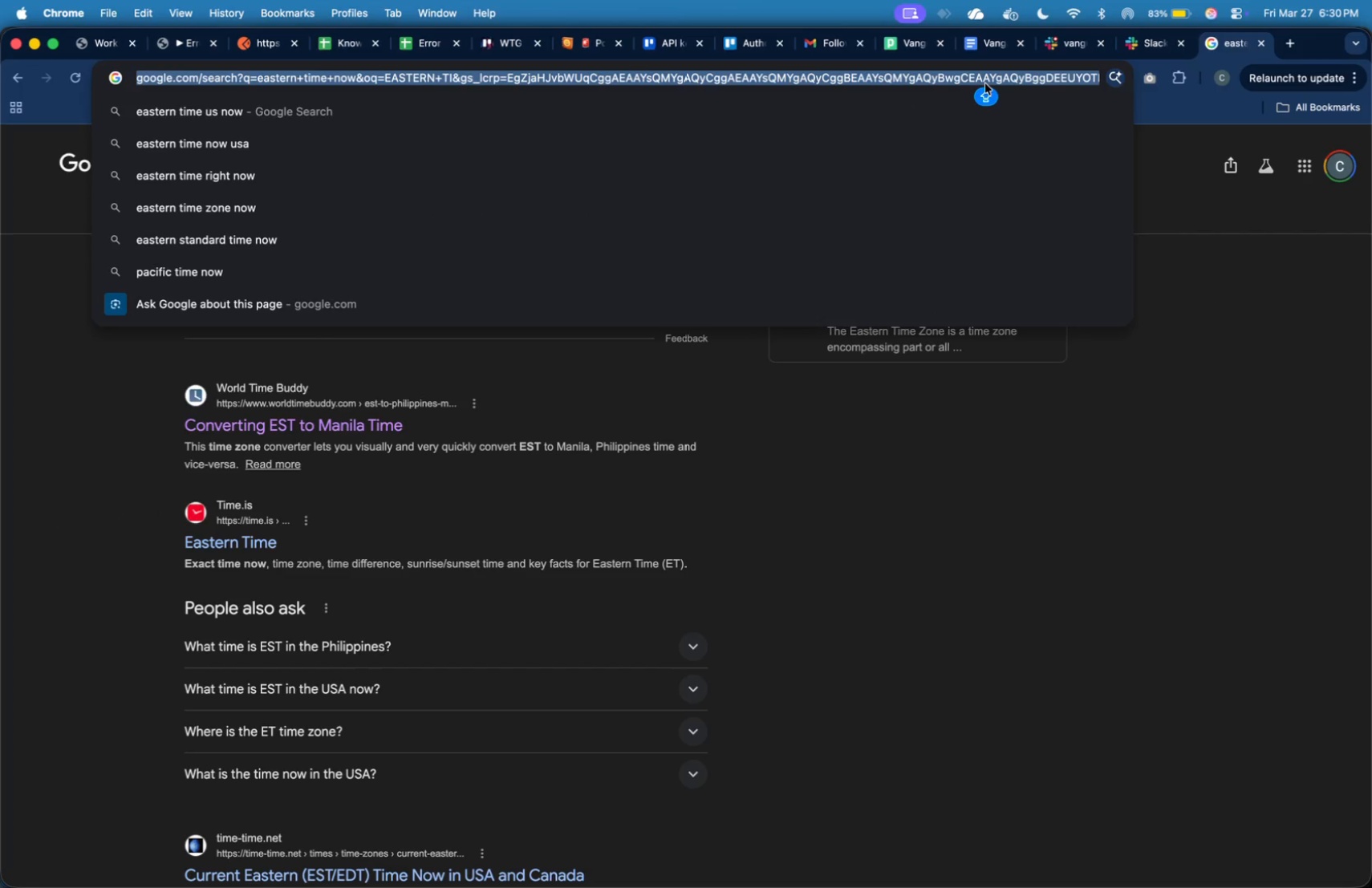 
type(T)
key(Backspace)
key(Backspace)
type(UTC )
 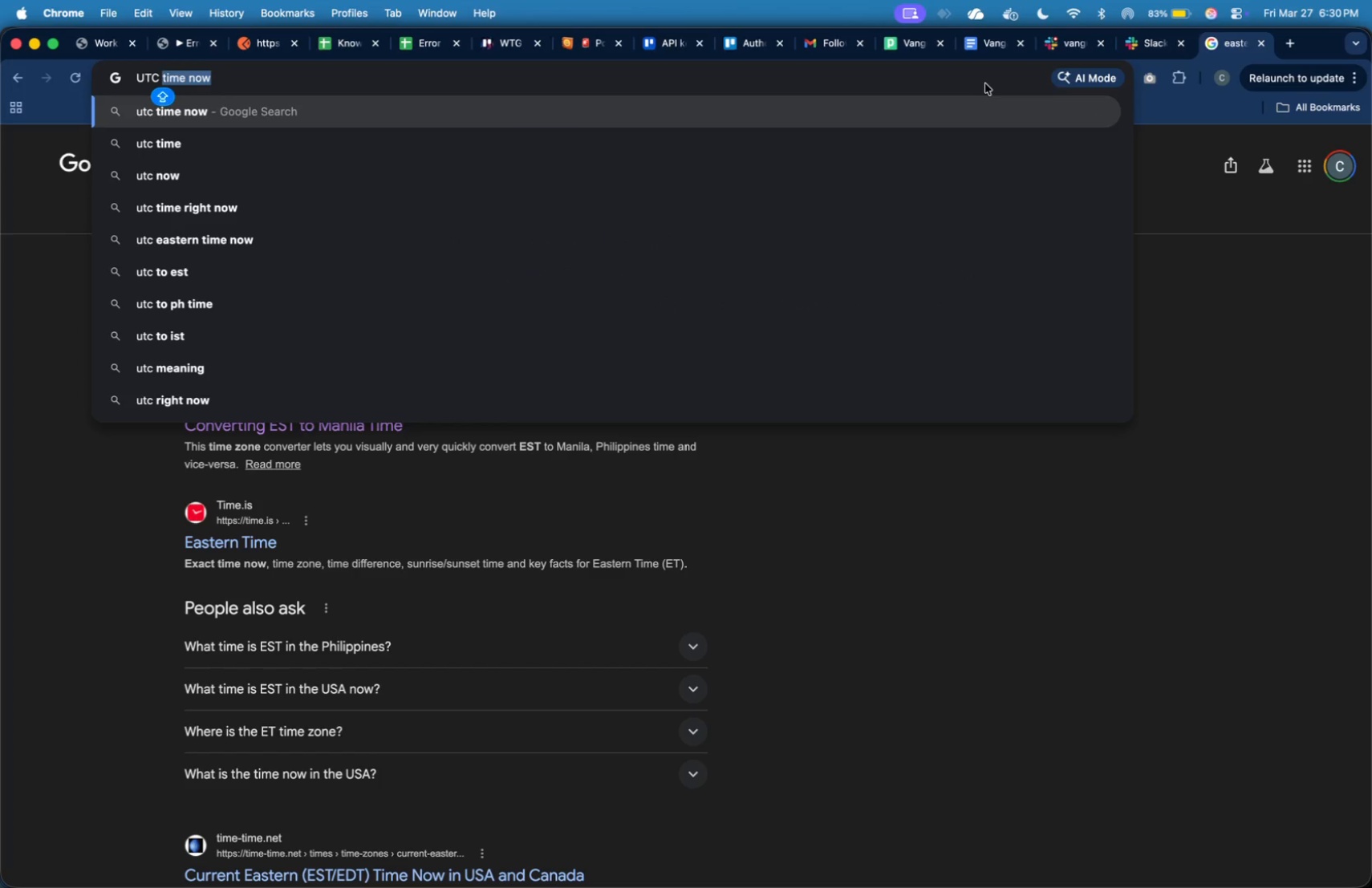 
key(Enter)
 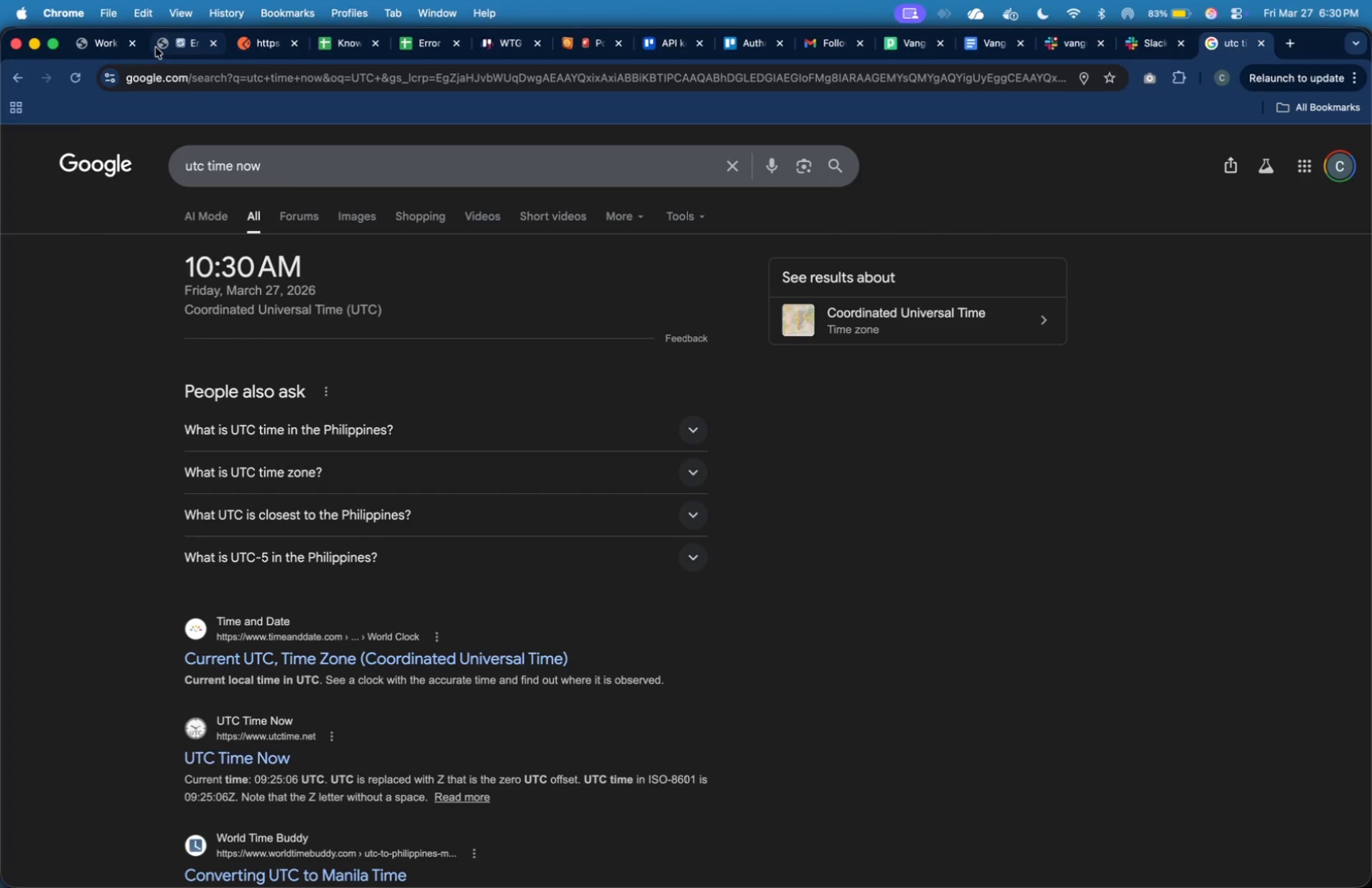 
wait(6.48)
 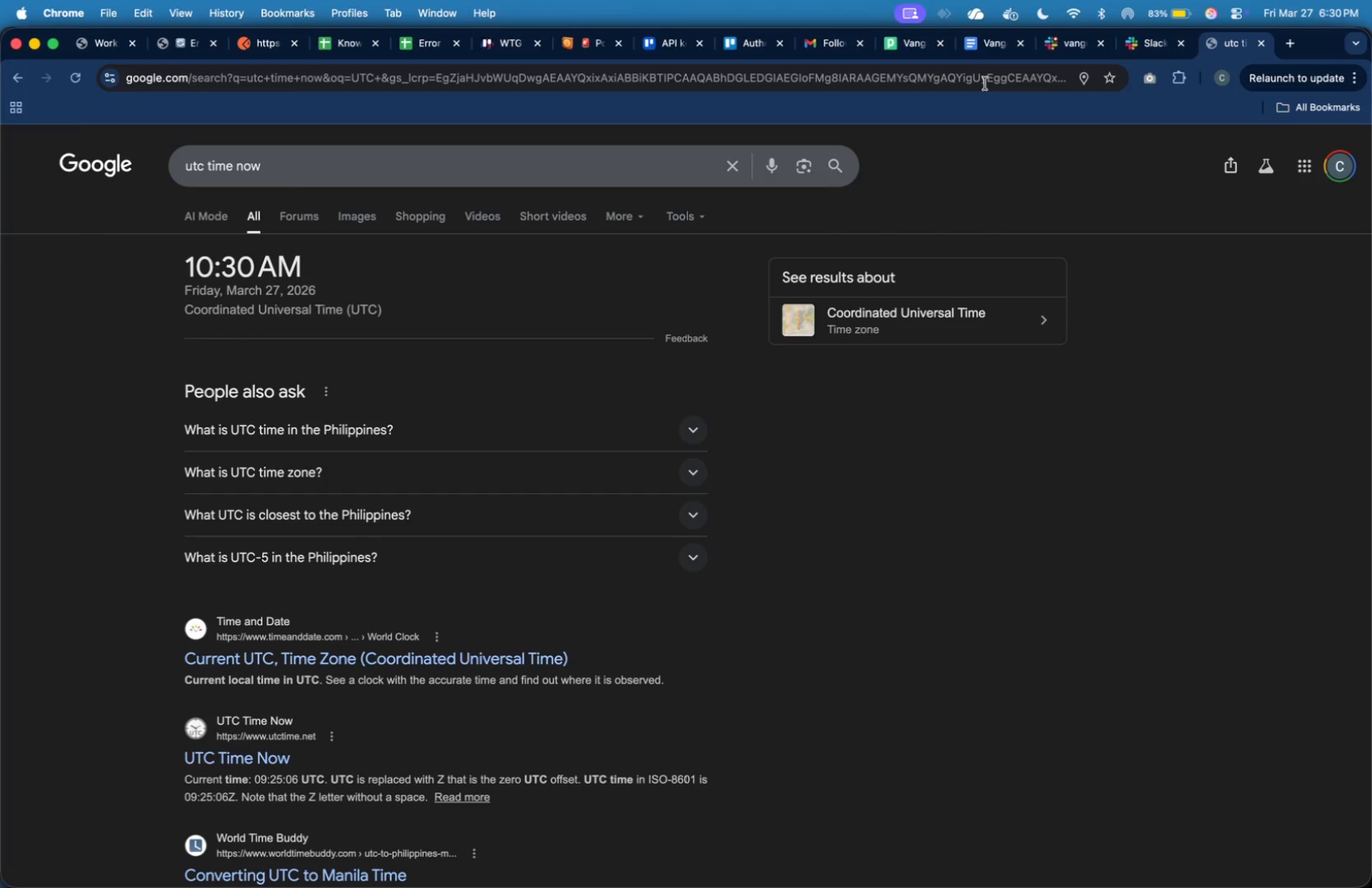 
left_click([187, 49])
 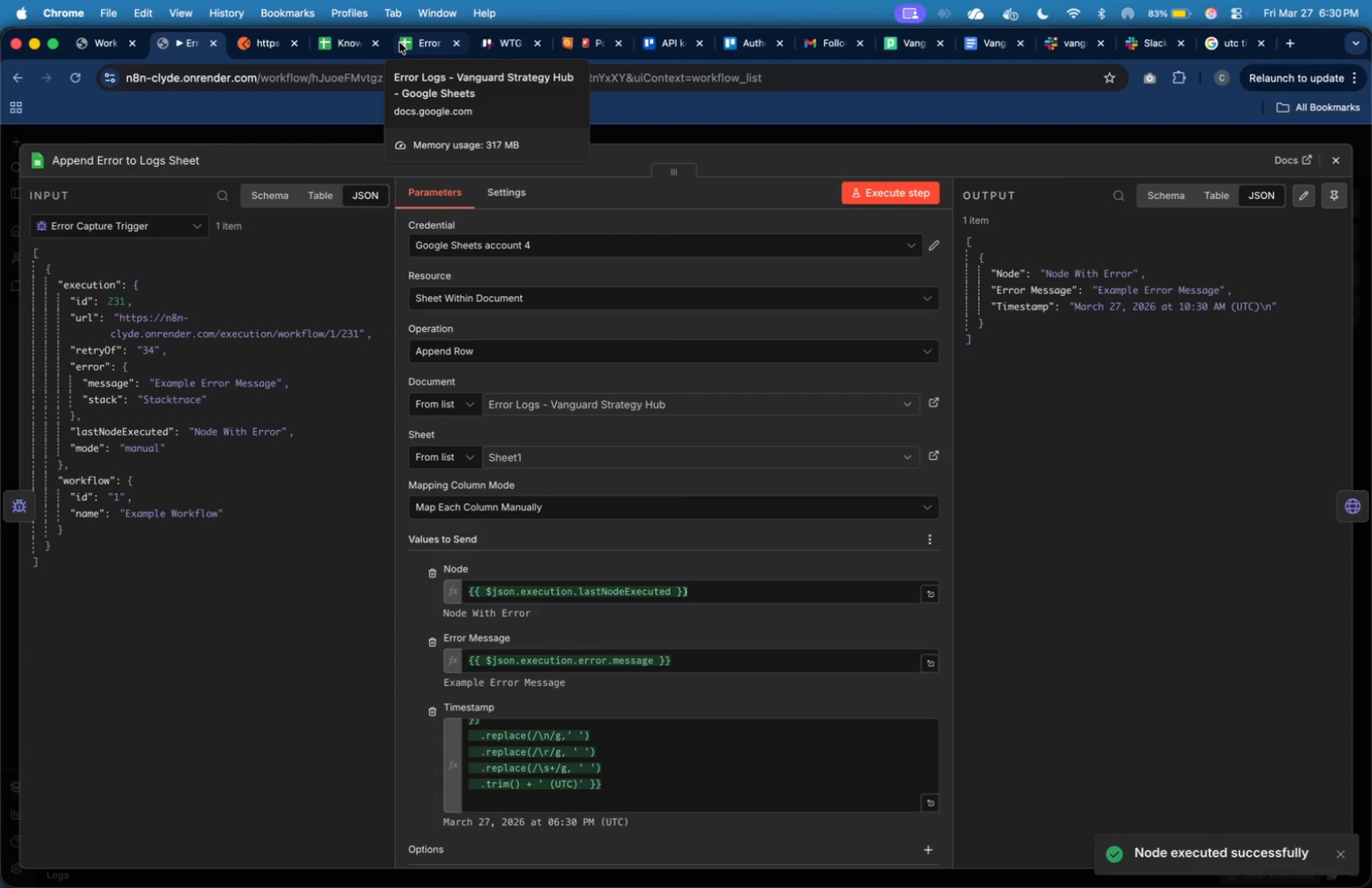 
left_click([402, 43])
 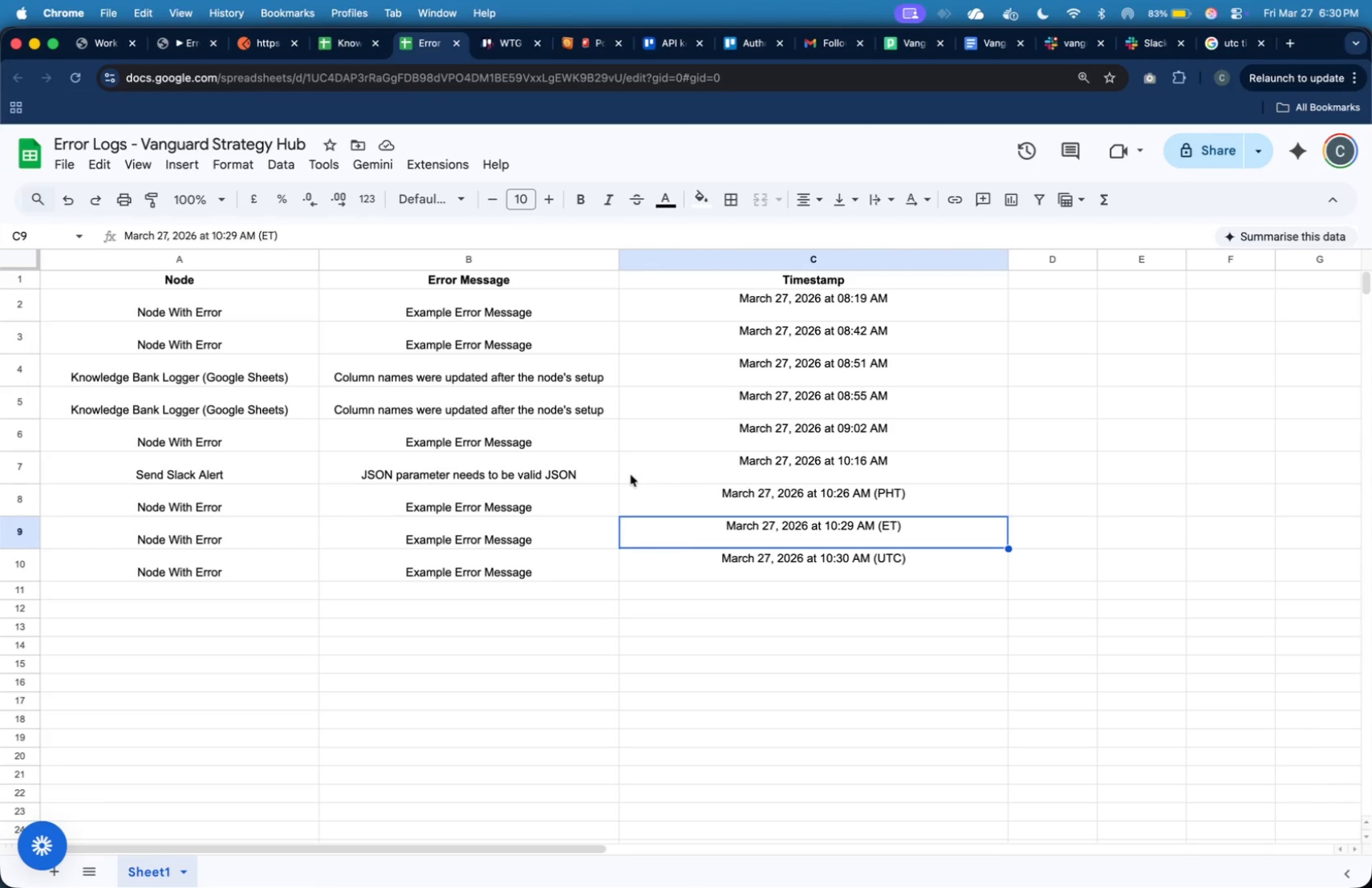 
left_click([697, 558])
 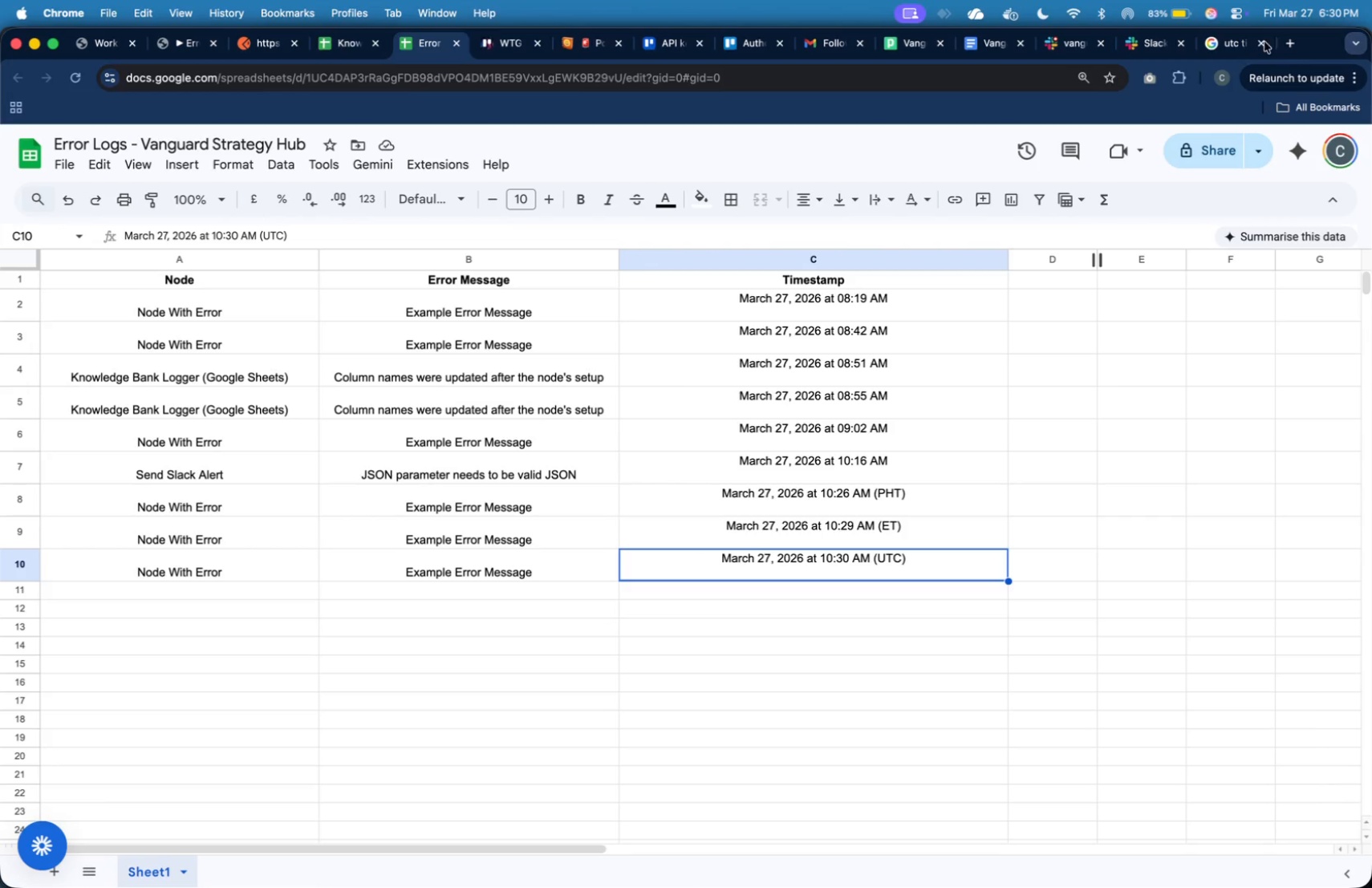 
left_click([1226, 42])
 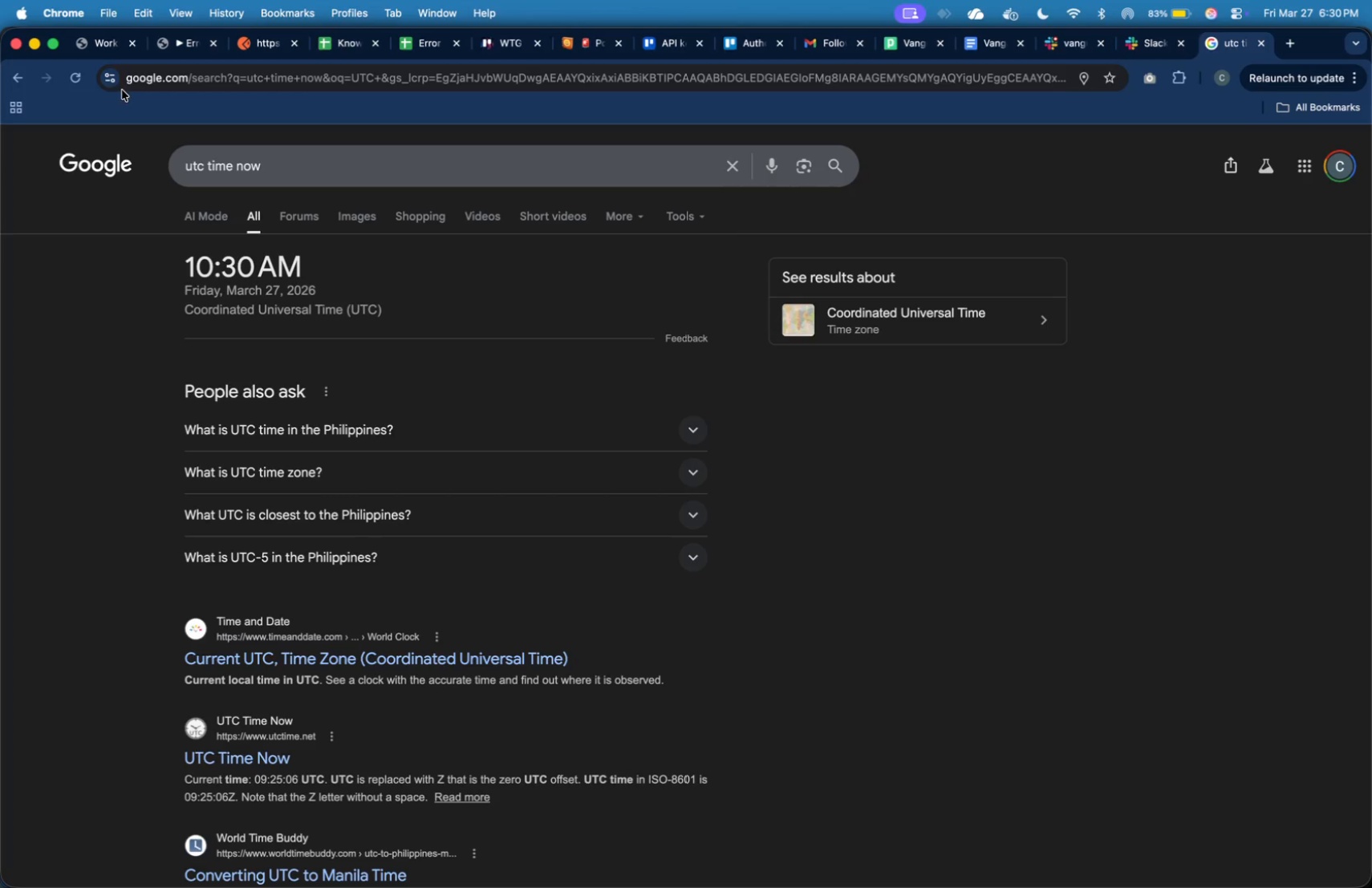 
left_click([102, 49])
 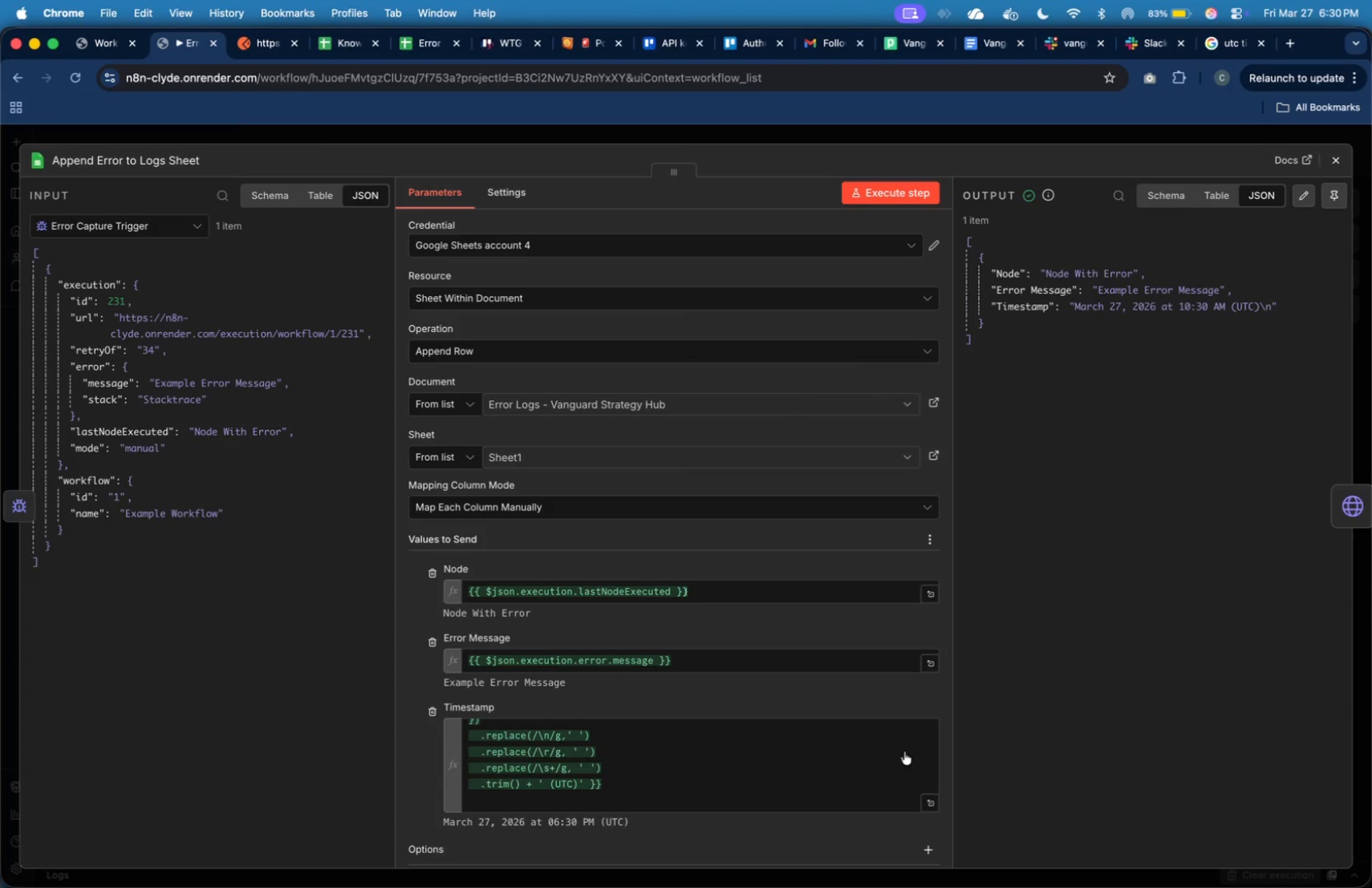 
wait(7.19)
 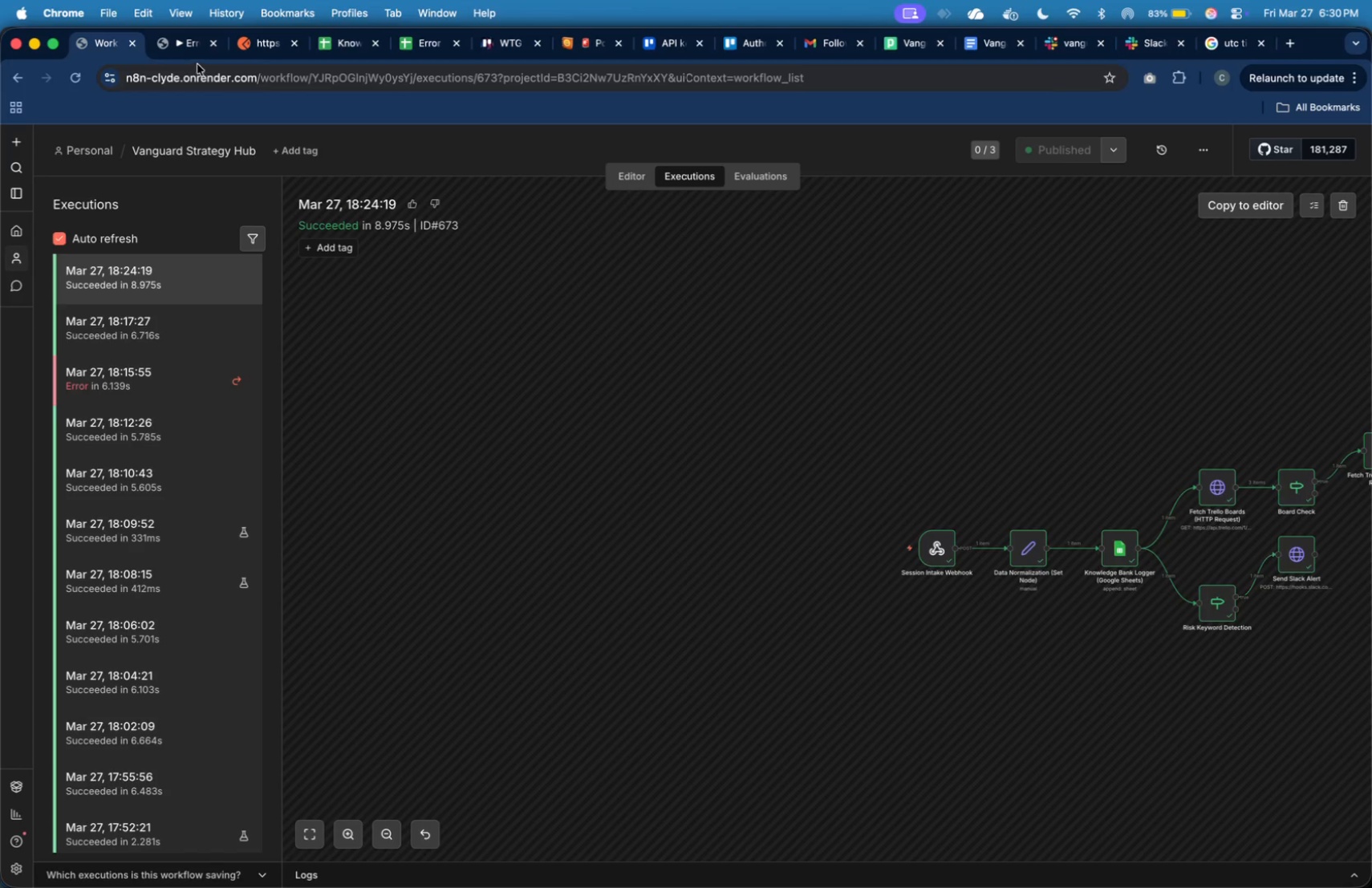 
left_click([925, 716])
 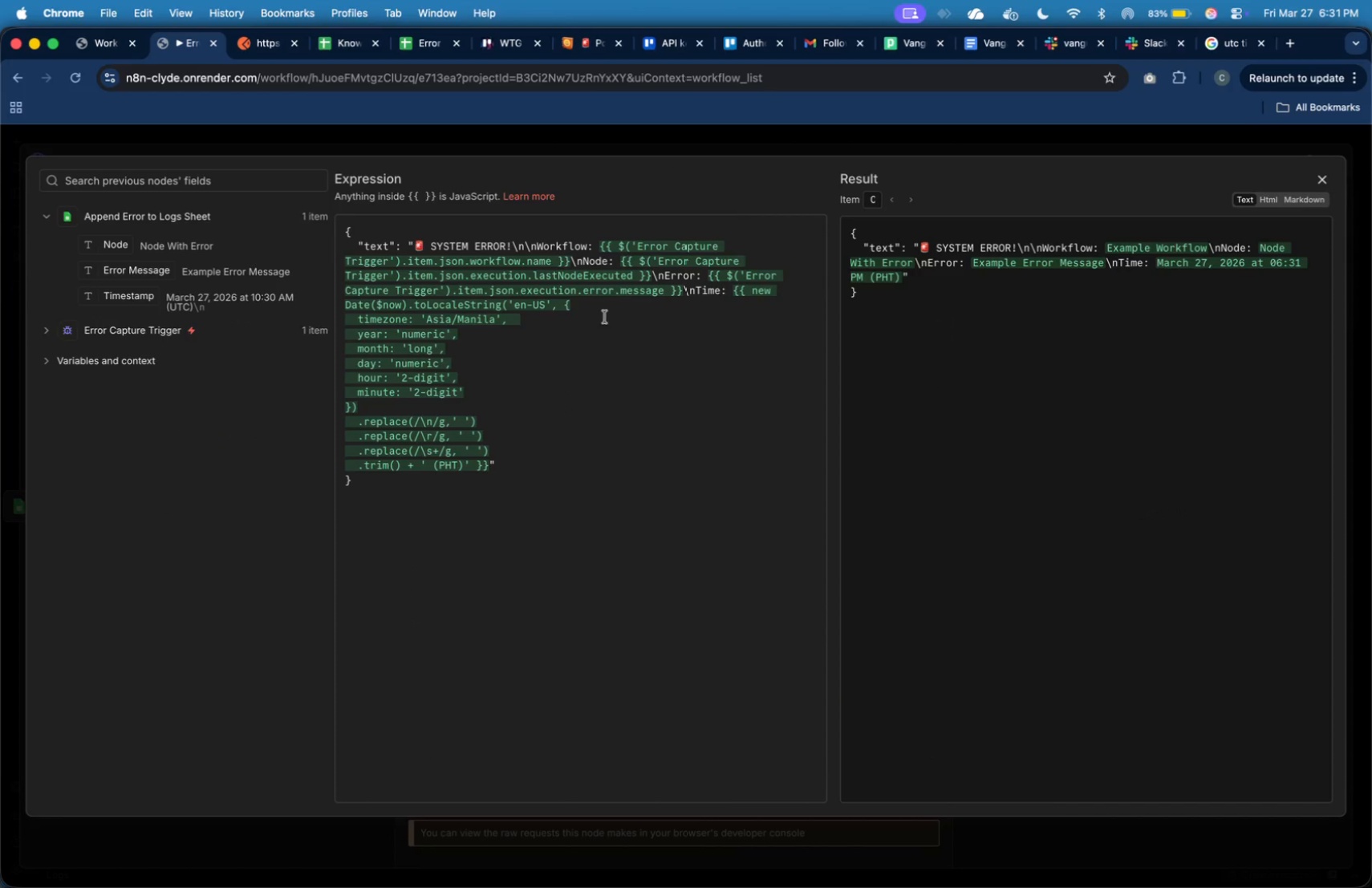 
left_click([627, 323])
 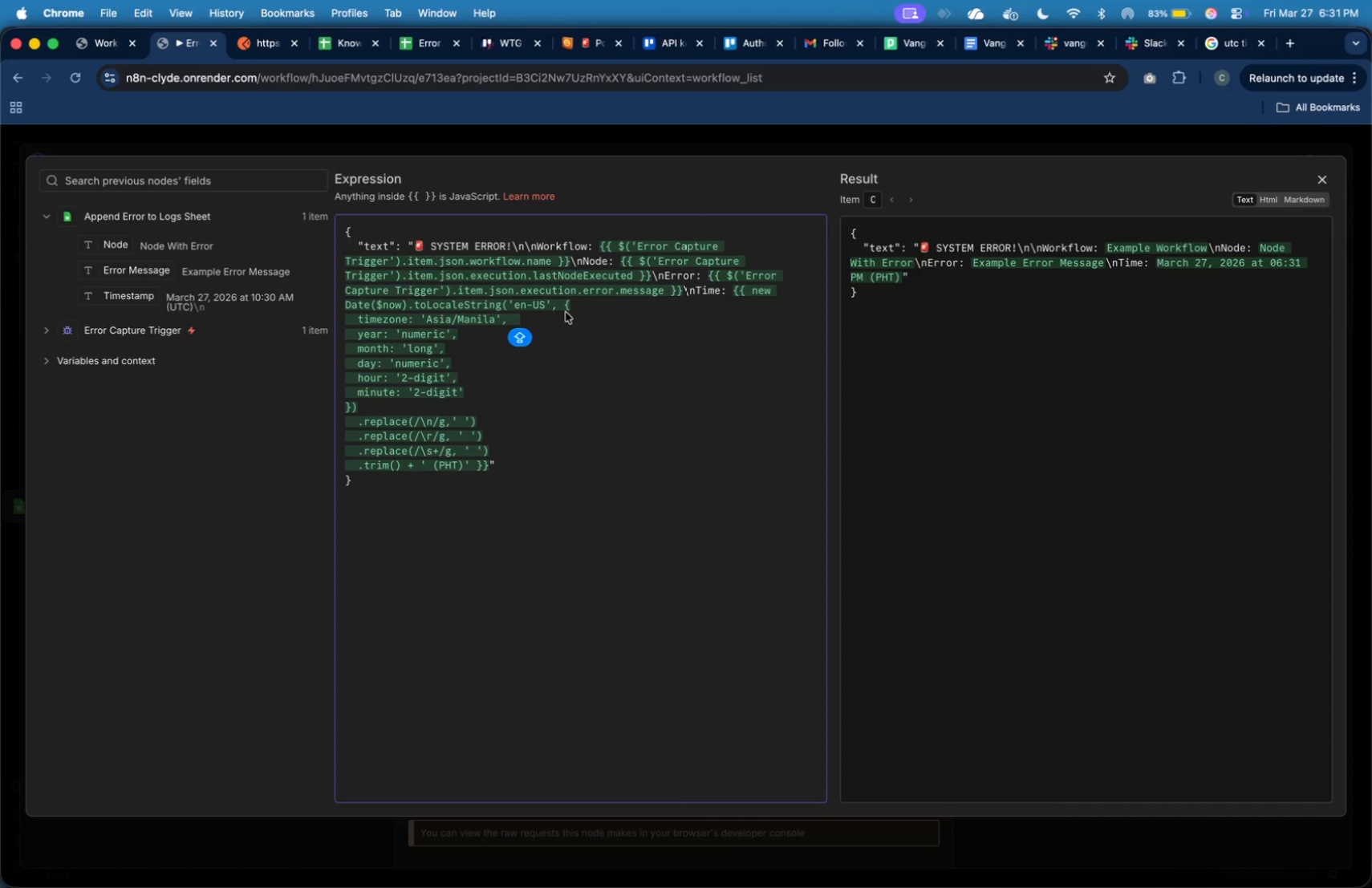 
left_click_drag(start_coordinate=[574, 321], to_coordinate=[578, 310])
 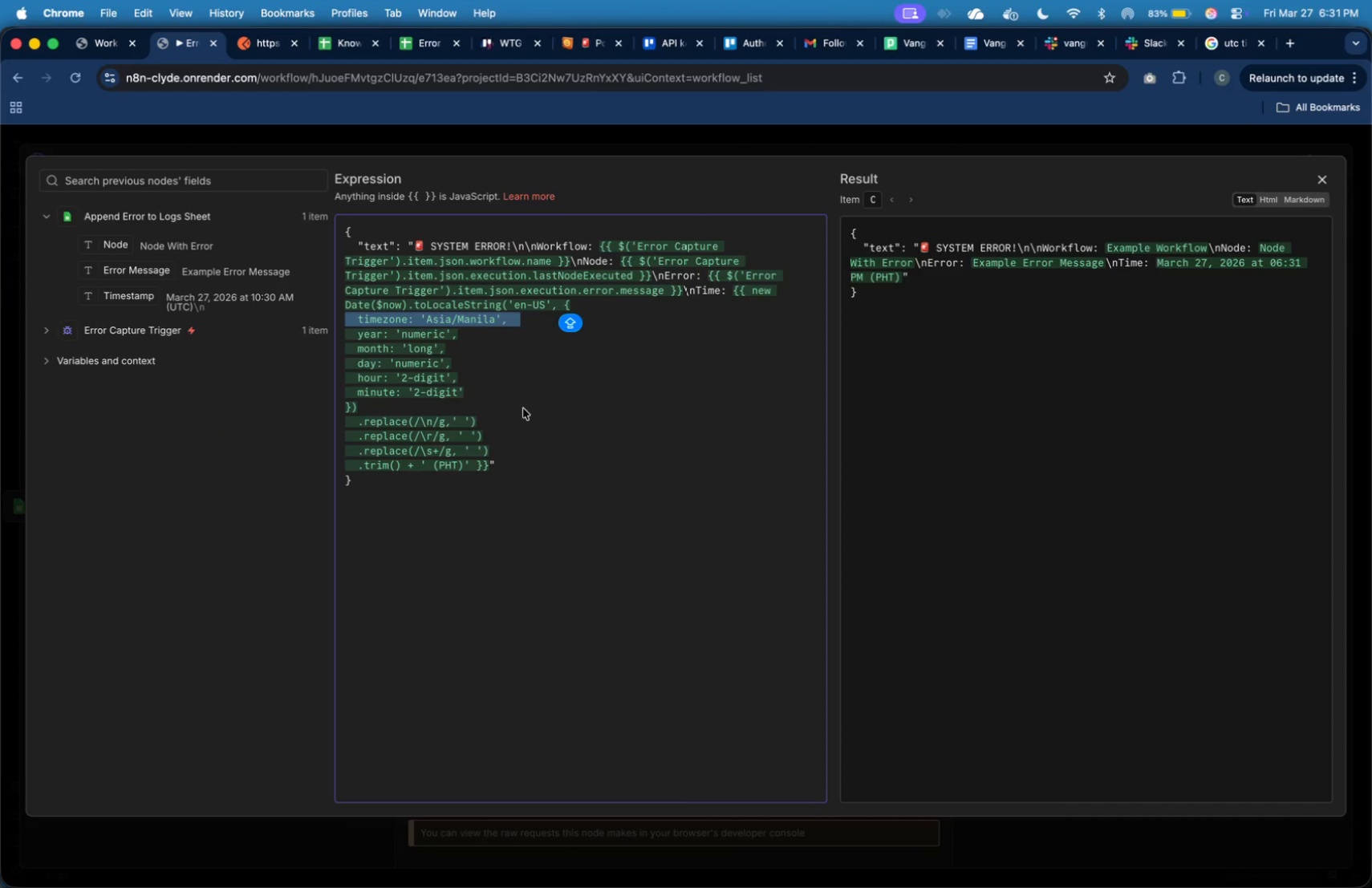 
key(Backspace)
 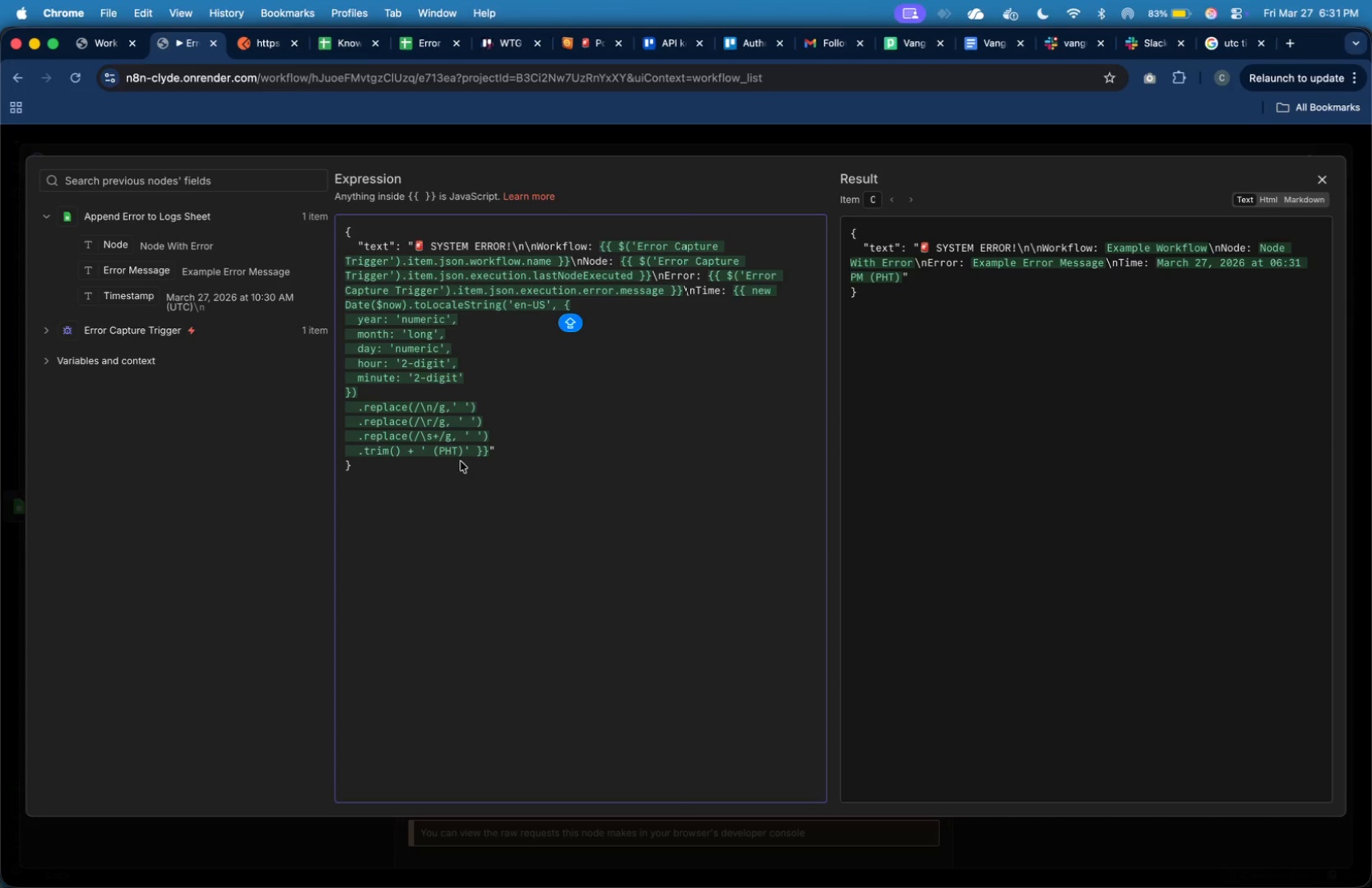 
left_click([449, 450])
 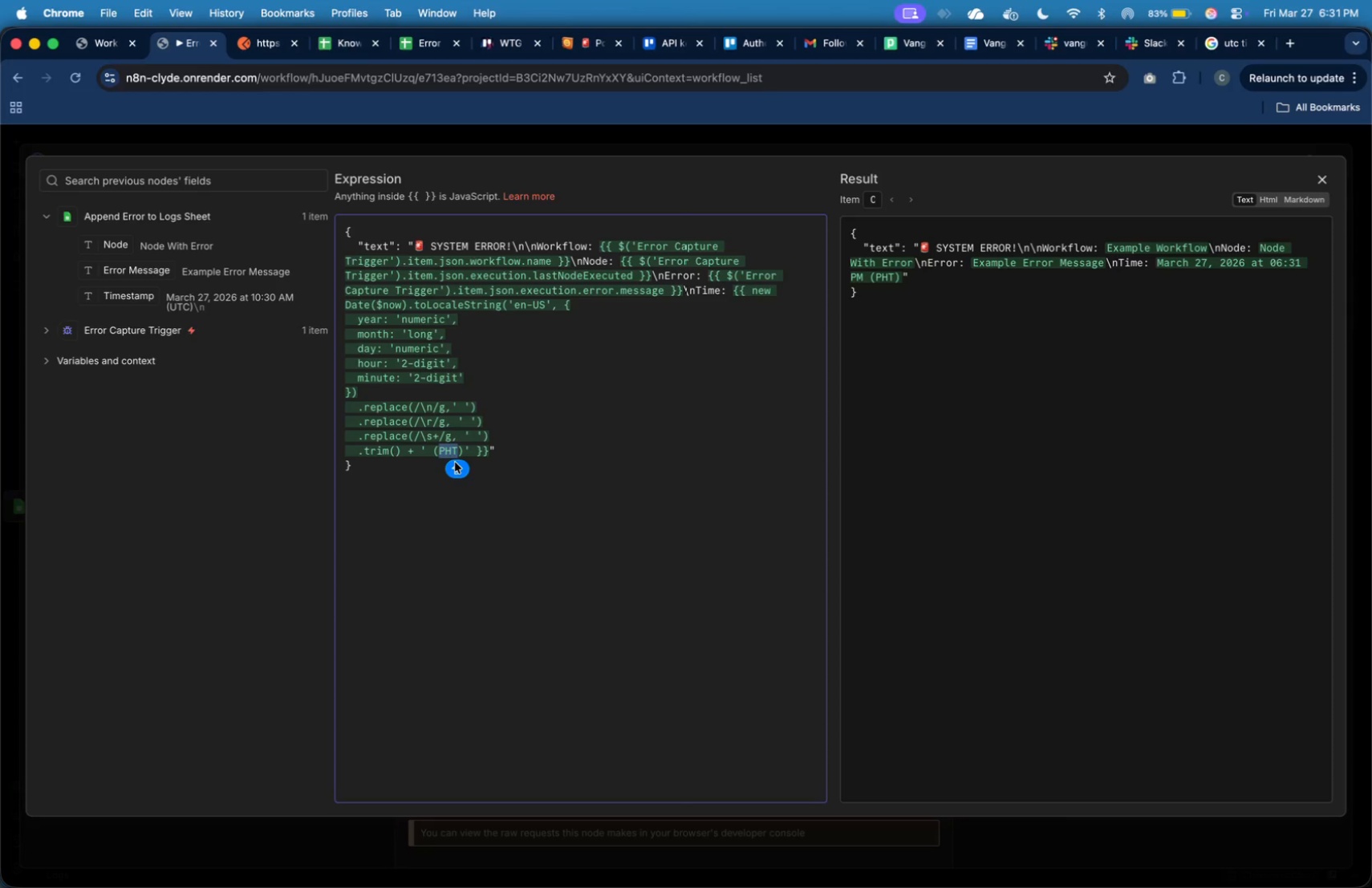 
type(UTC)
 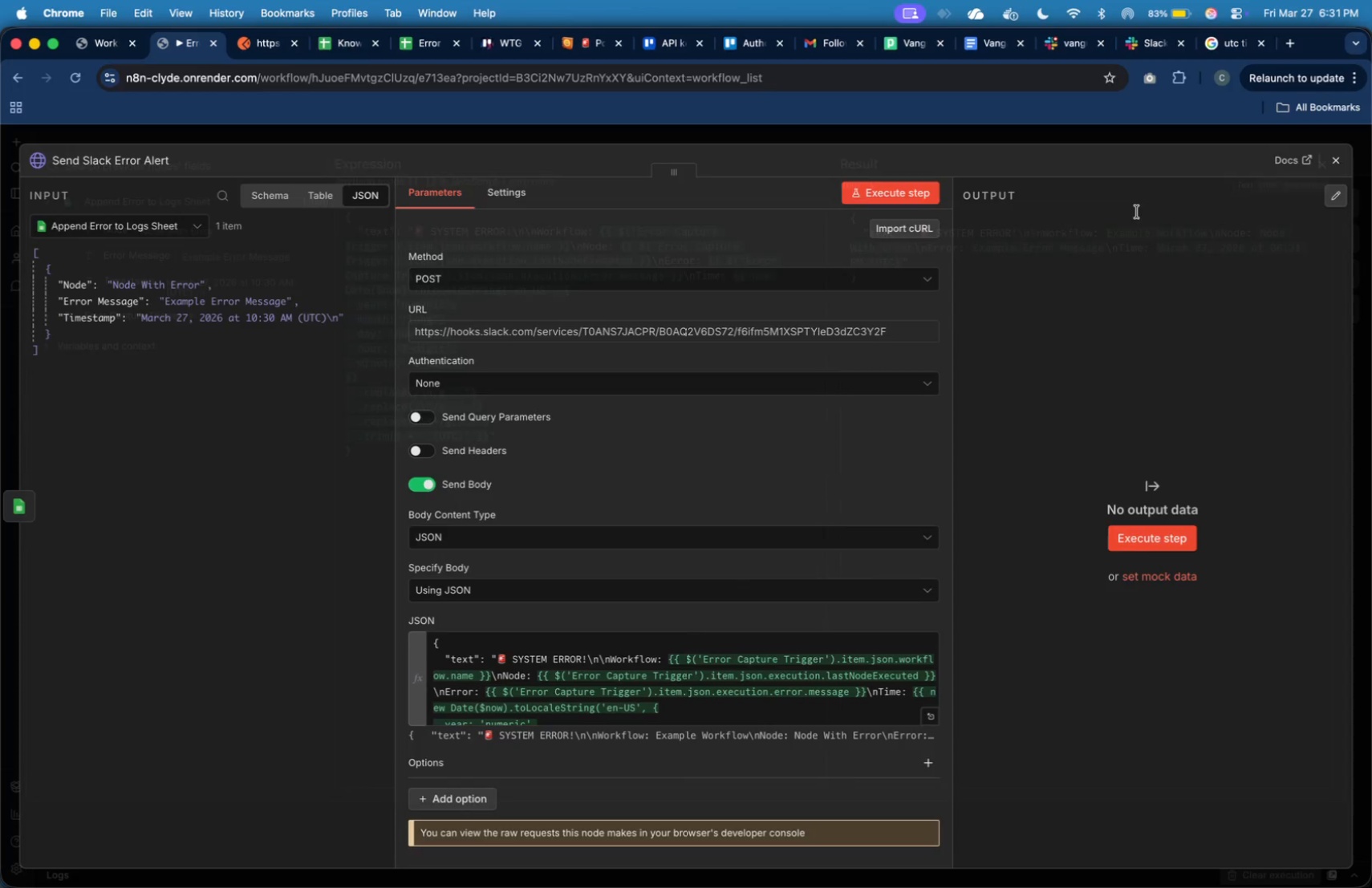 
left_click([908, 200])
 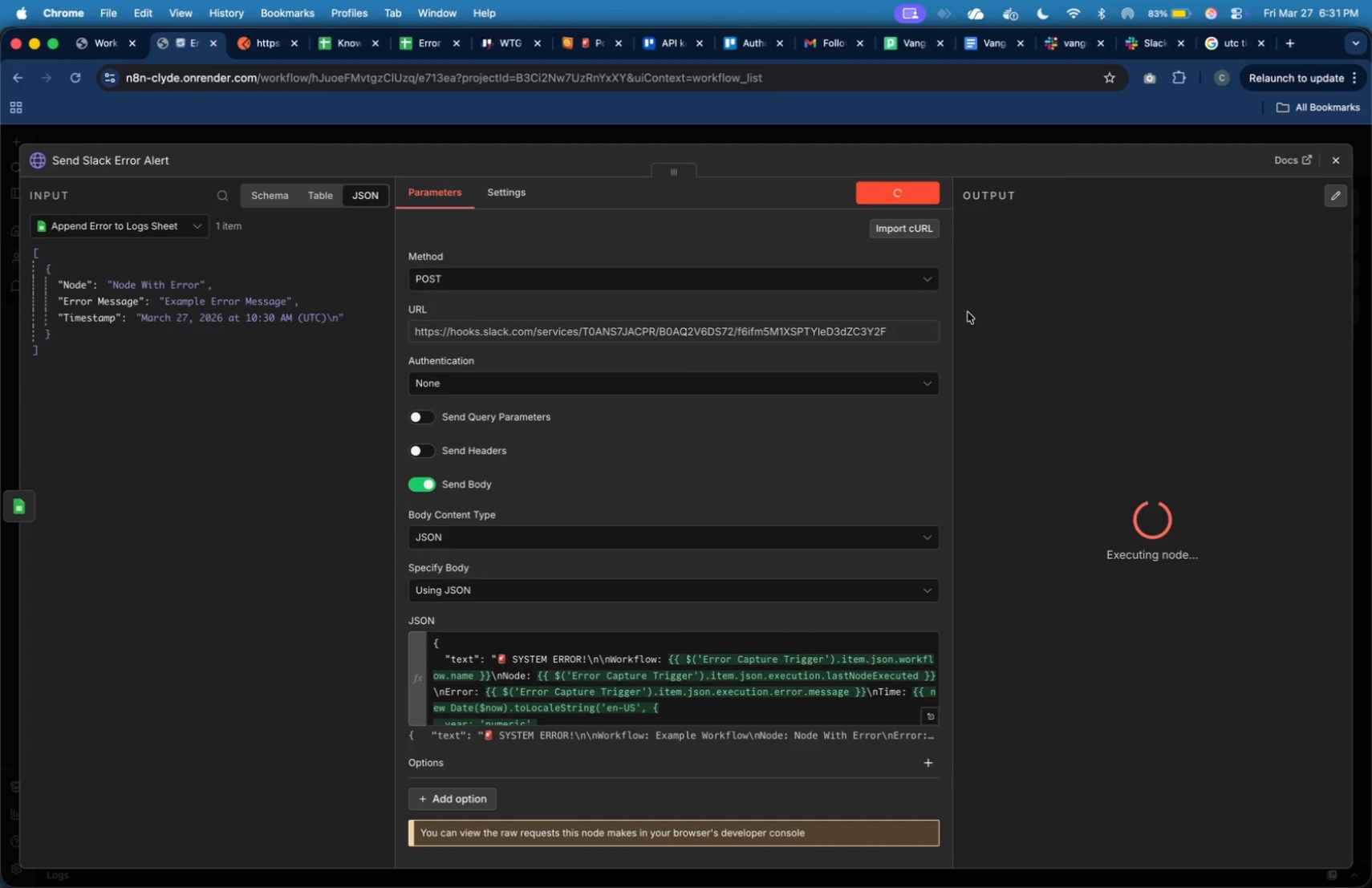 
wait(15.13)
 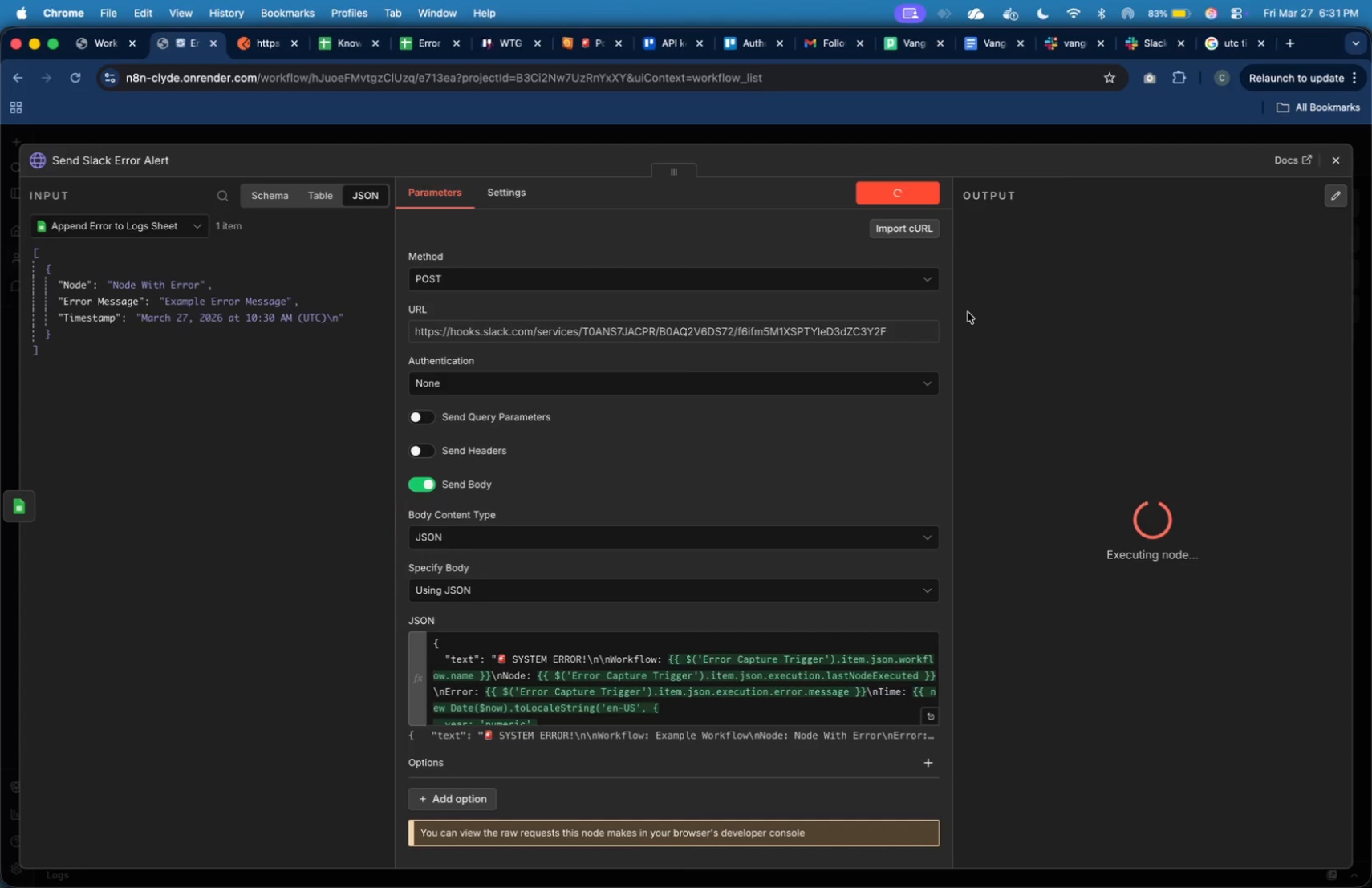 
mouse_move([1336, 163])
 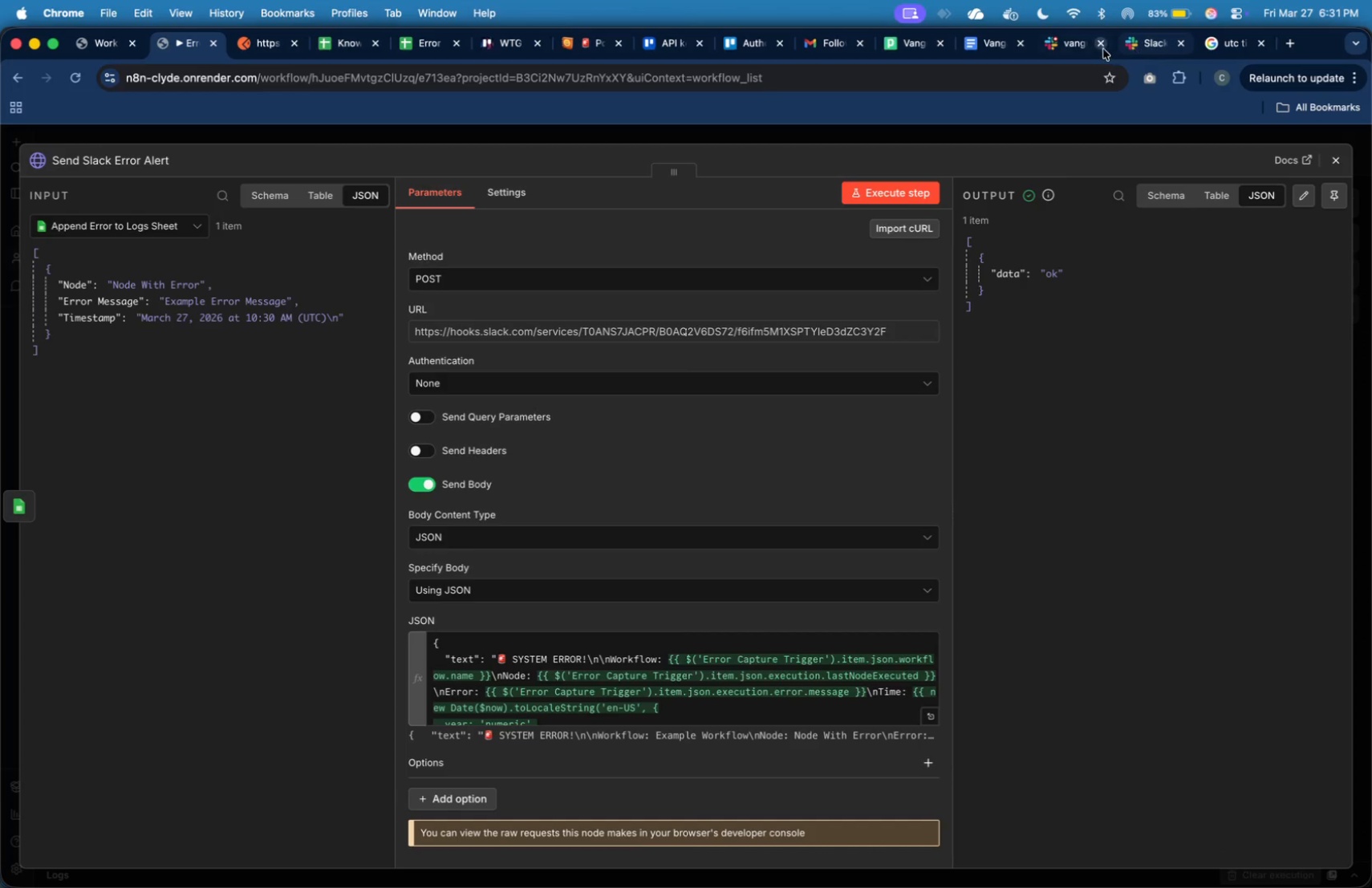 
left_click([1076, 49])
 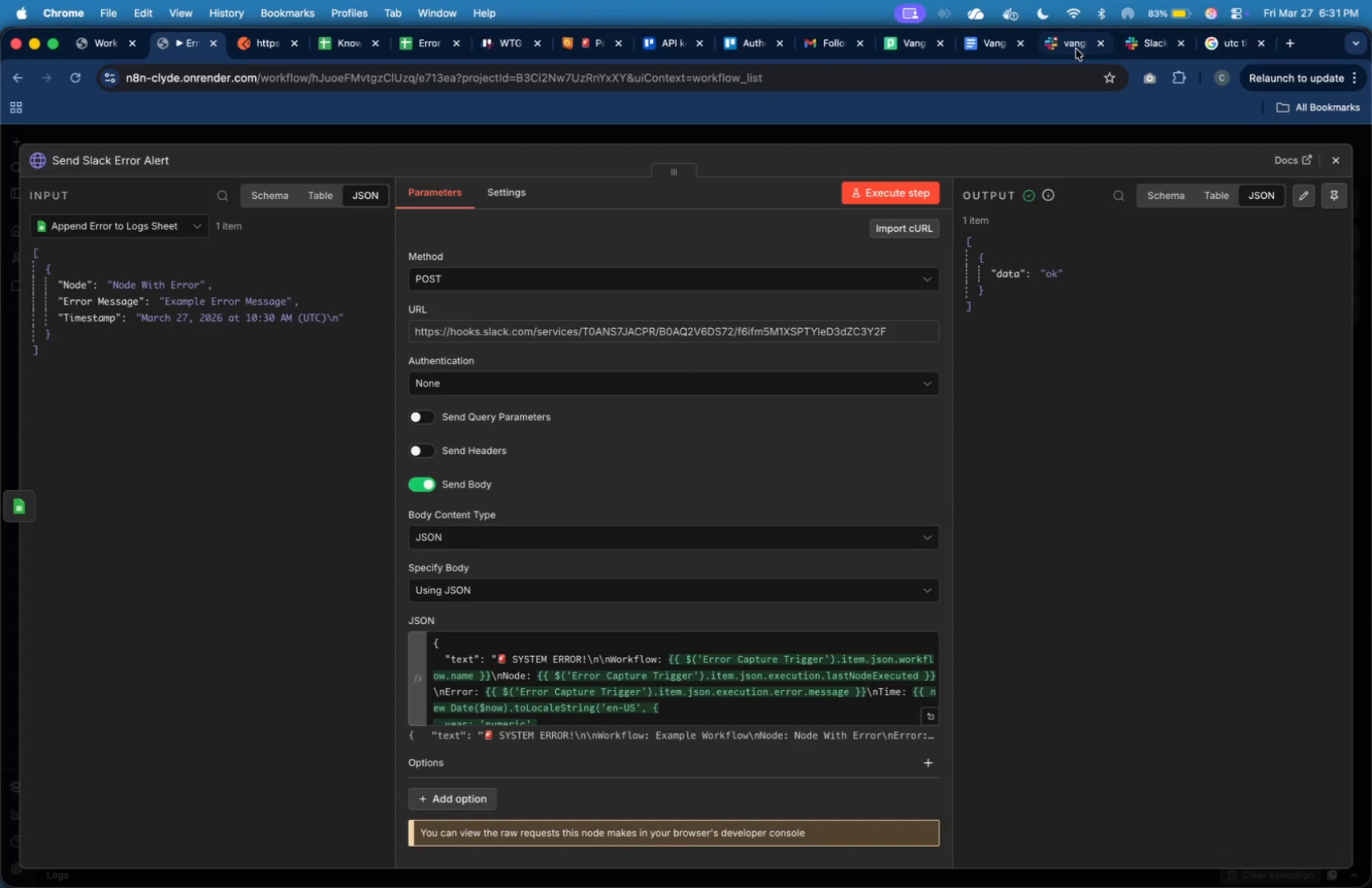 
left_click([311, 503])
 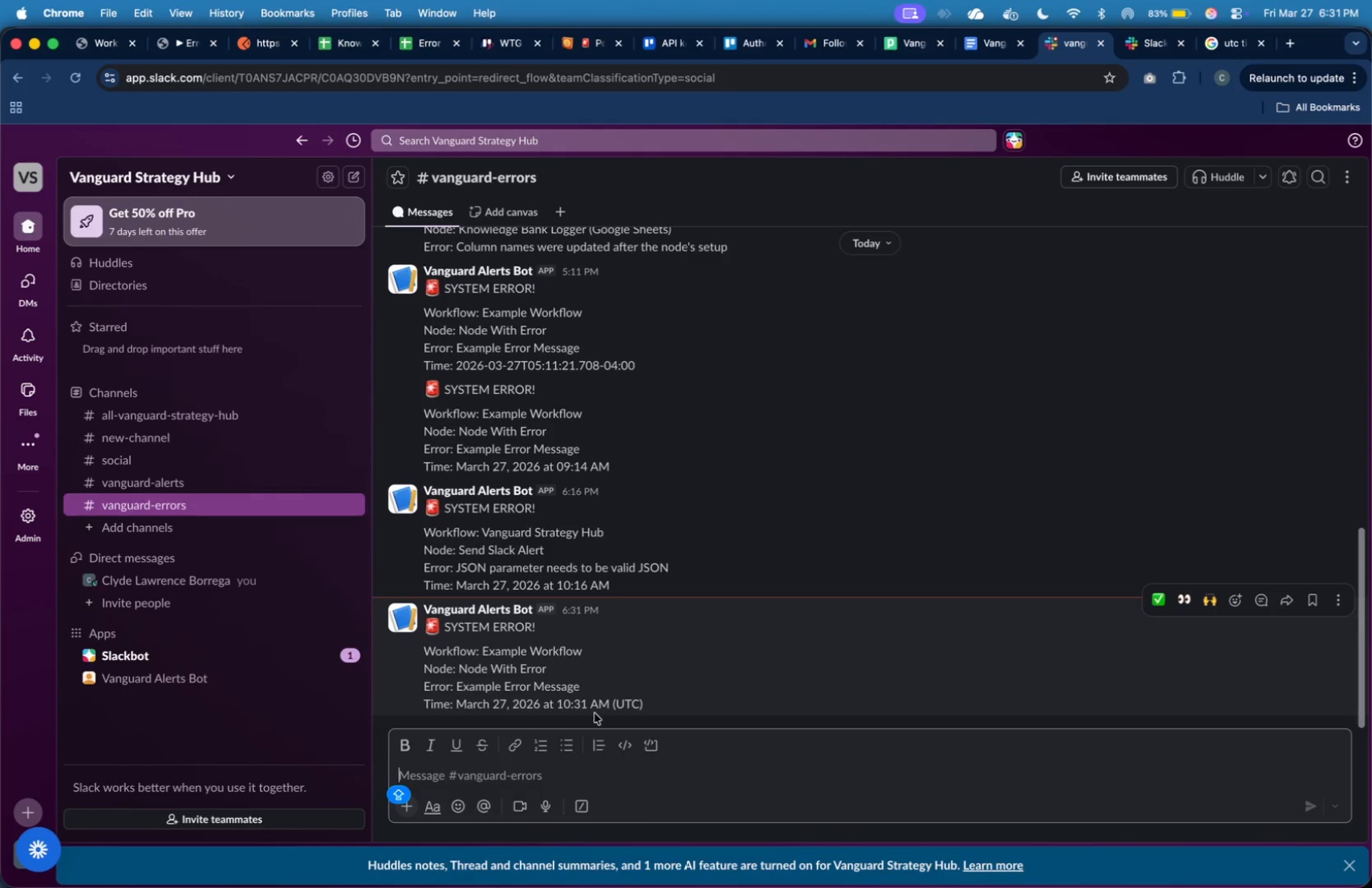 
left_click([587, 702])
 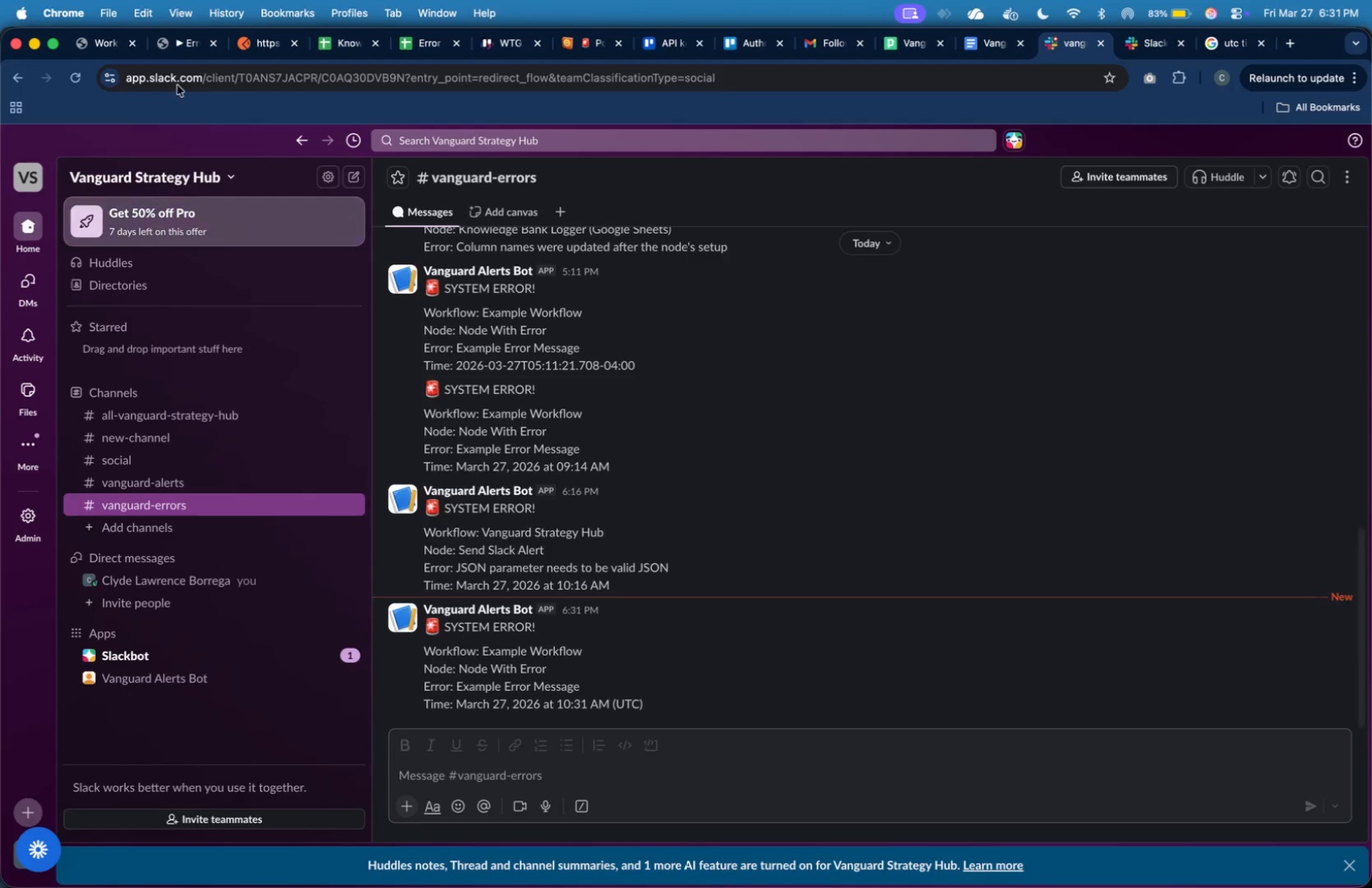 
mouse_move([115, 47])
 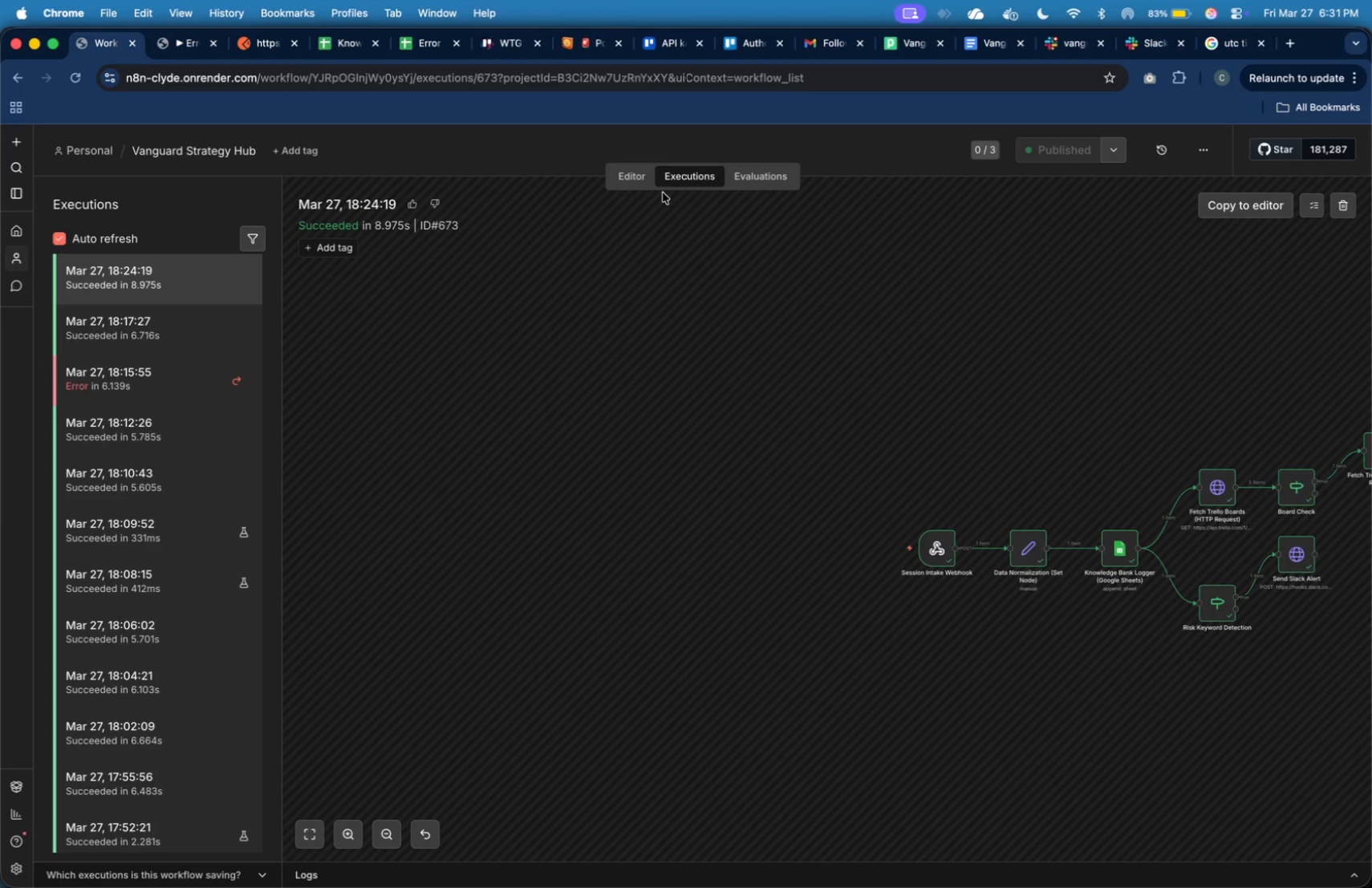 
left_click([638, 182])
 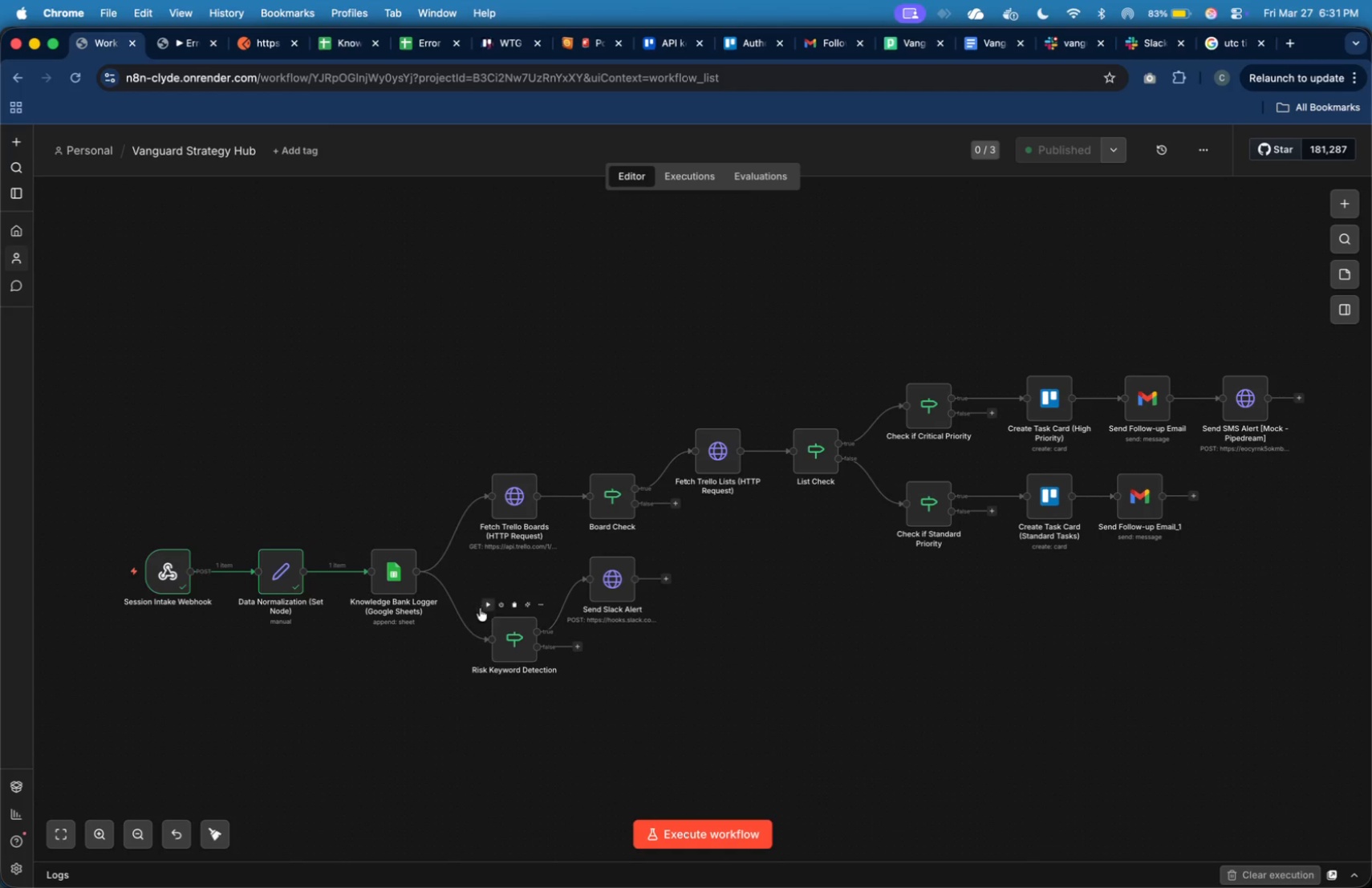 
double_click([400, 581])
 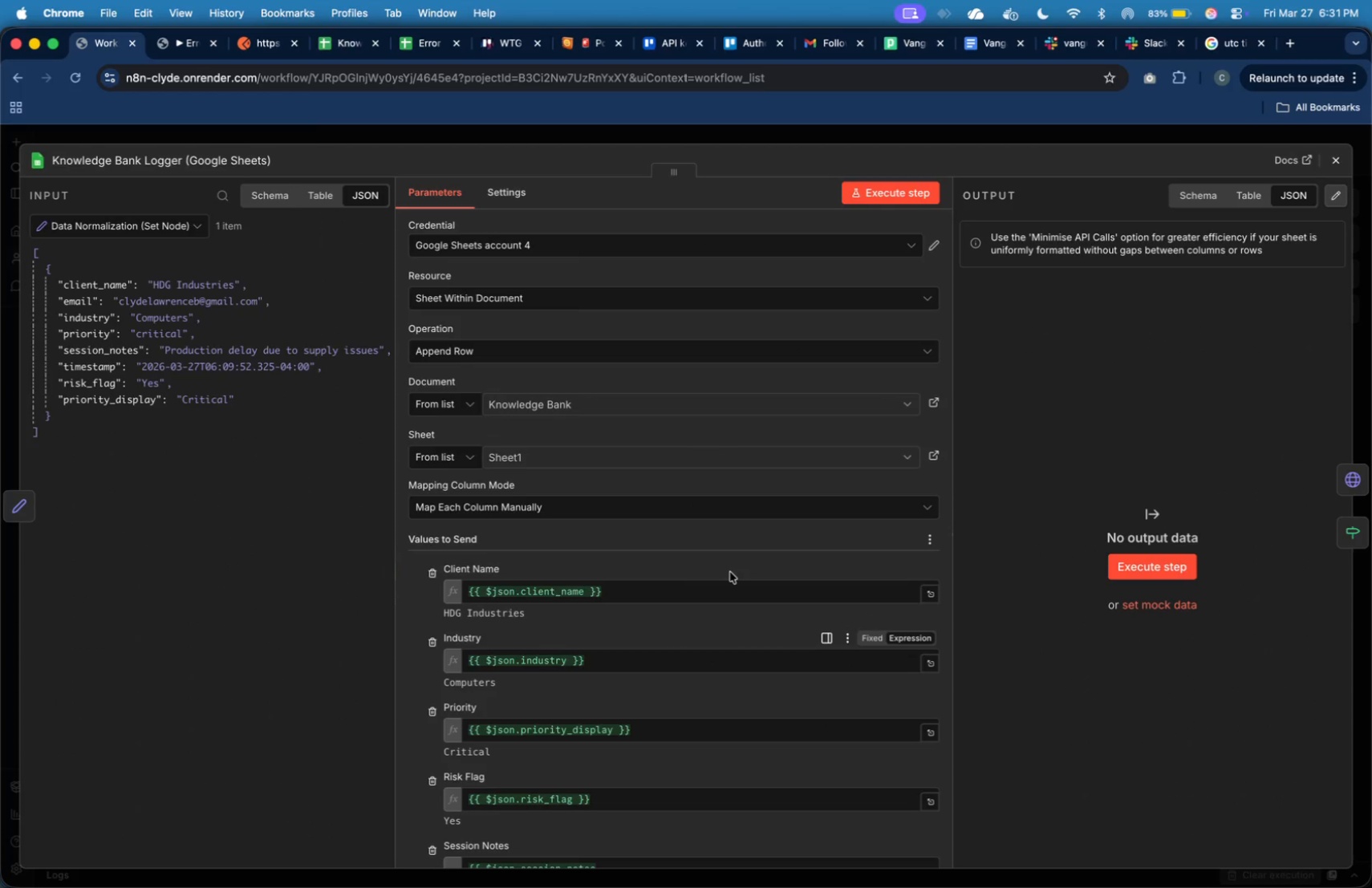 
scroll: coordinate [574, 702], scroll_direction: down, amount: 21.0
 